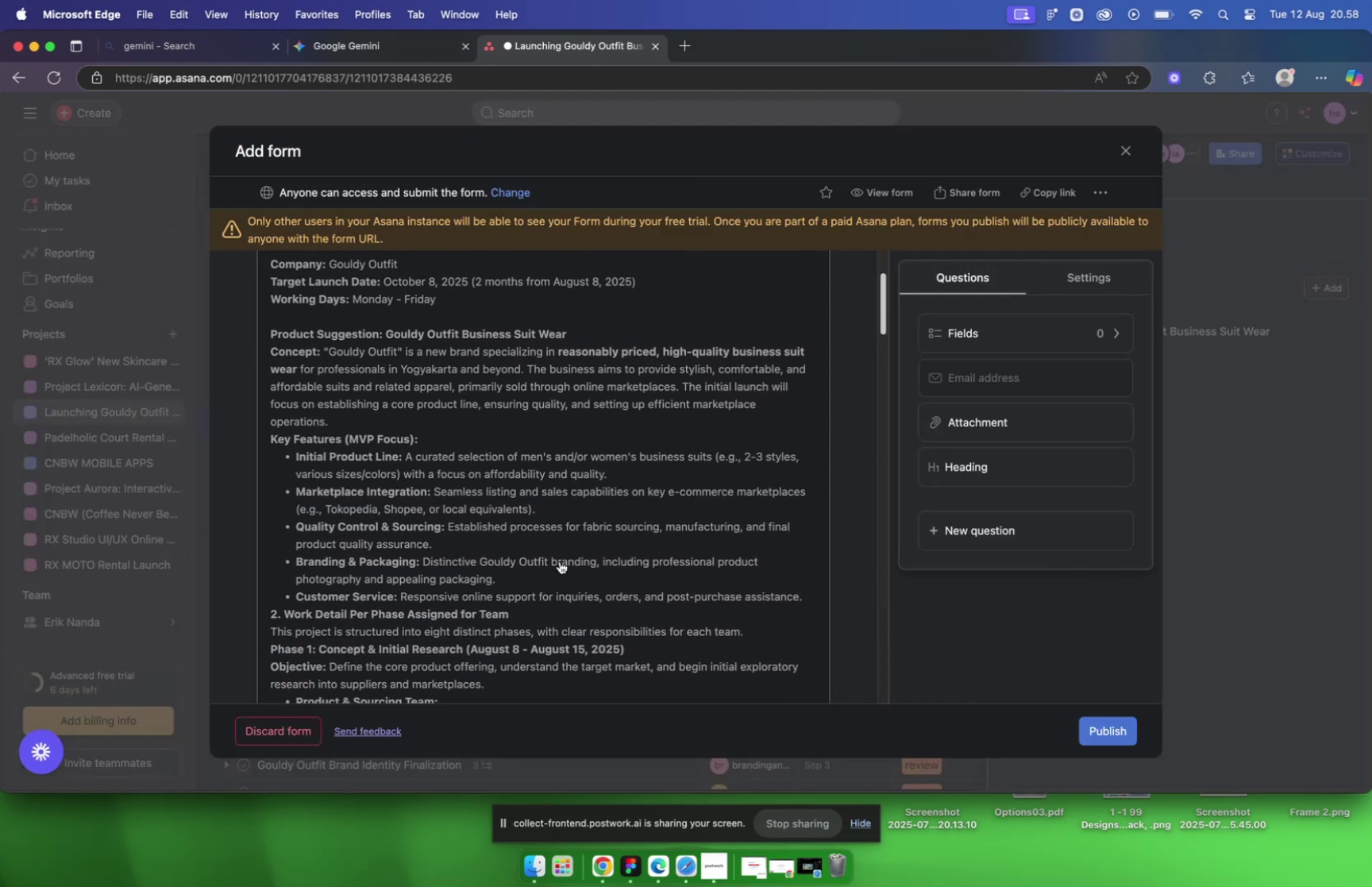 
scroll: coordinate [560, 561], scroll_direction: up, amount: 16.0
 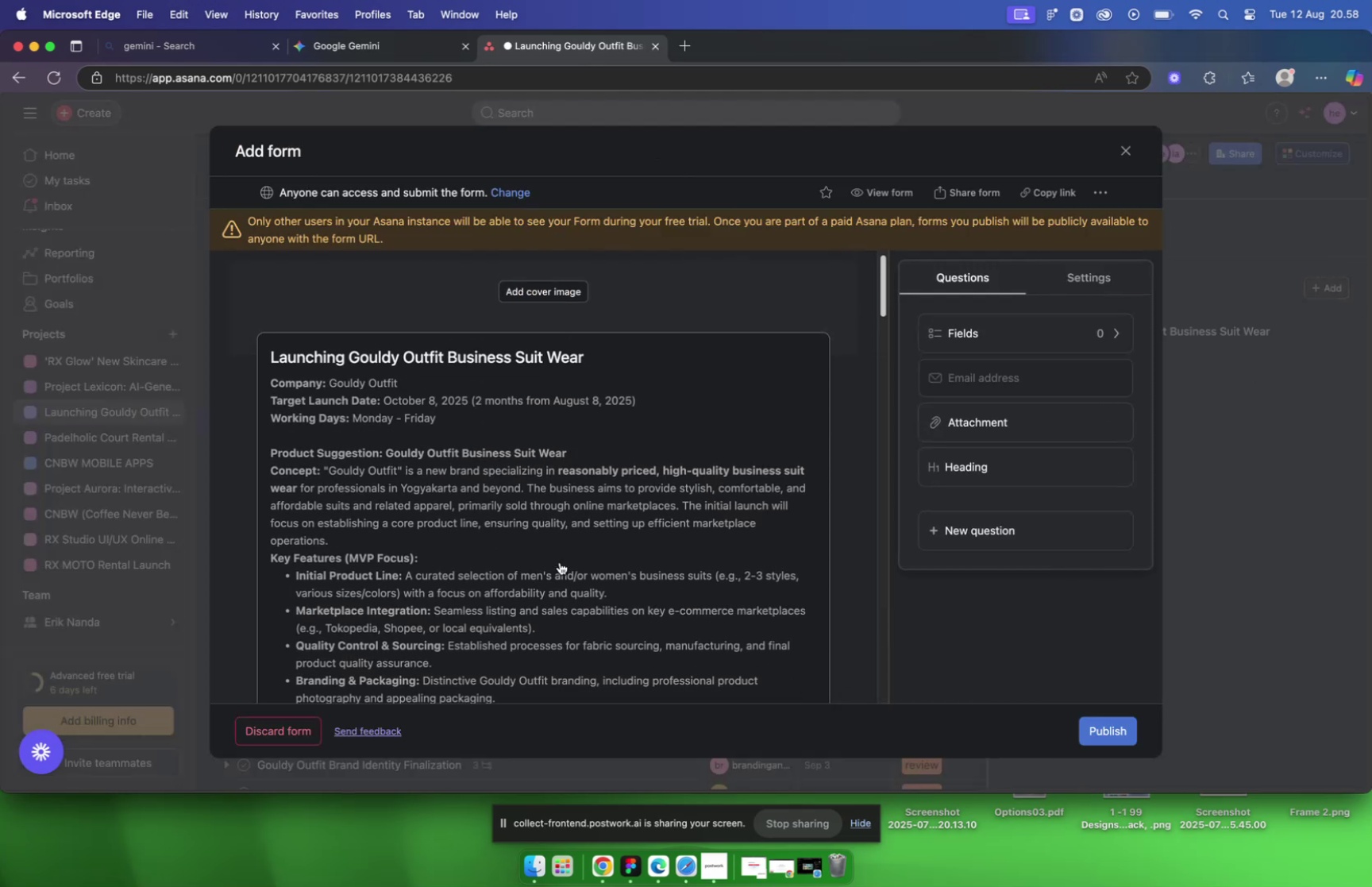 
scroll: coordinate [559, 561], scroll_direction: down, amount: 89.0
 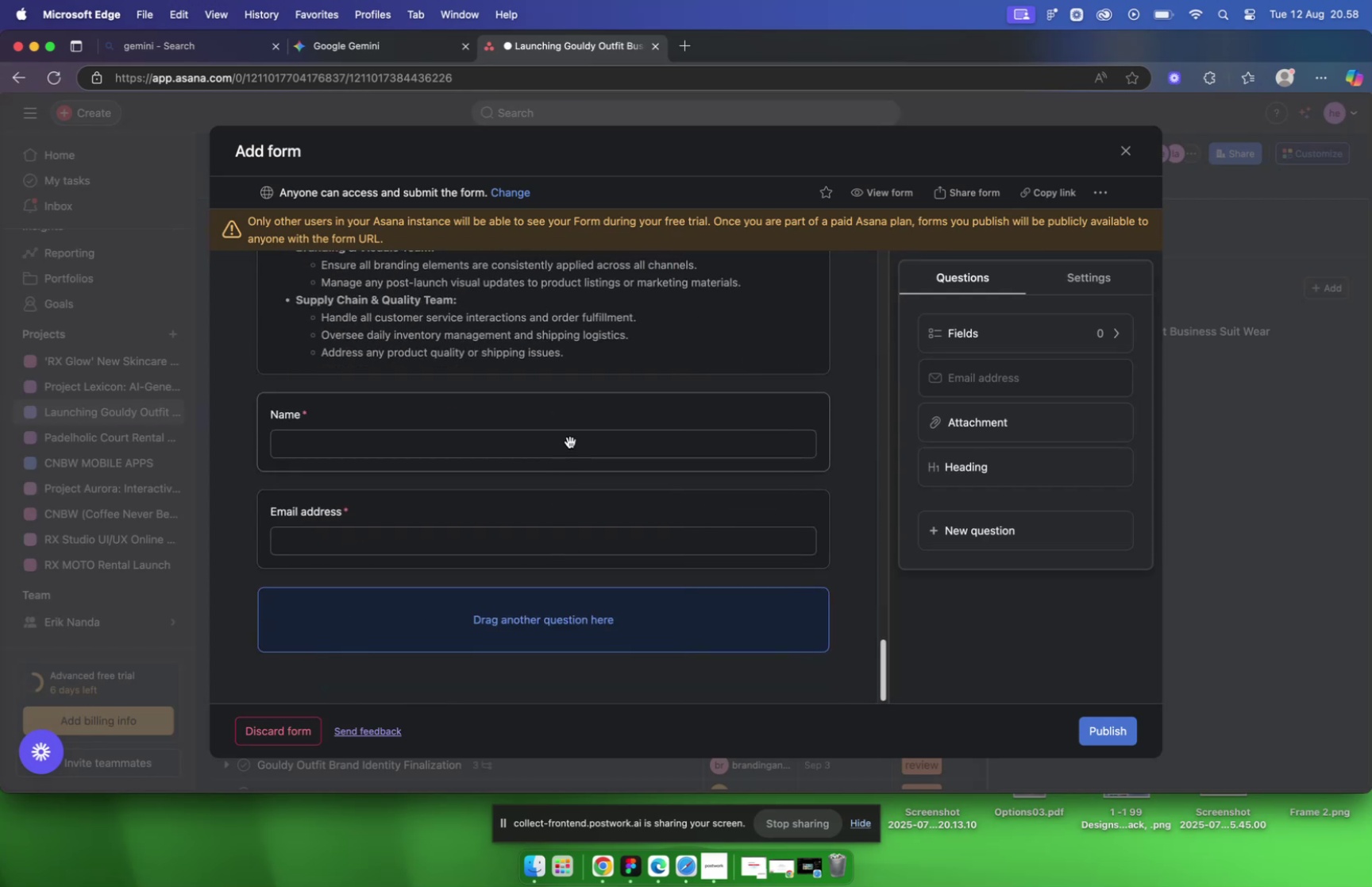 
scroll: coordinate [582, 394], scroll_direction: up, amount: 5.0
 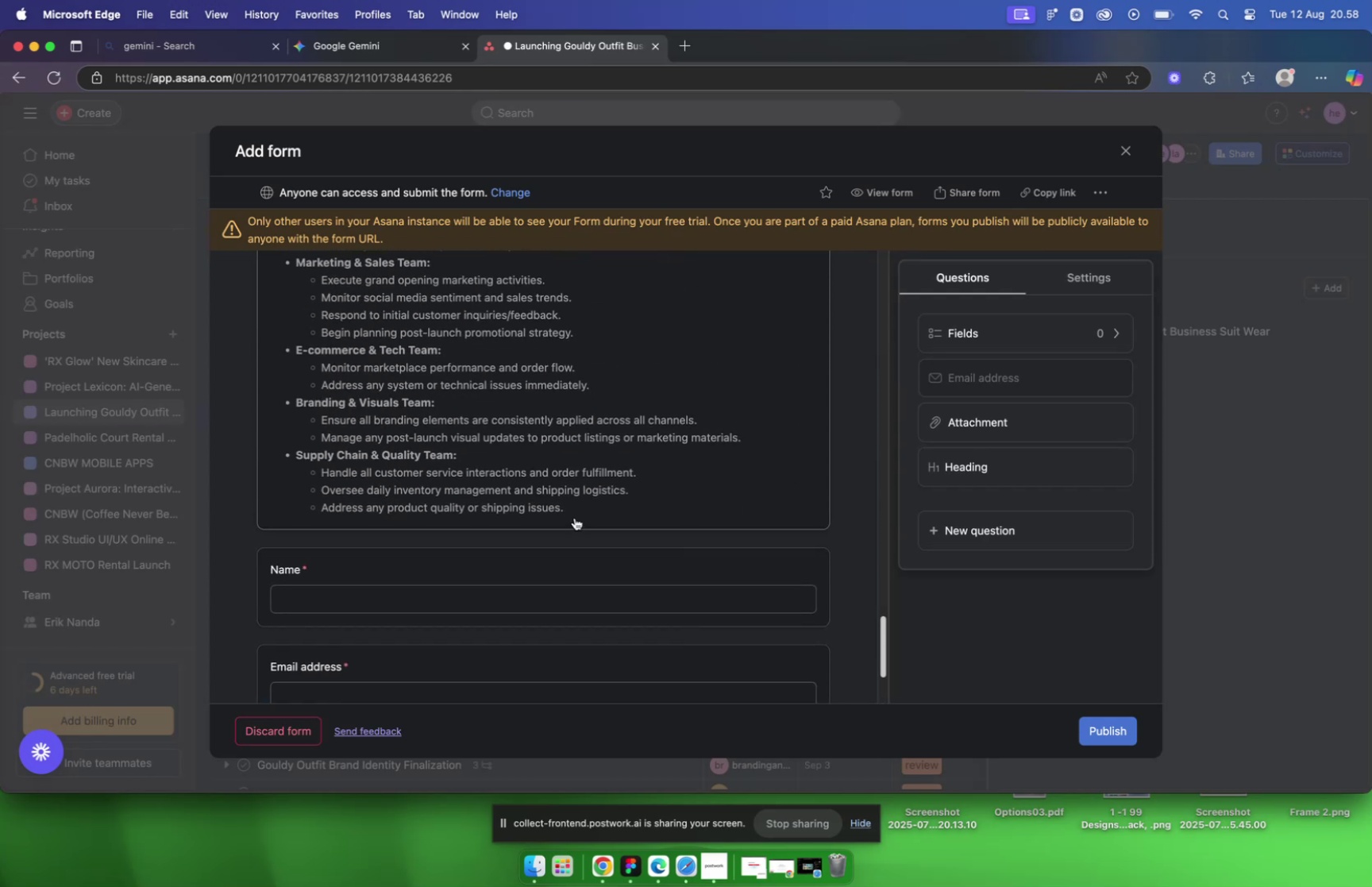 
left_click([567, 503])
 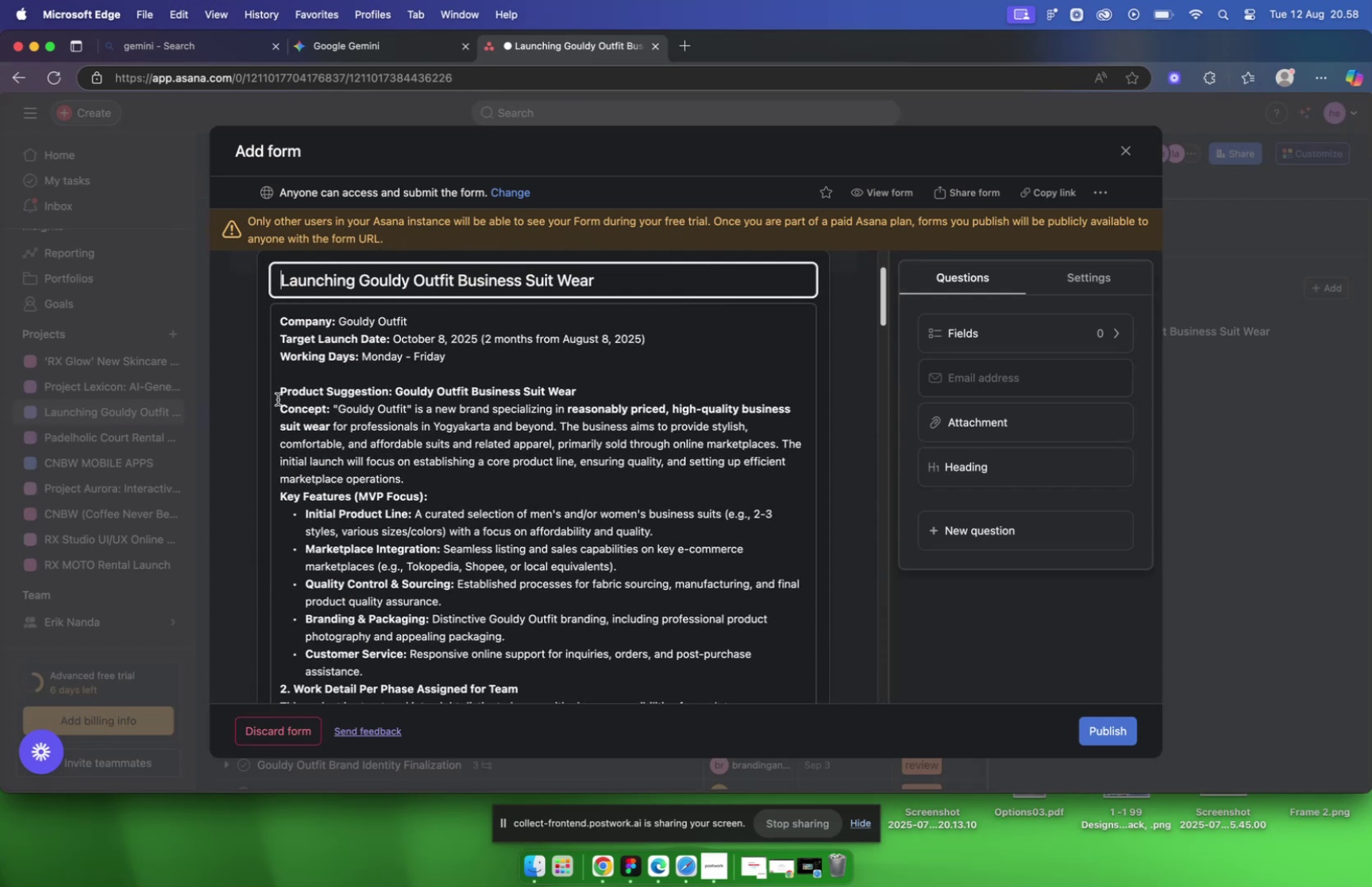 
left_click_drag(start_coordinate=[278, 495], to_coordinate=[724, 628])
 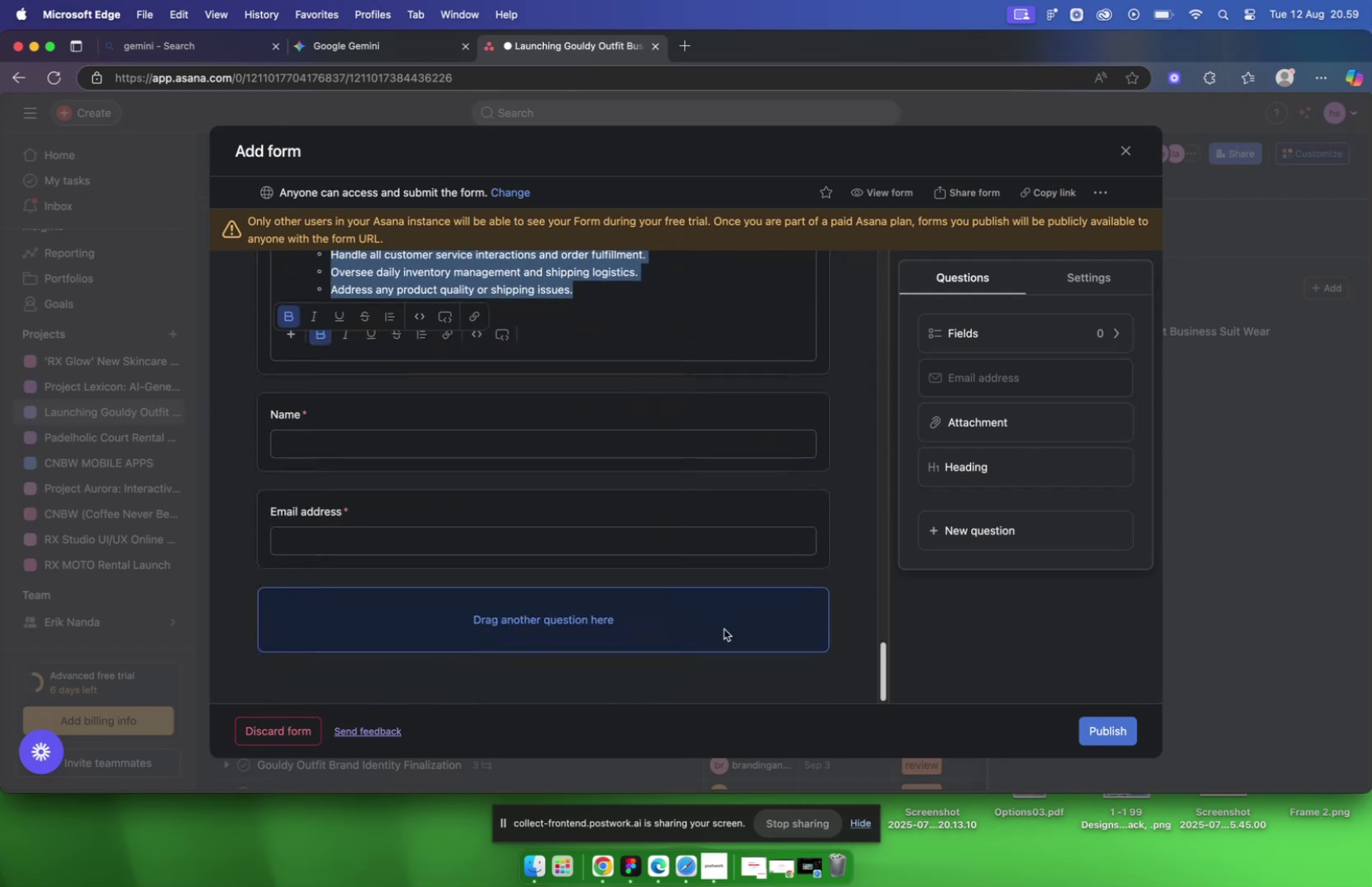 
scroll: coordinate [724, 628], scroll_direction: down, amount: 81.0
 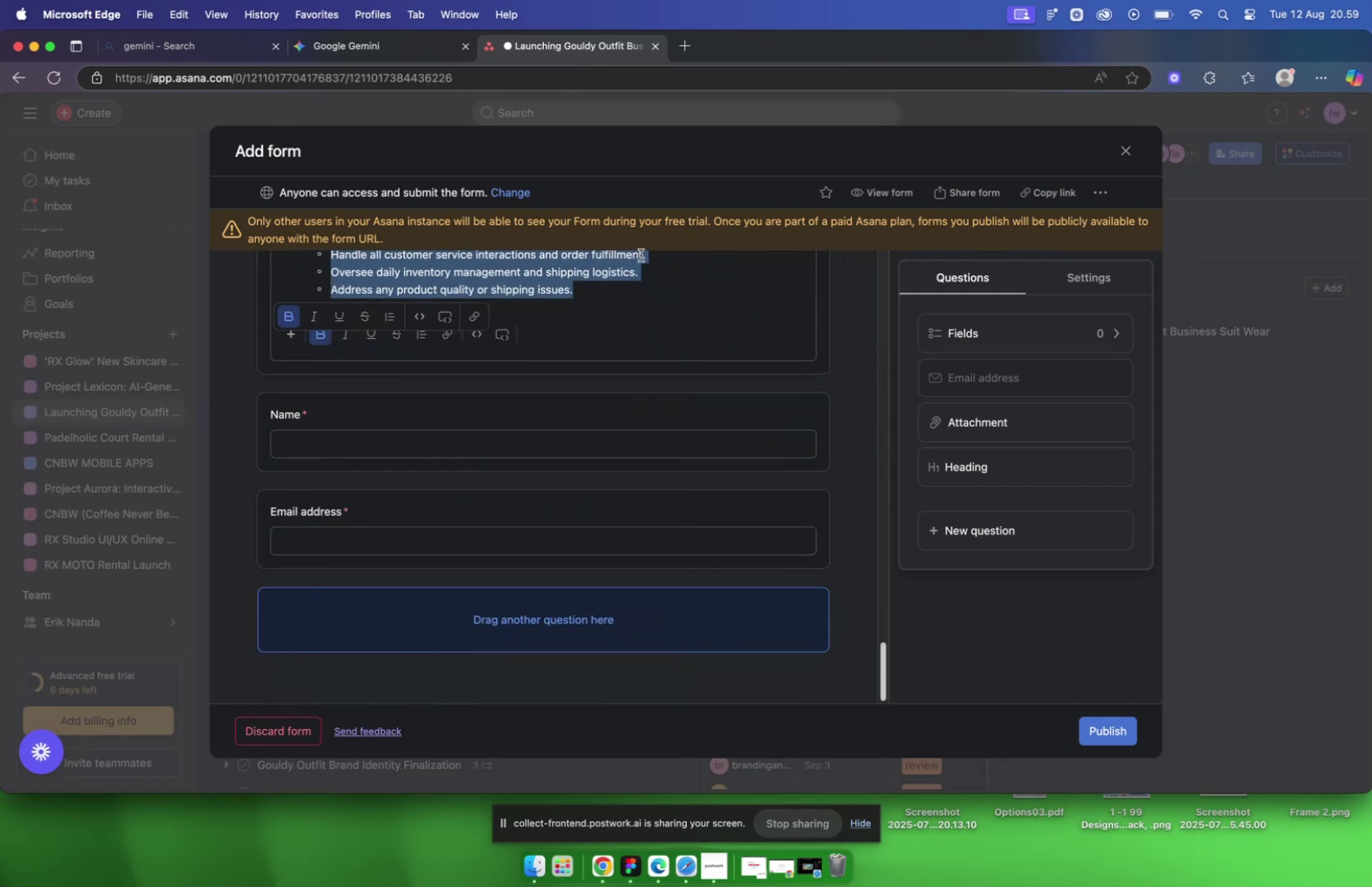 
key(Backspace)
 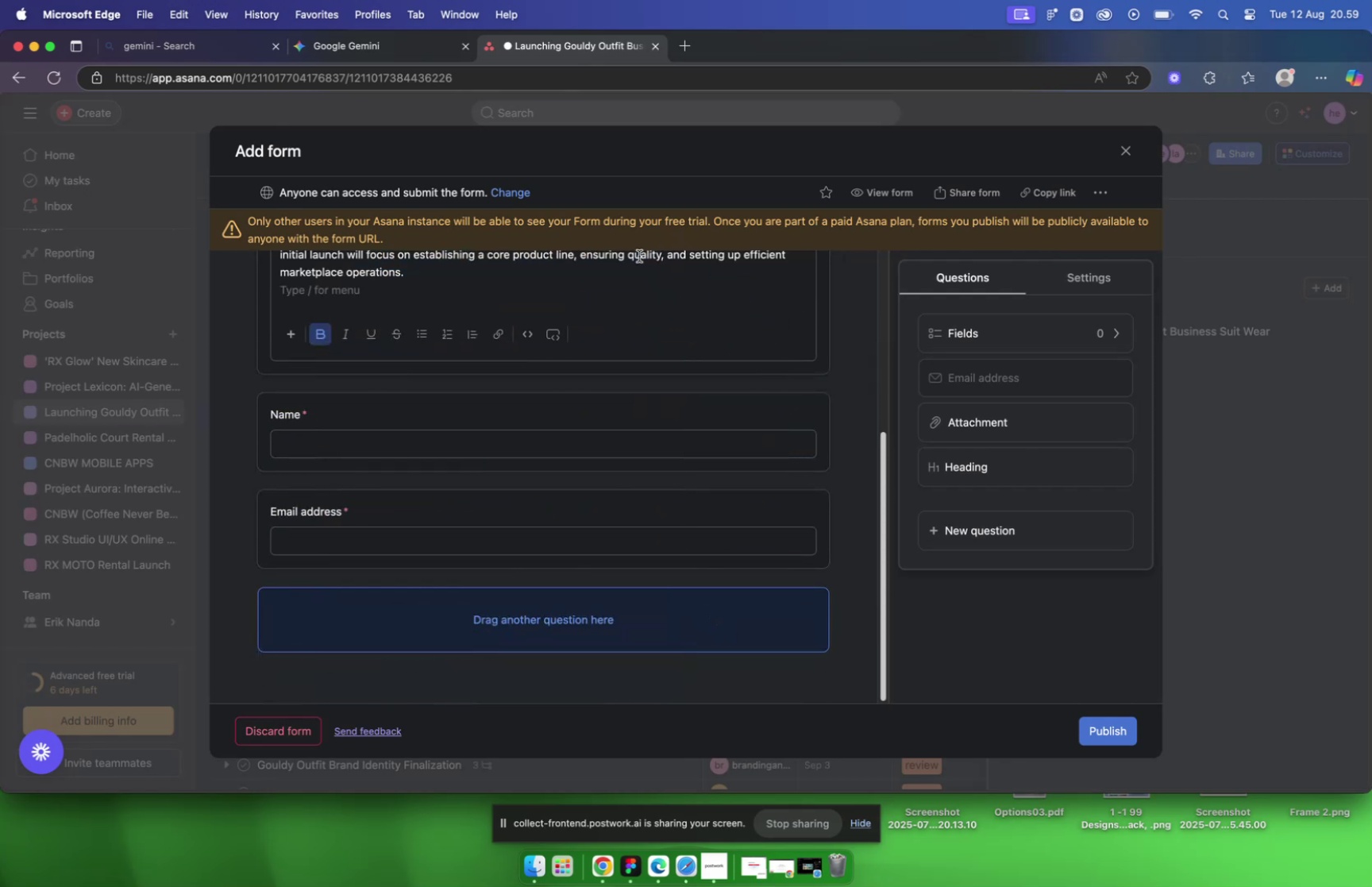 
scroll: coordinate [491, 310], scroll_direction: up, amount: 10.0
 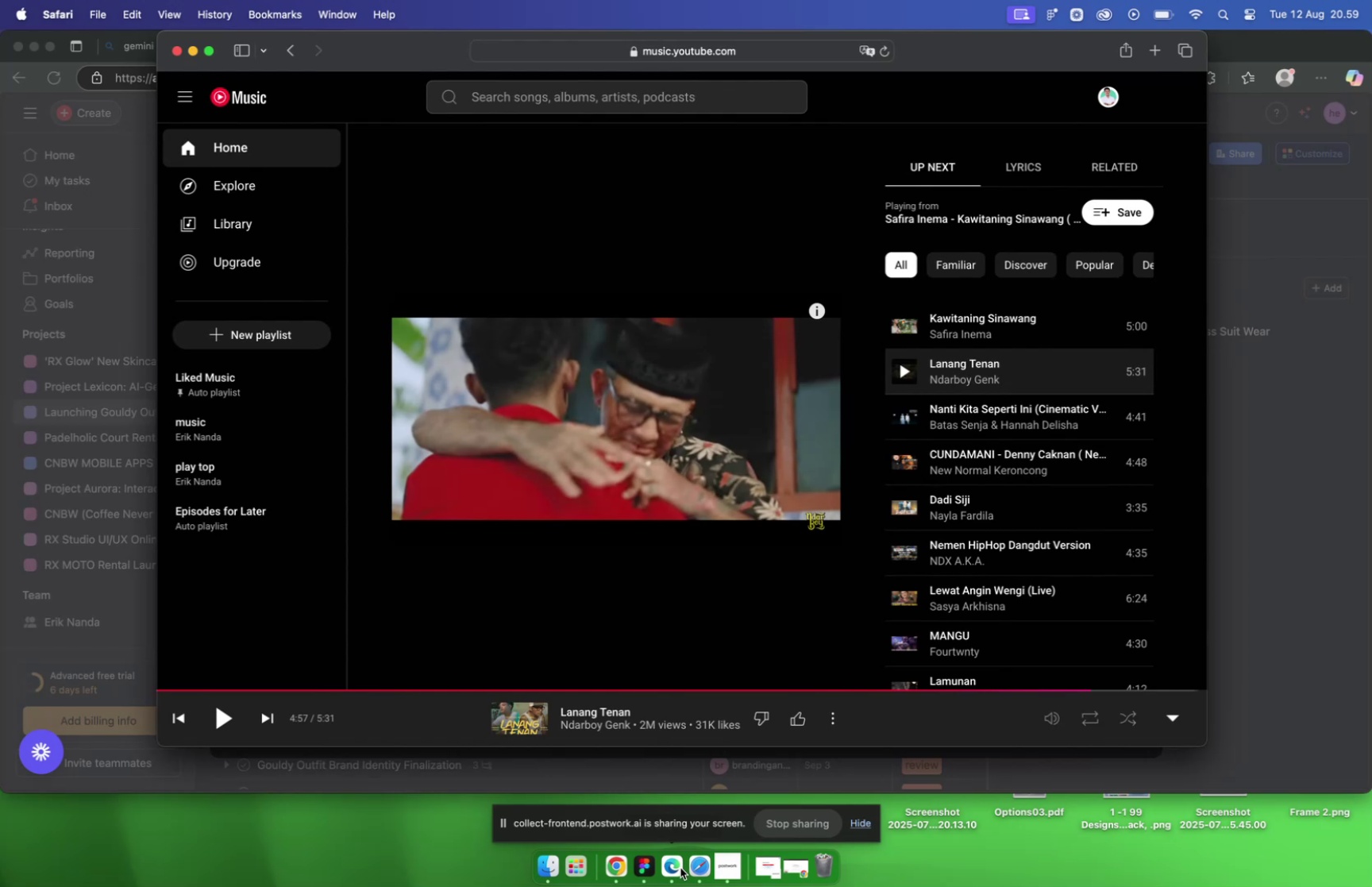 
left_click([642, 597])
 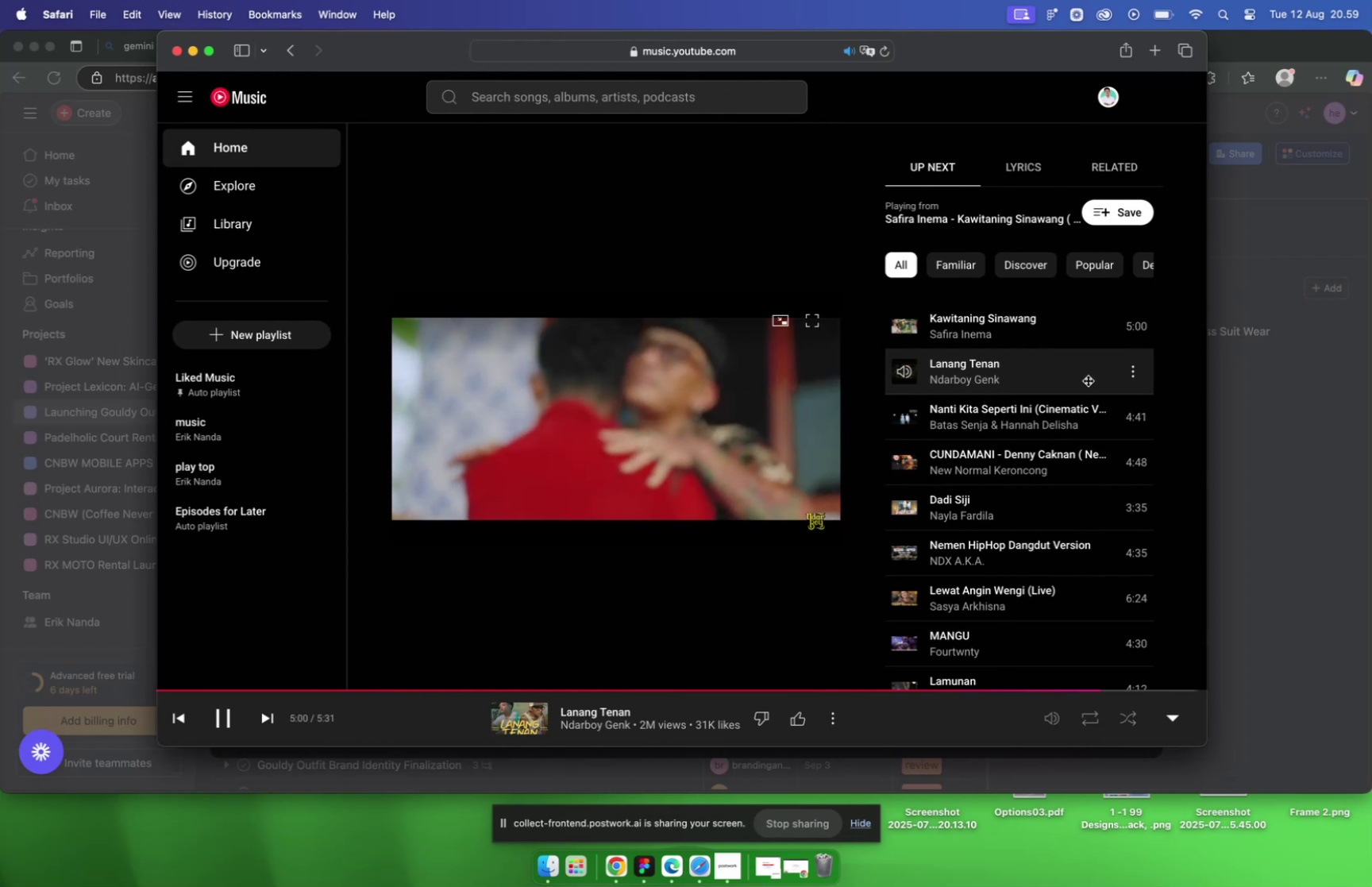 
wait(7.42)
 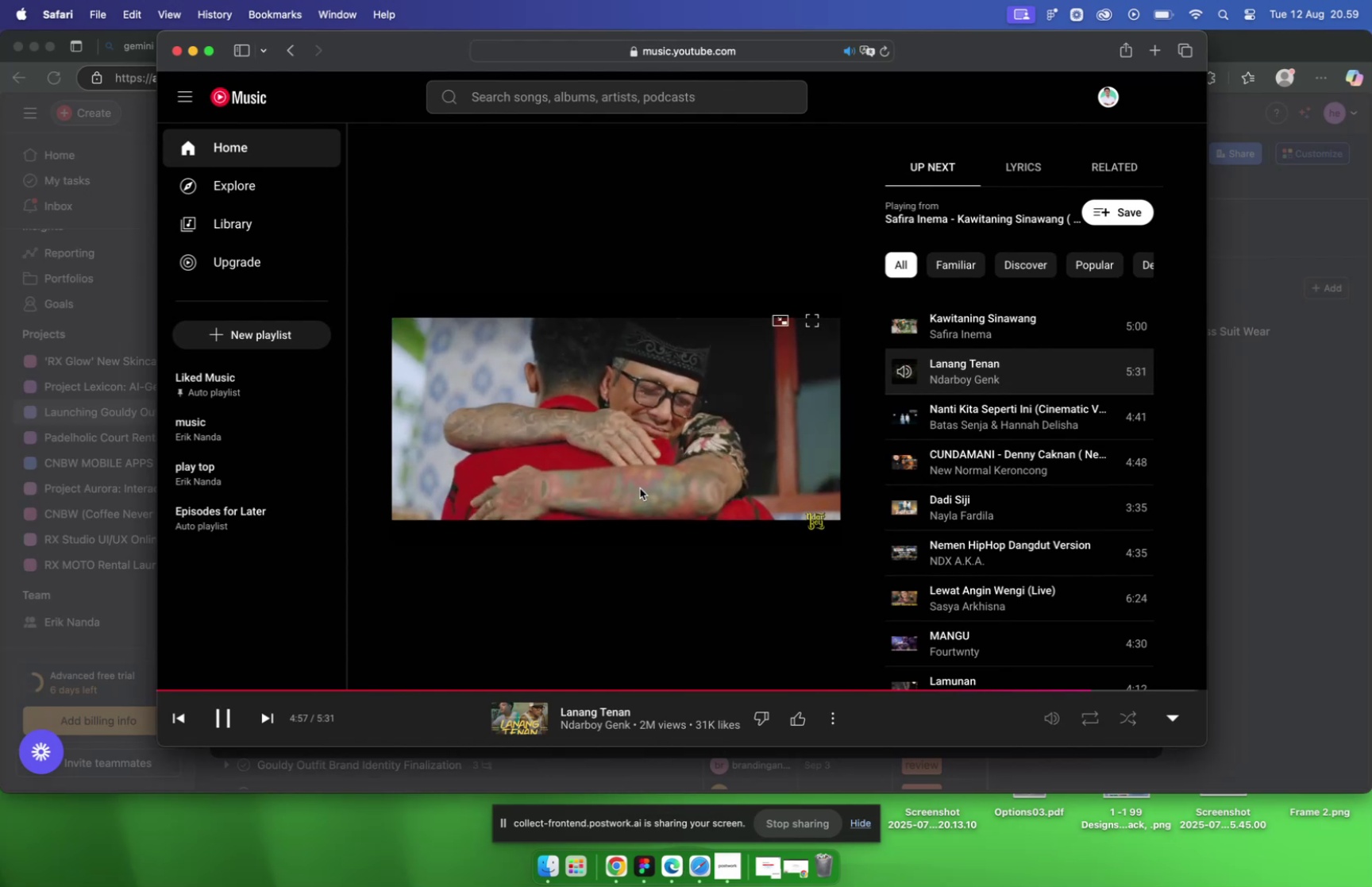 
left_click([1019, 412])
 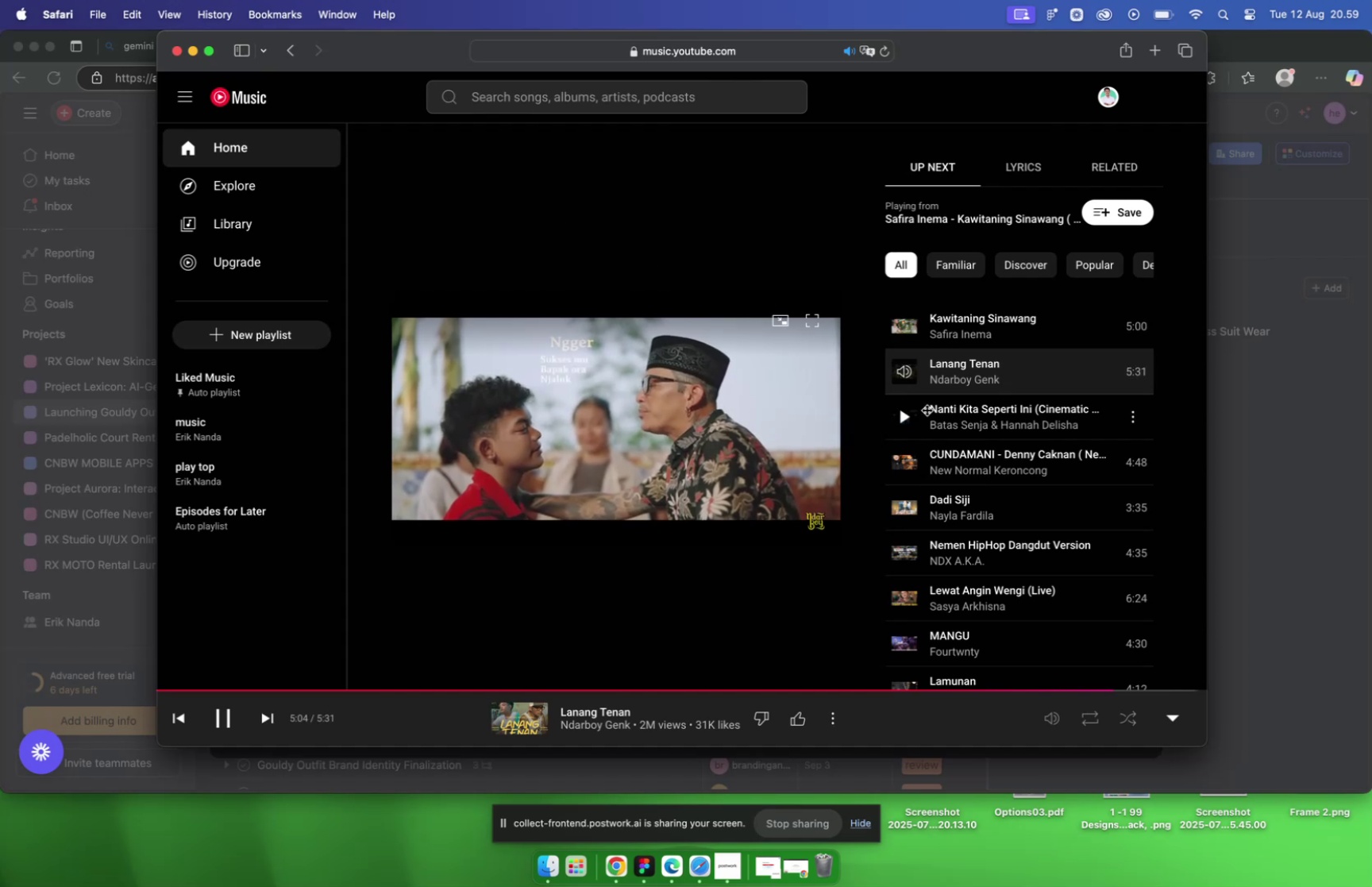 
left_click([908, 414])
 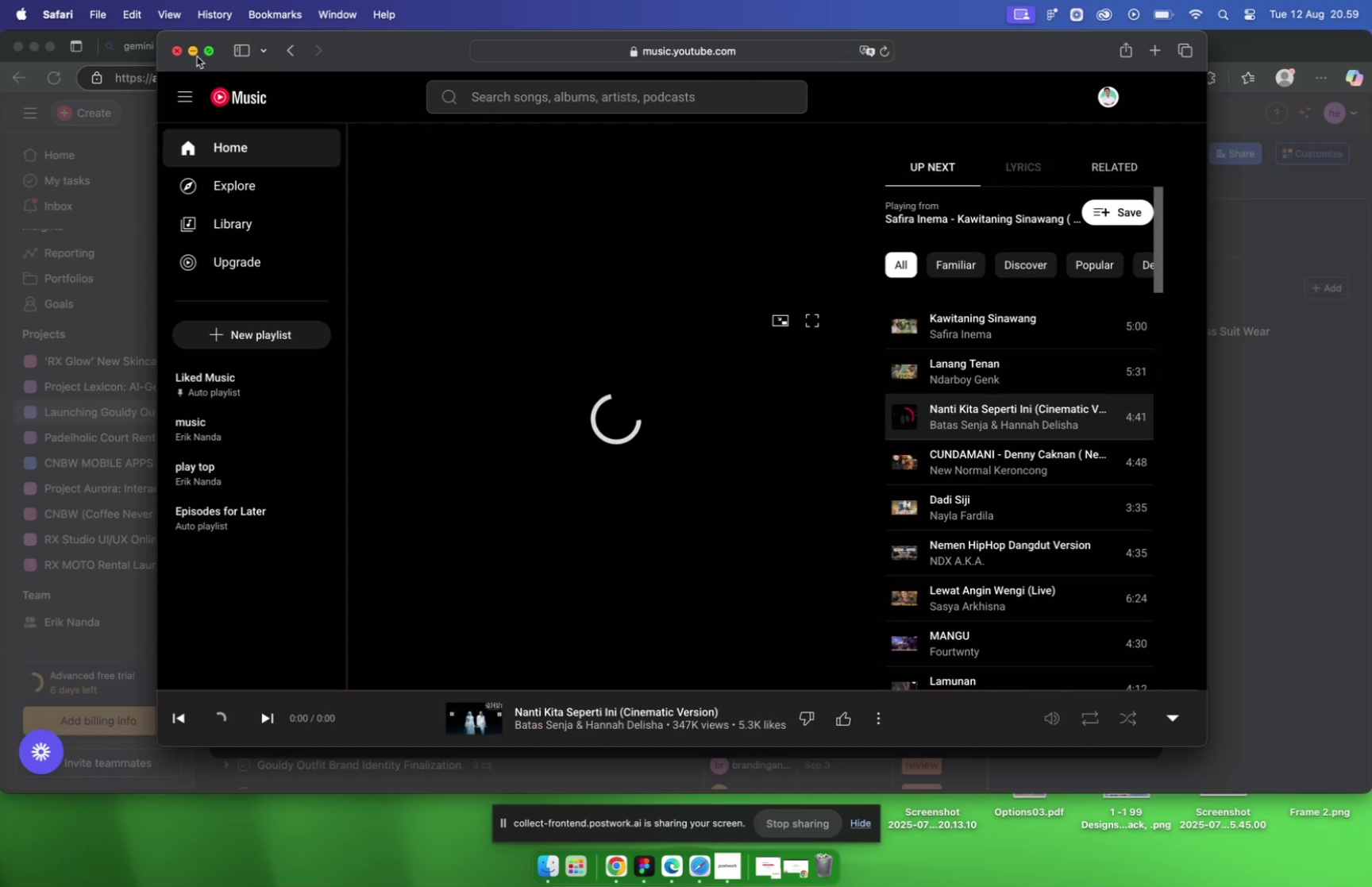 
left_click([195, 52])
 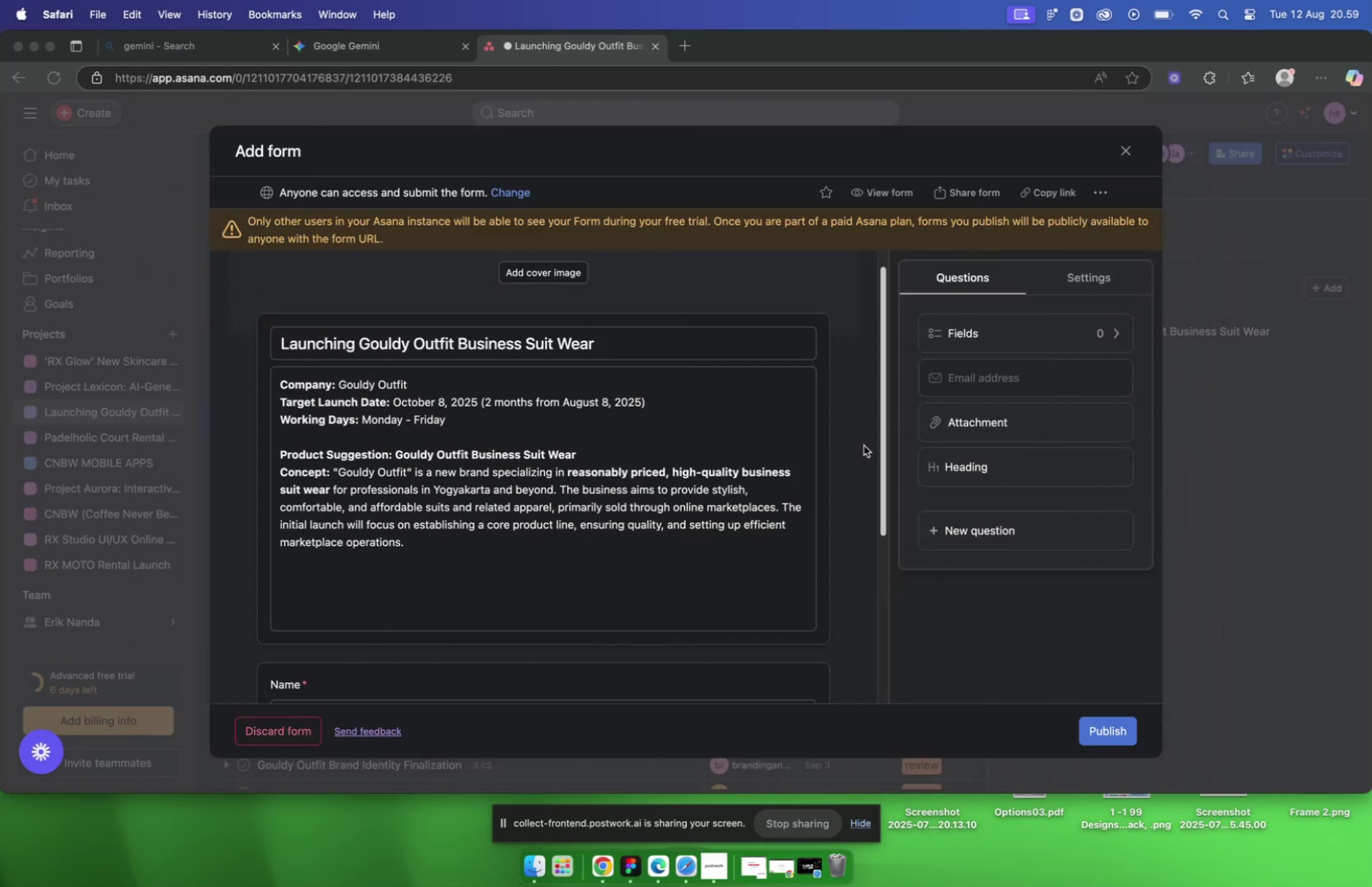 
scroll: coordinate [667, 453], scroll_direction: down, amount: 11.0
 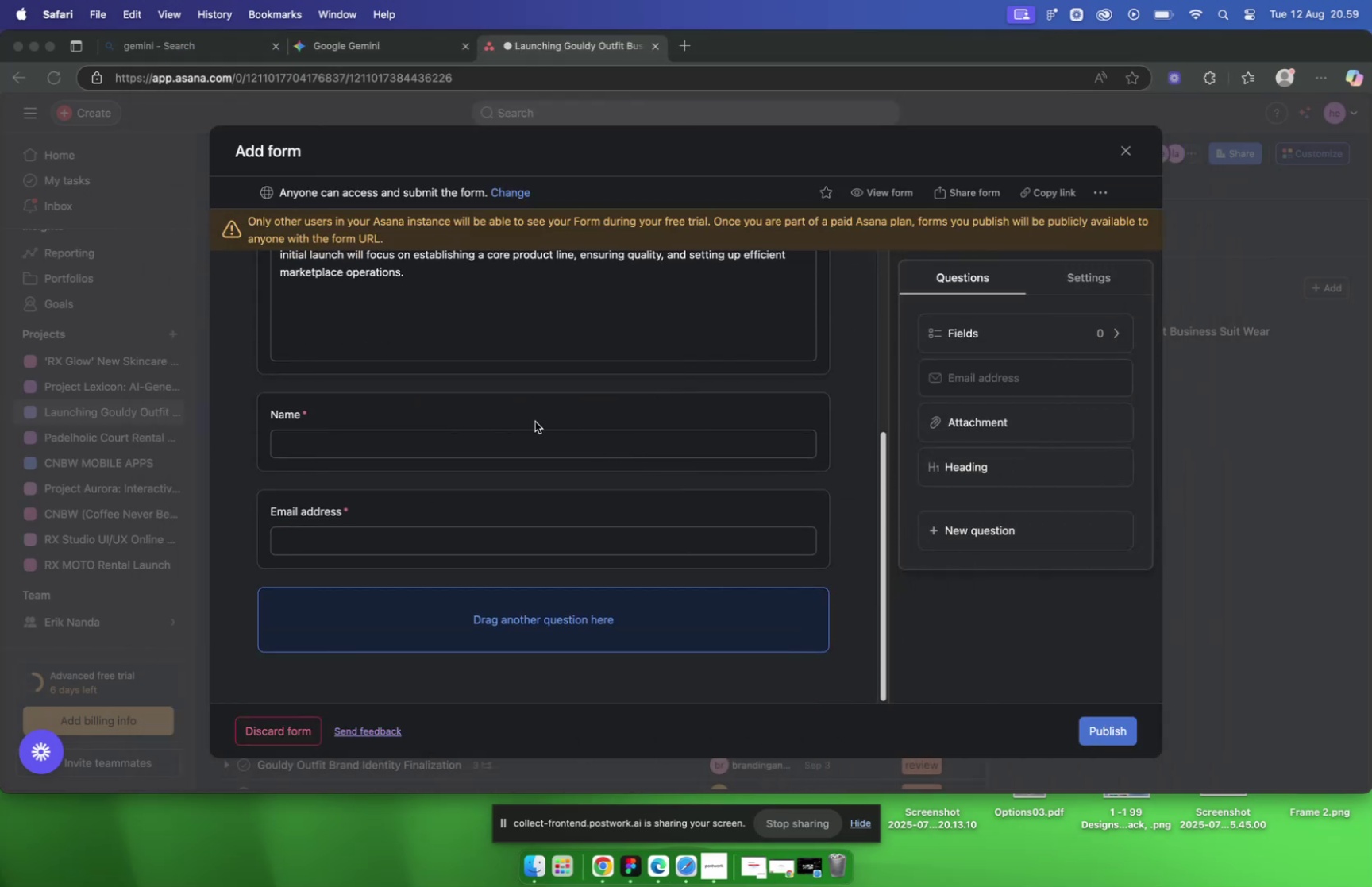 
left_click([535, 421])
 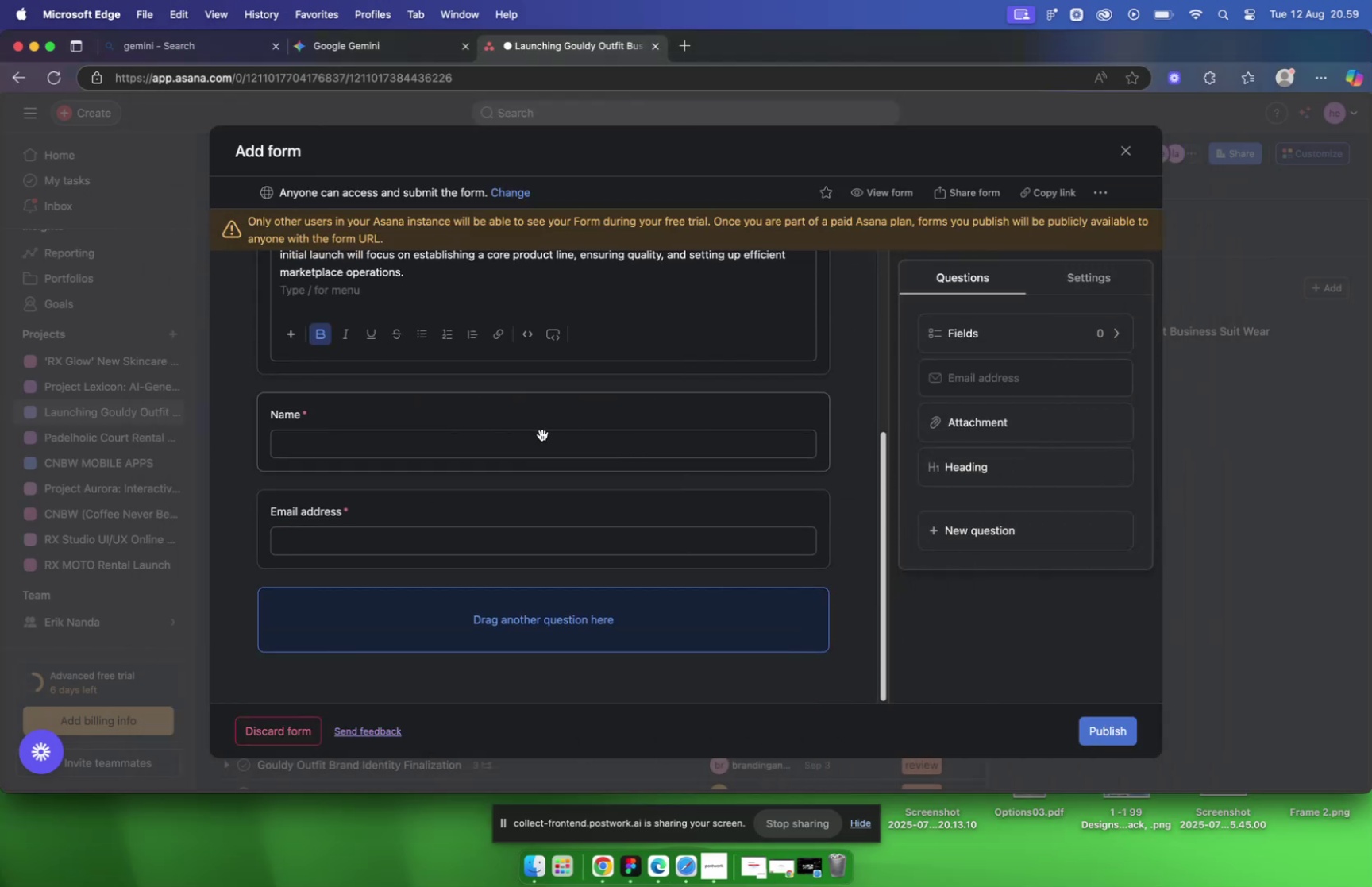 
scroll: coordinate [520, 403], scroll_direction: up, amount: 40.0
 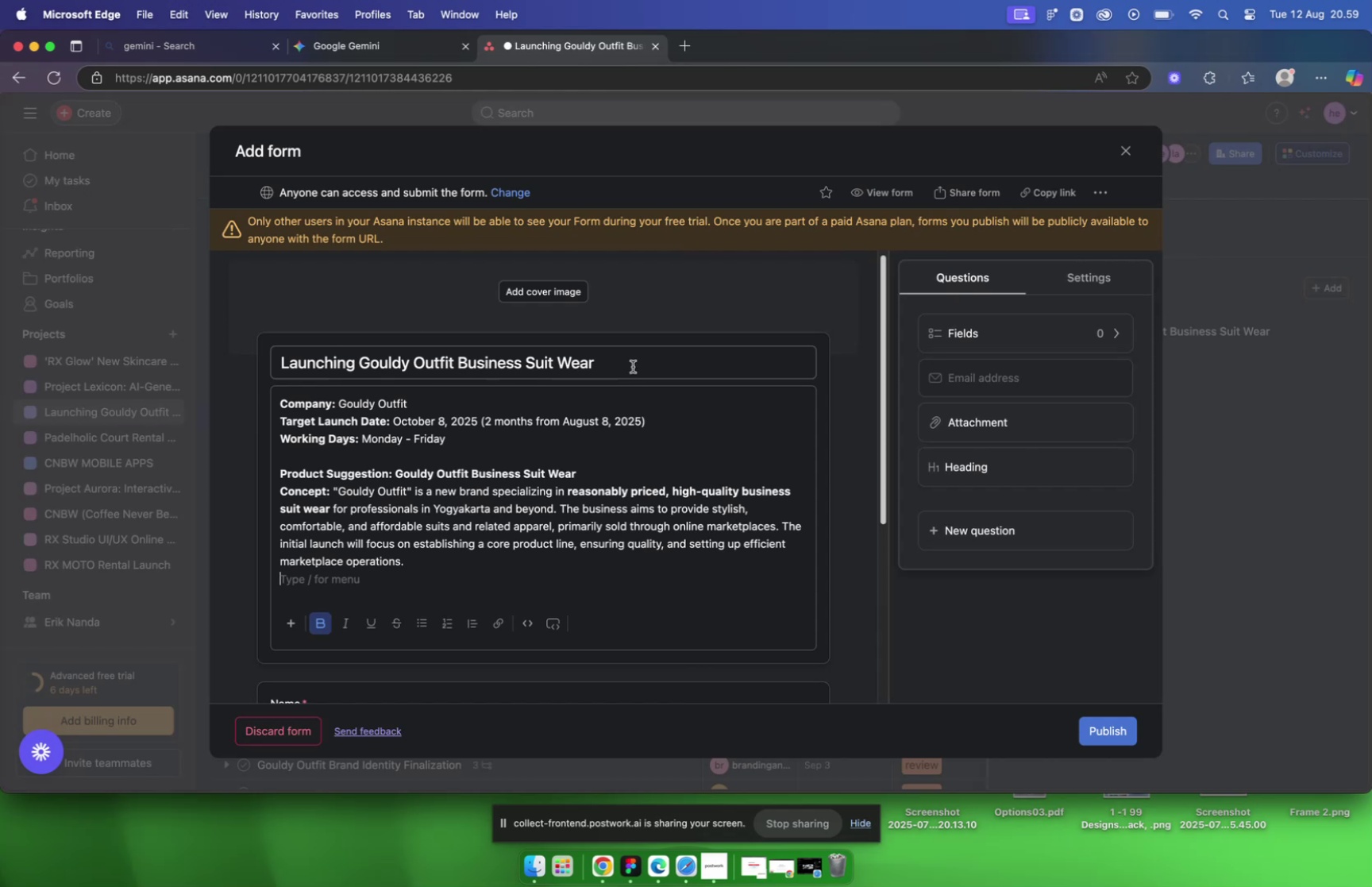 
left_click([633, 365])
 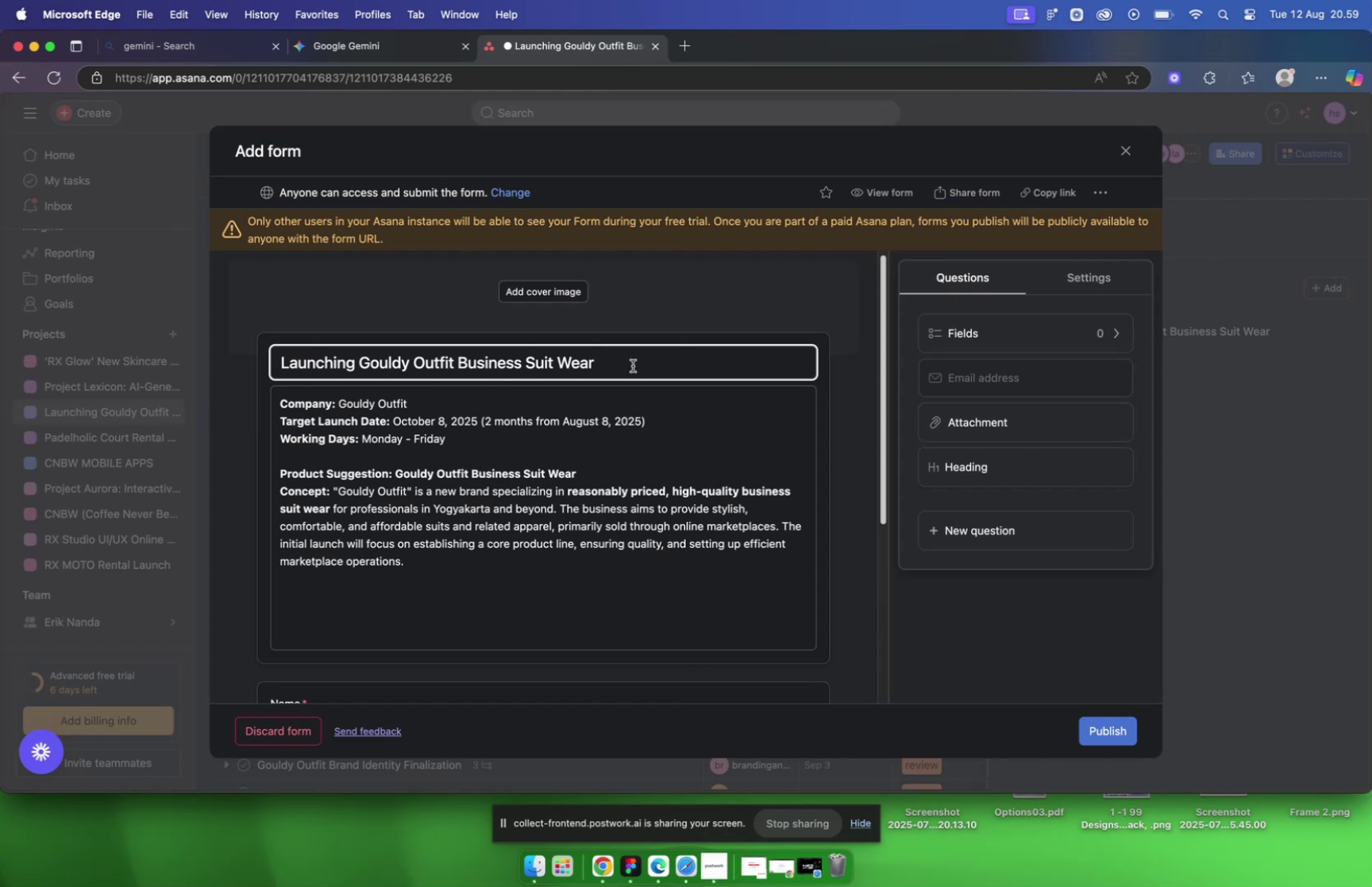 
left_click_drag(start_coordinate=[633, 365], to_coordinate=[277, 362])
 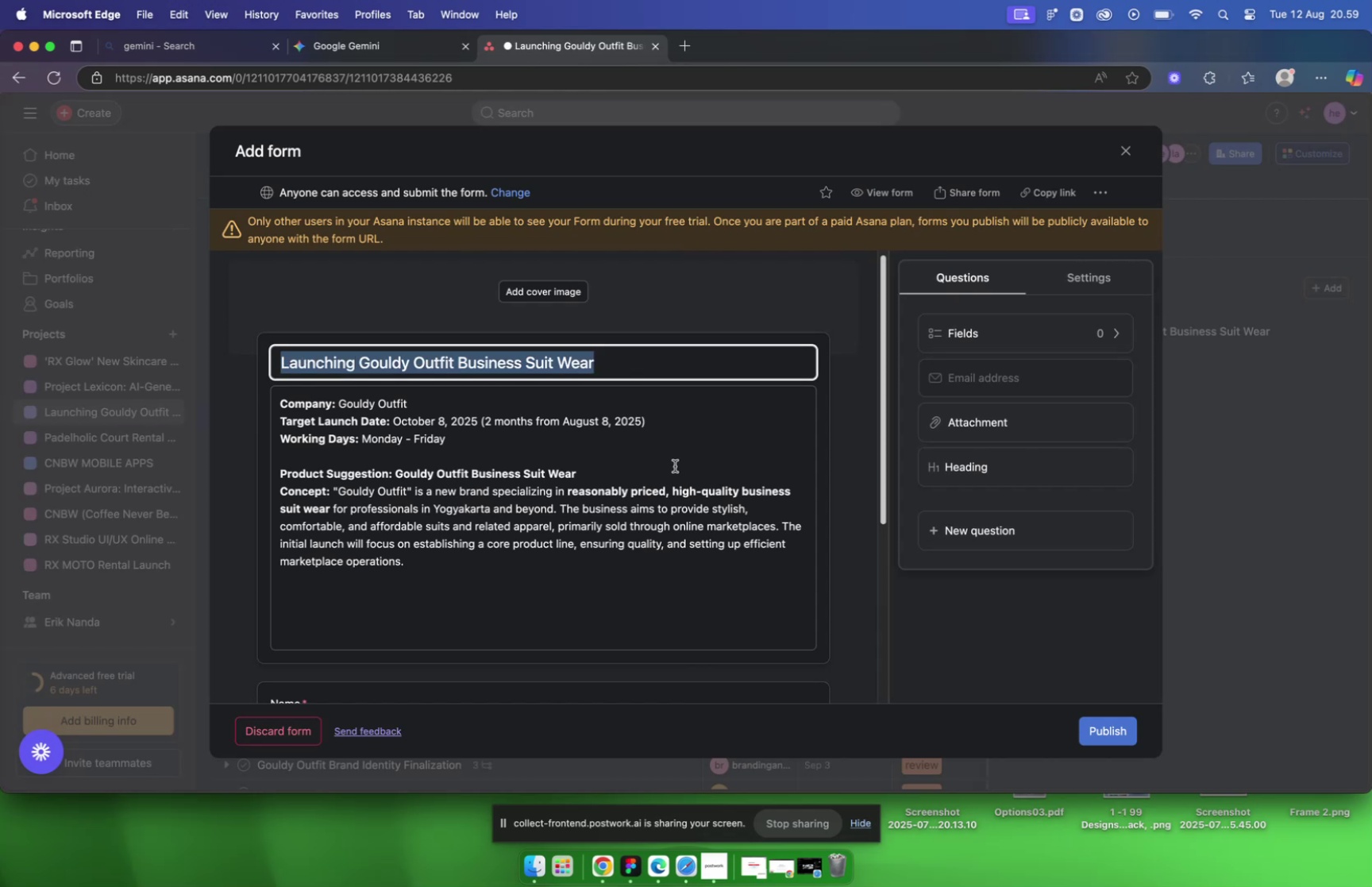 
wait(5.32)
 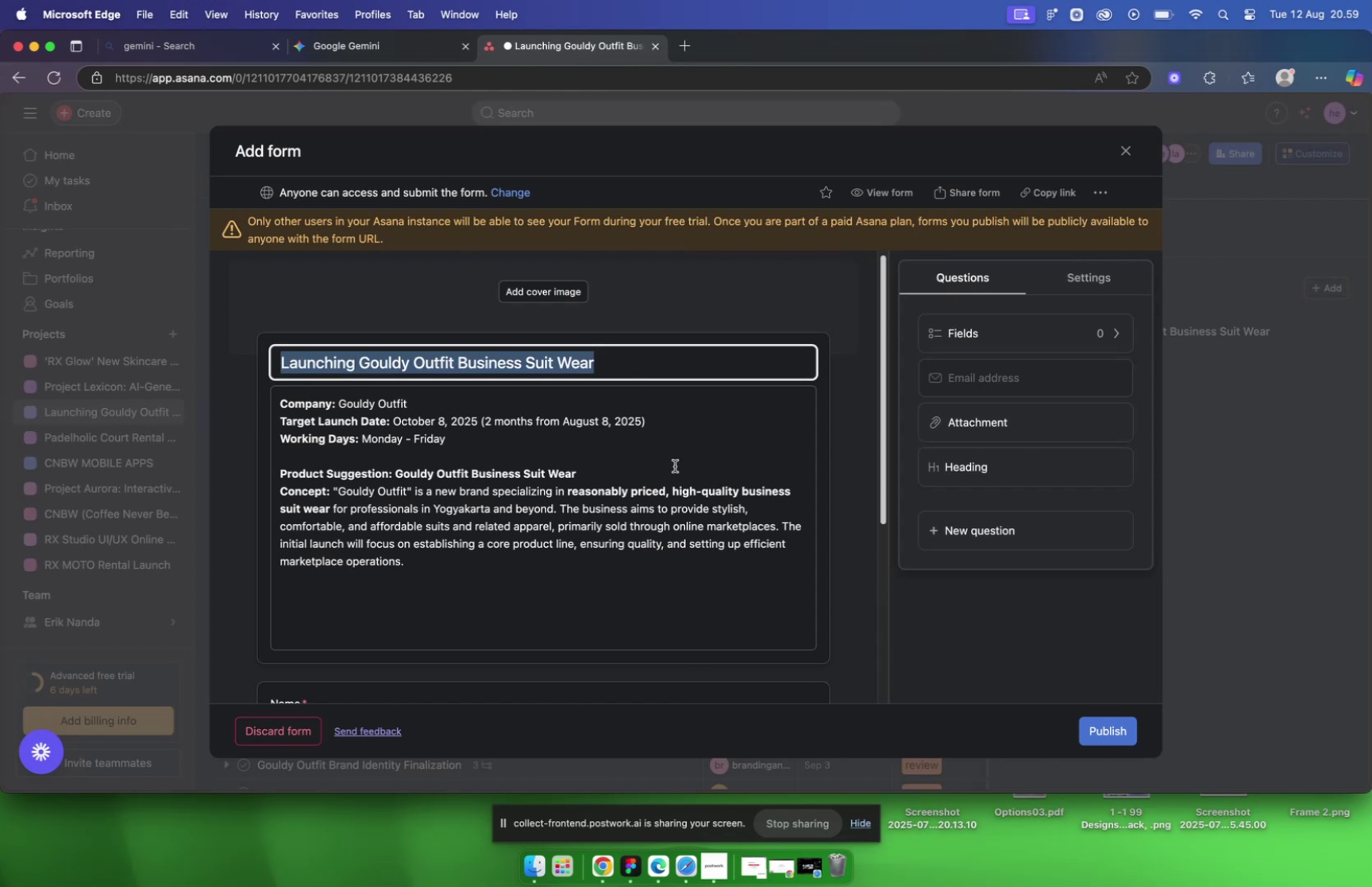 
type(suite research)
 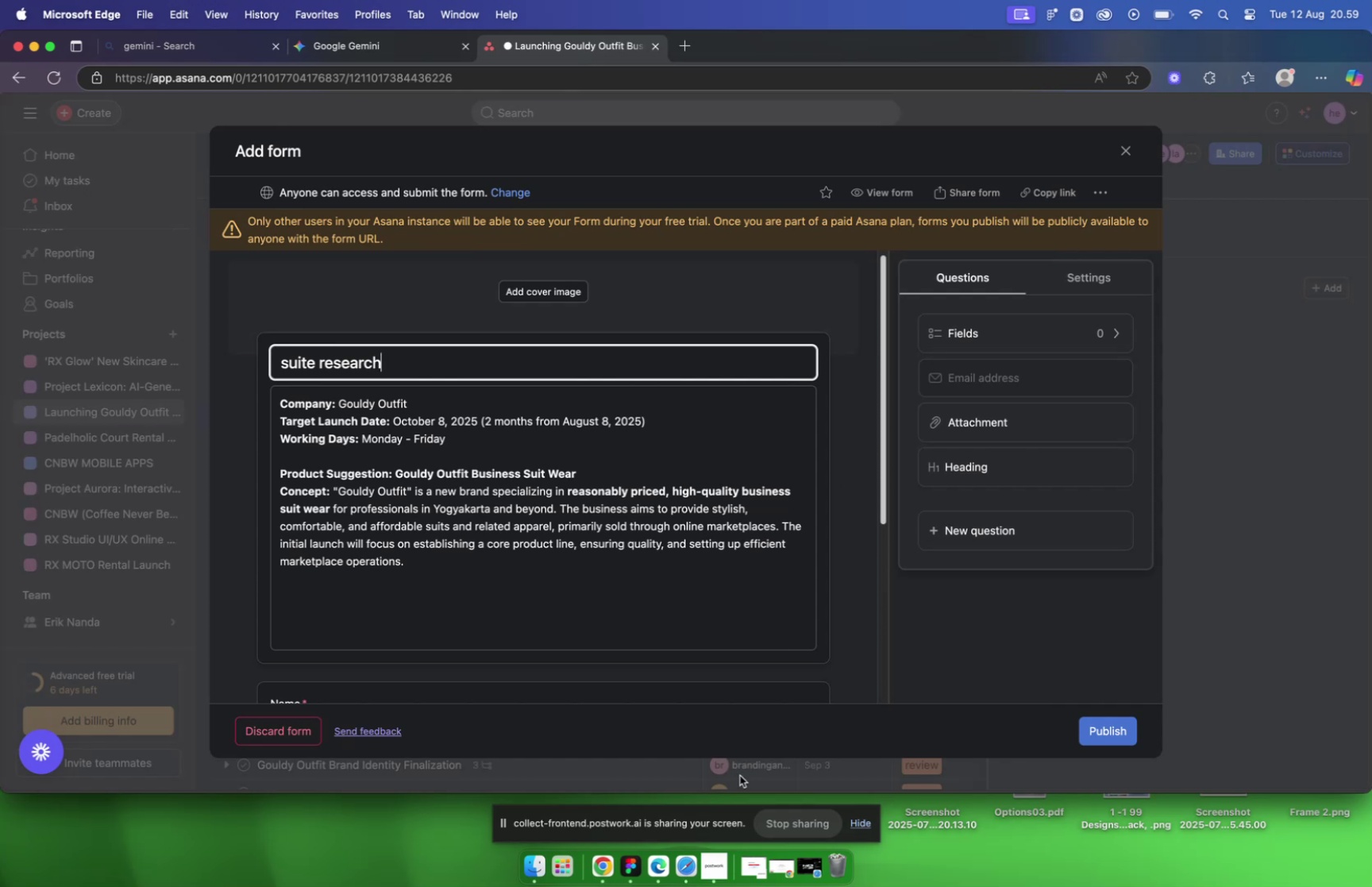 
wait(8.4)
 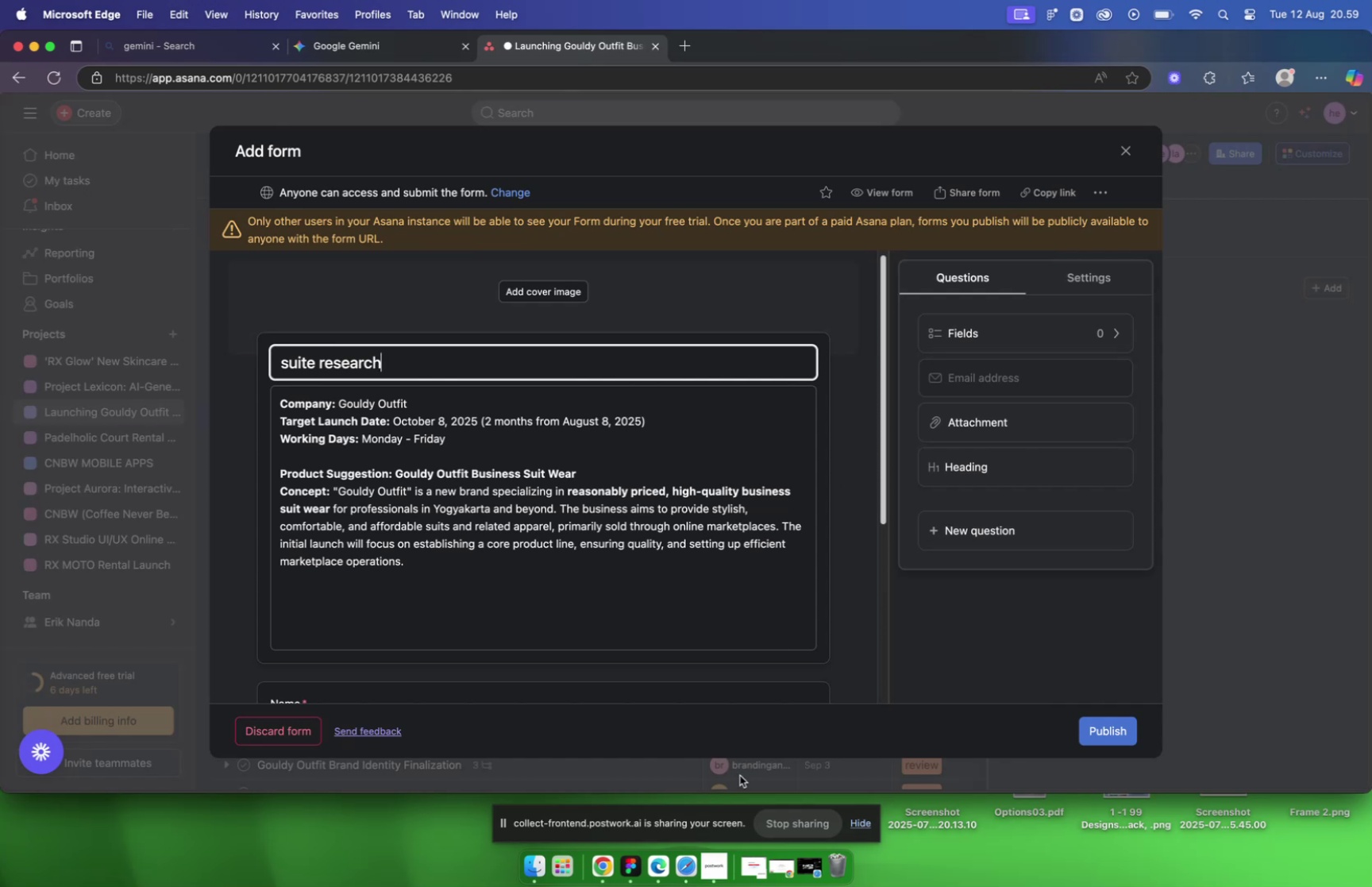 
left_click([195, 52])
 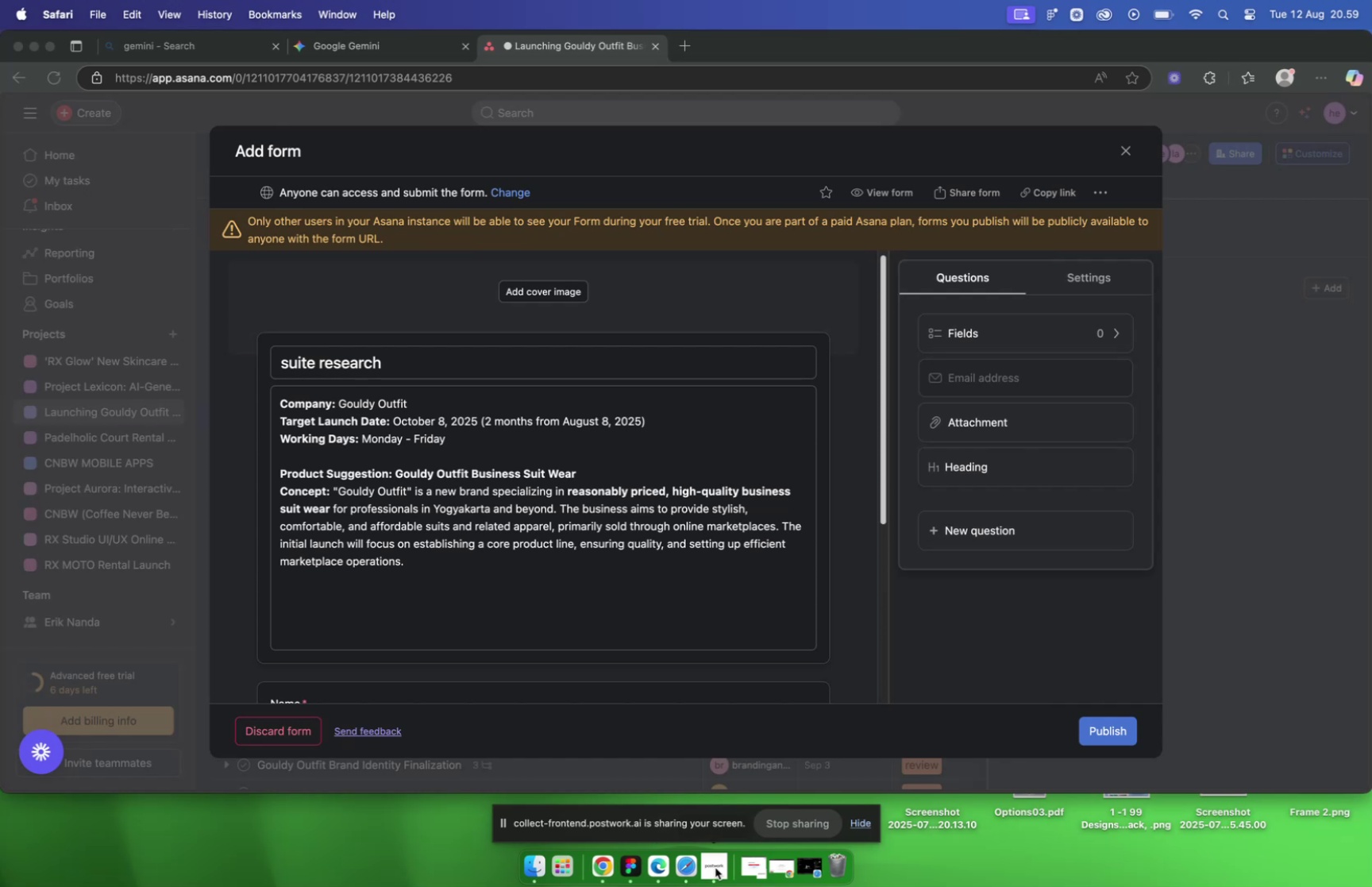 
wait(16.32)
 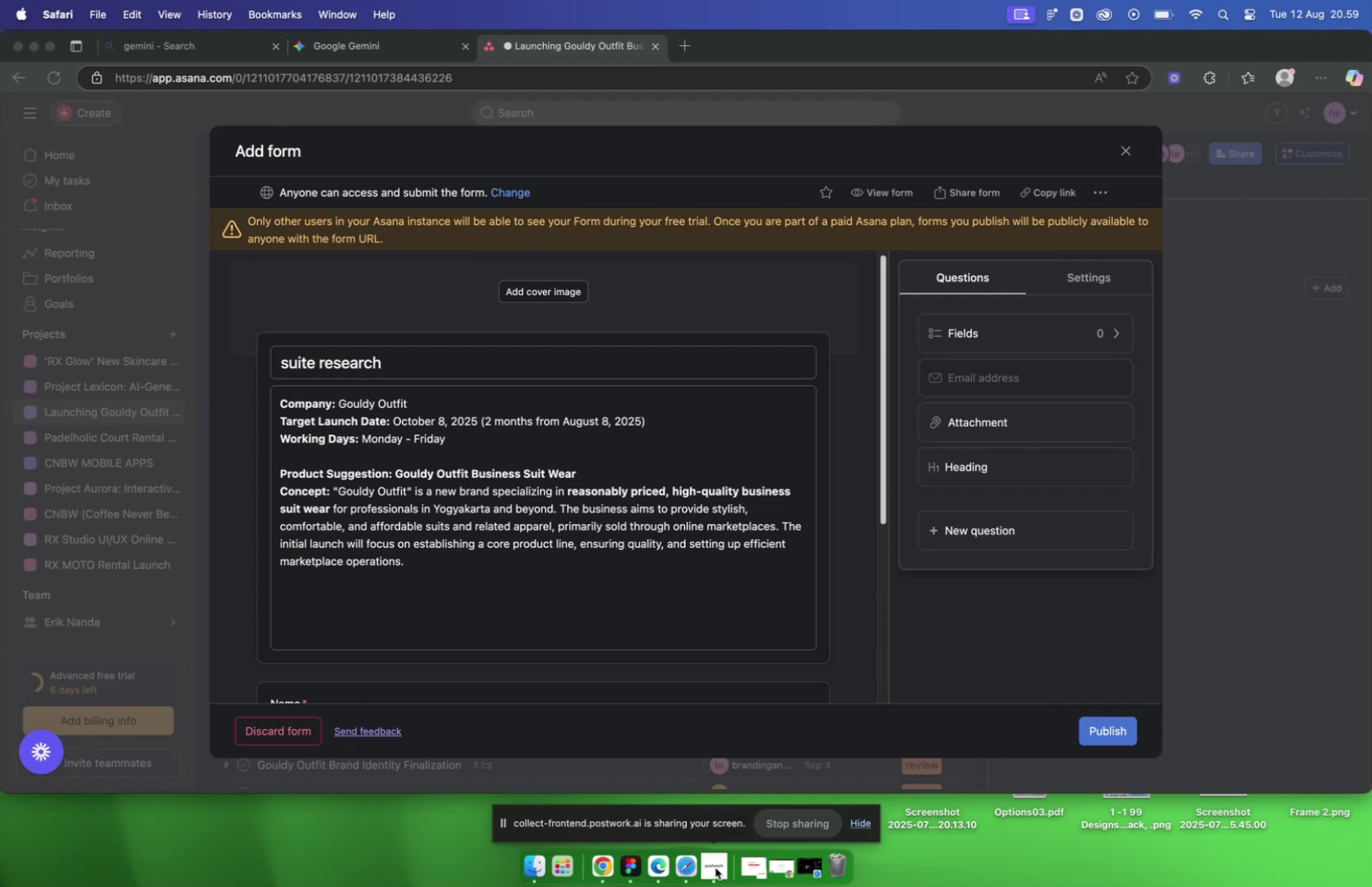 
left_click([707, 864])
 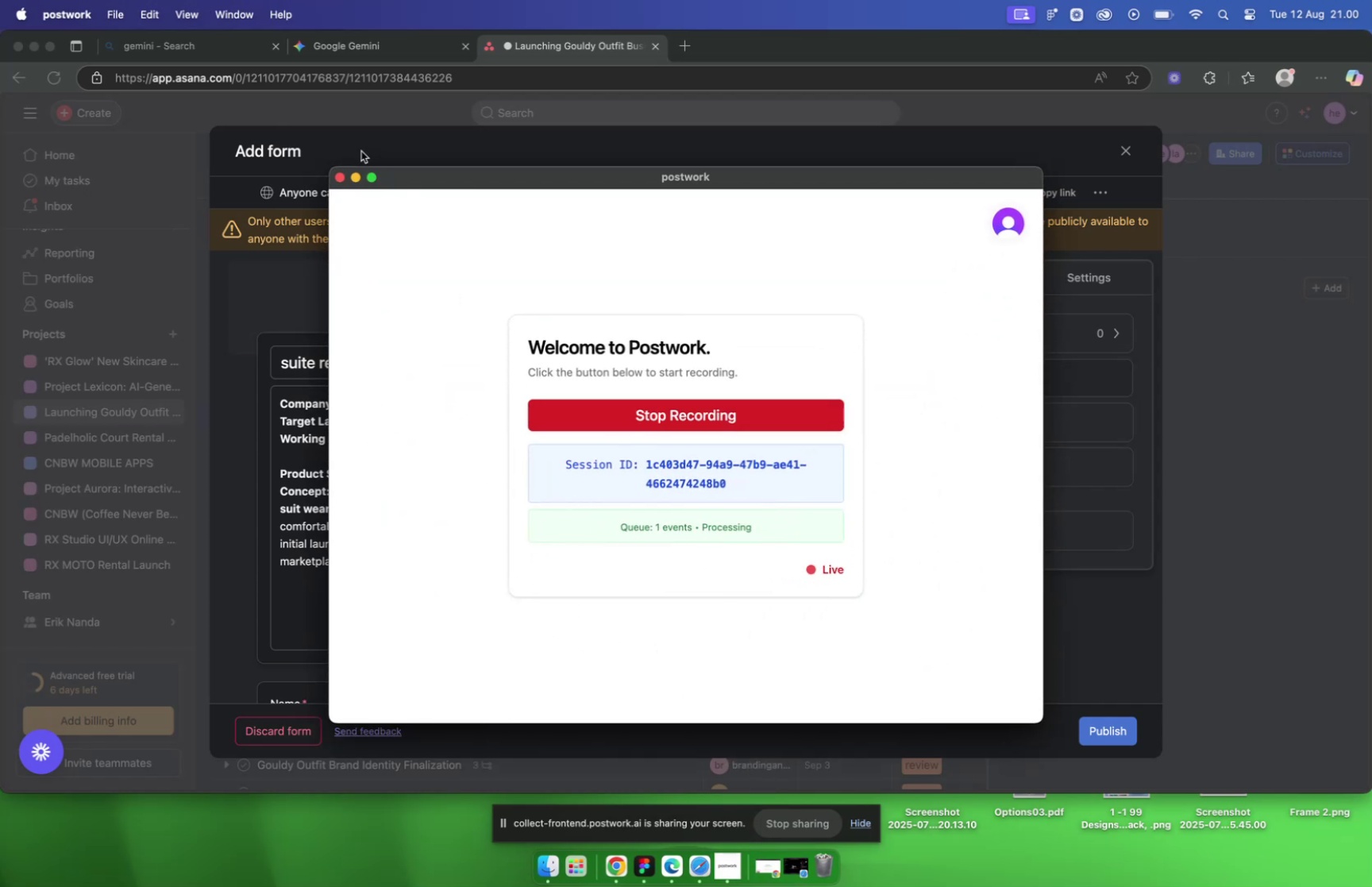 
left_click([358, 178])
 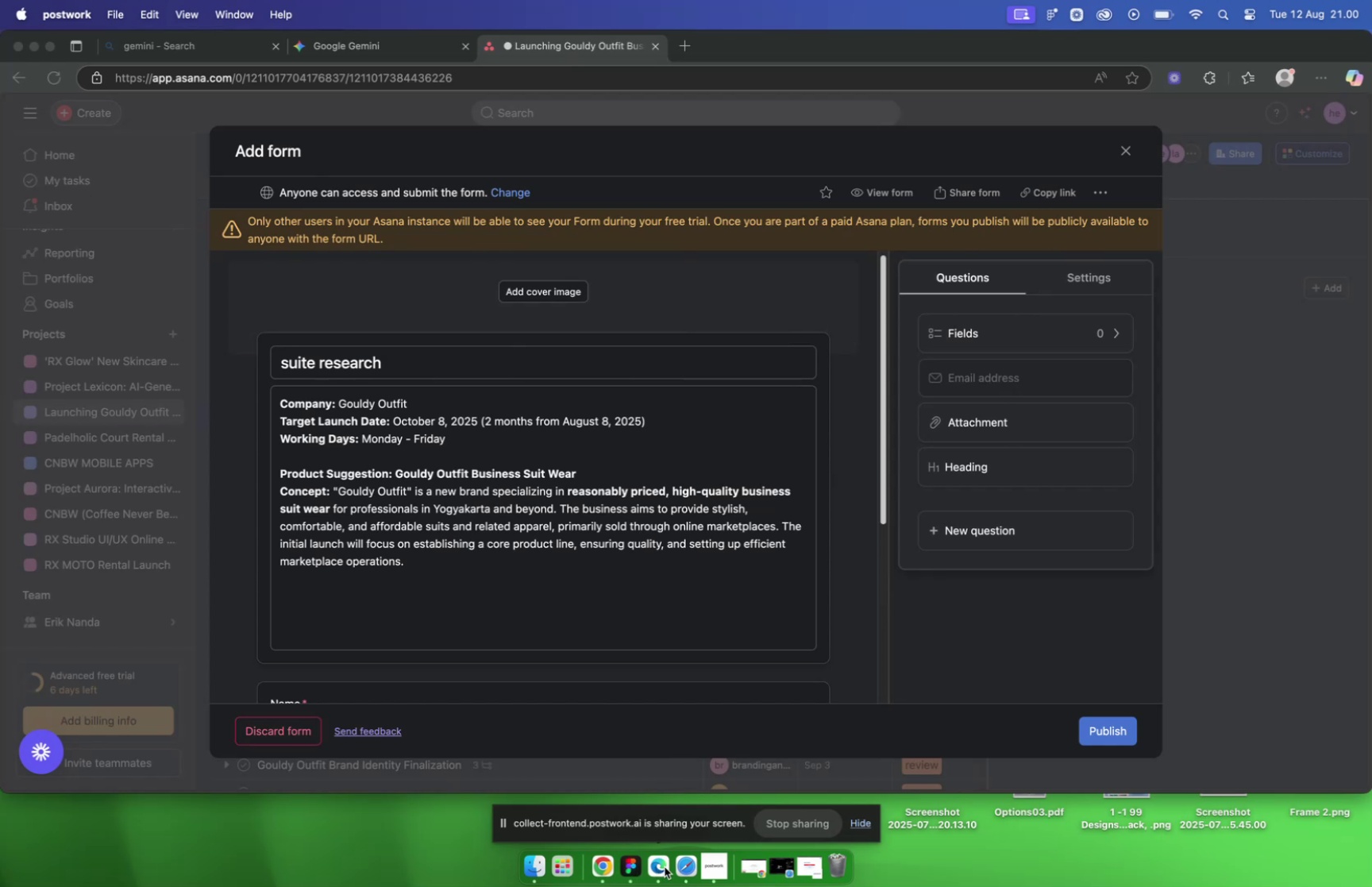 
mouse_move([596, 847])
 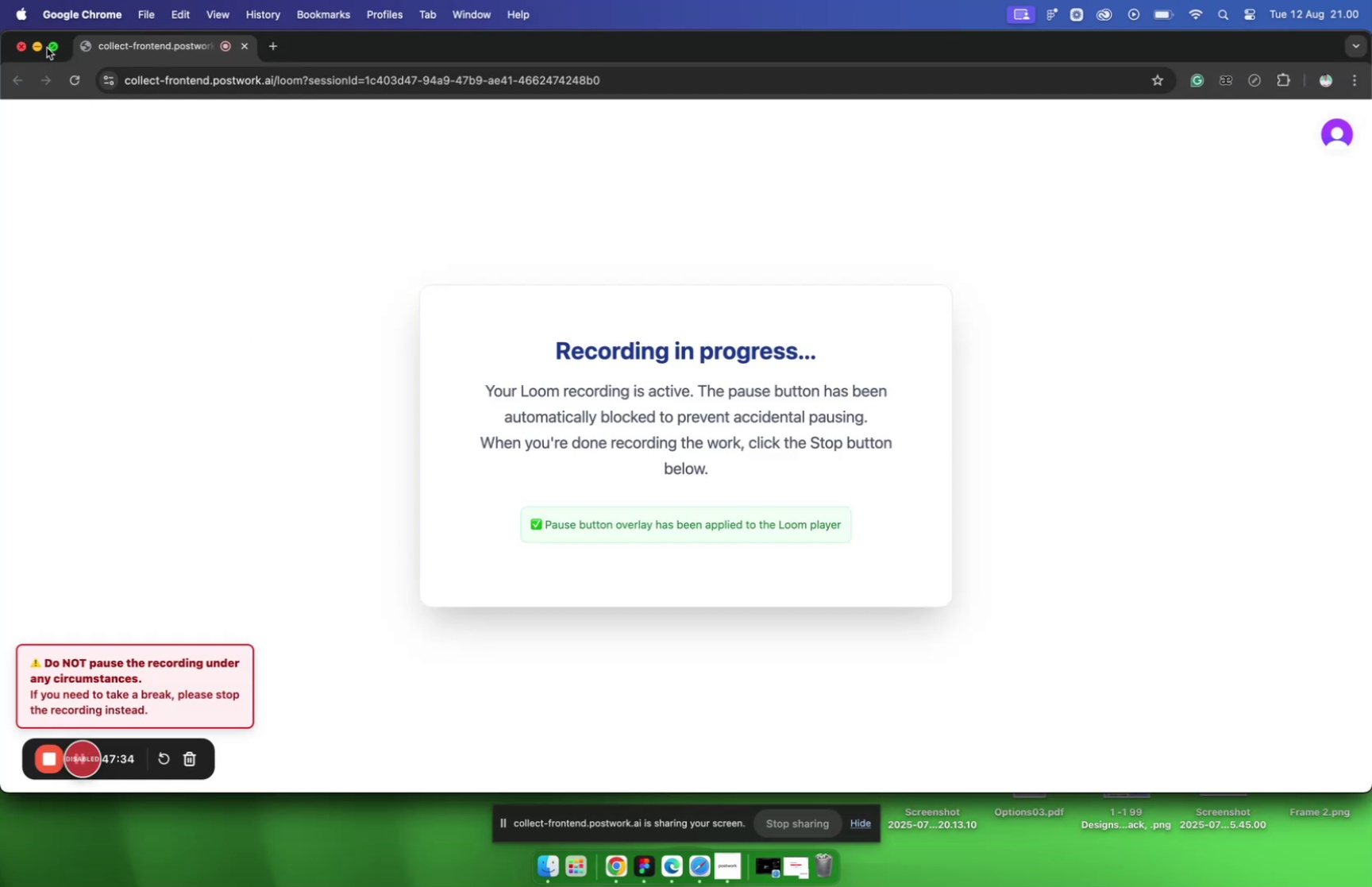 
left_click([35, 45])
 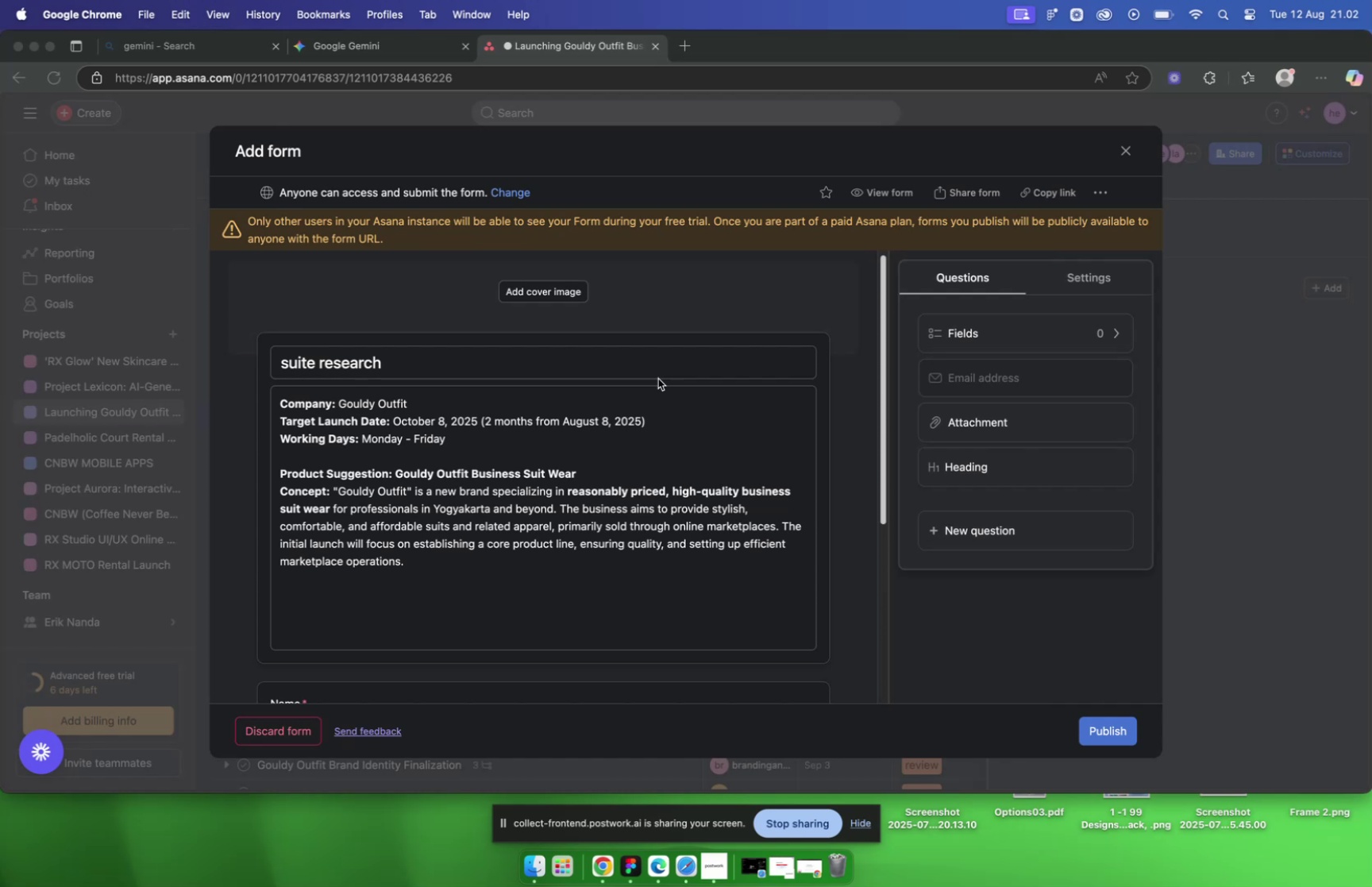 
wait(168.83)
 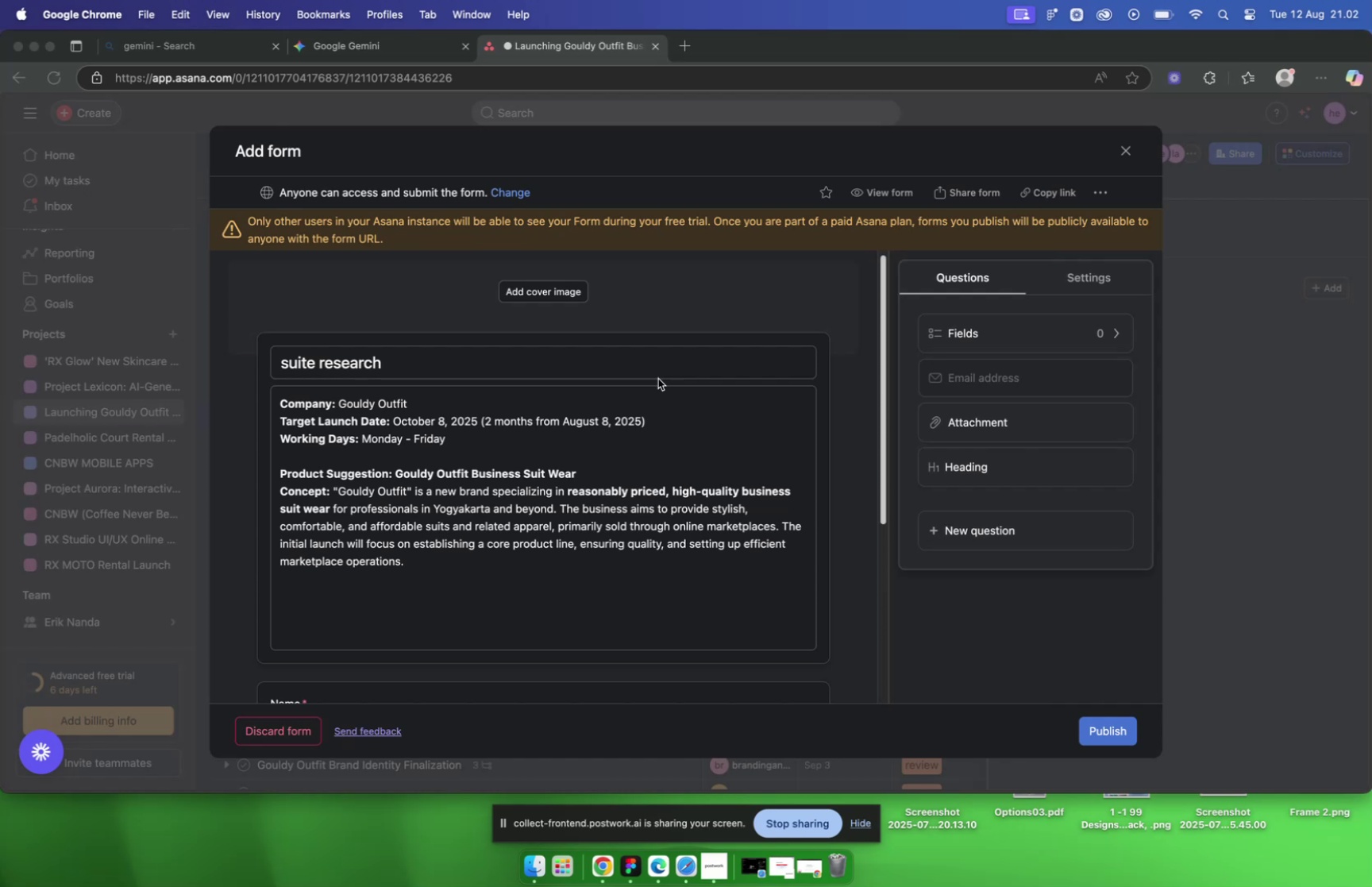 
type( Gouldy customer)
 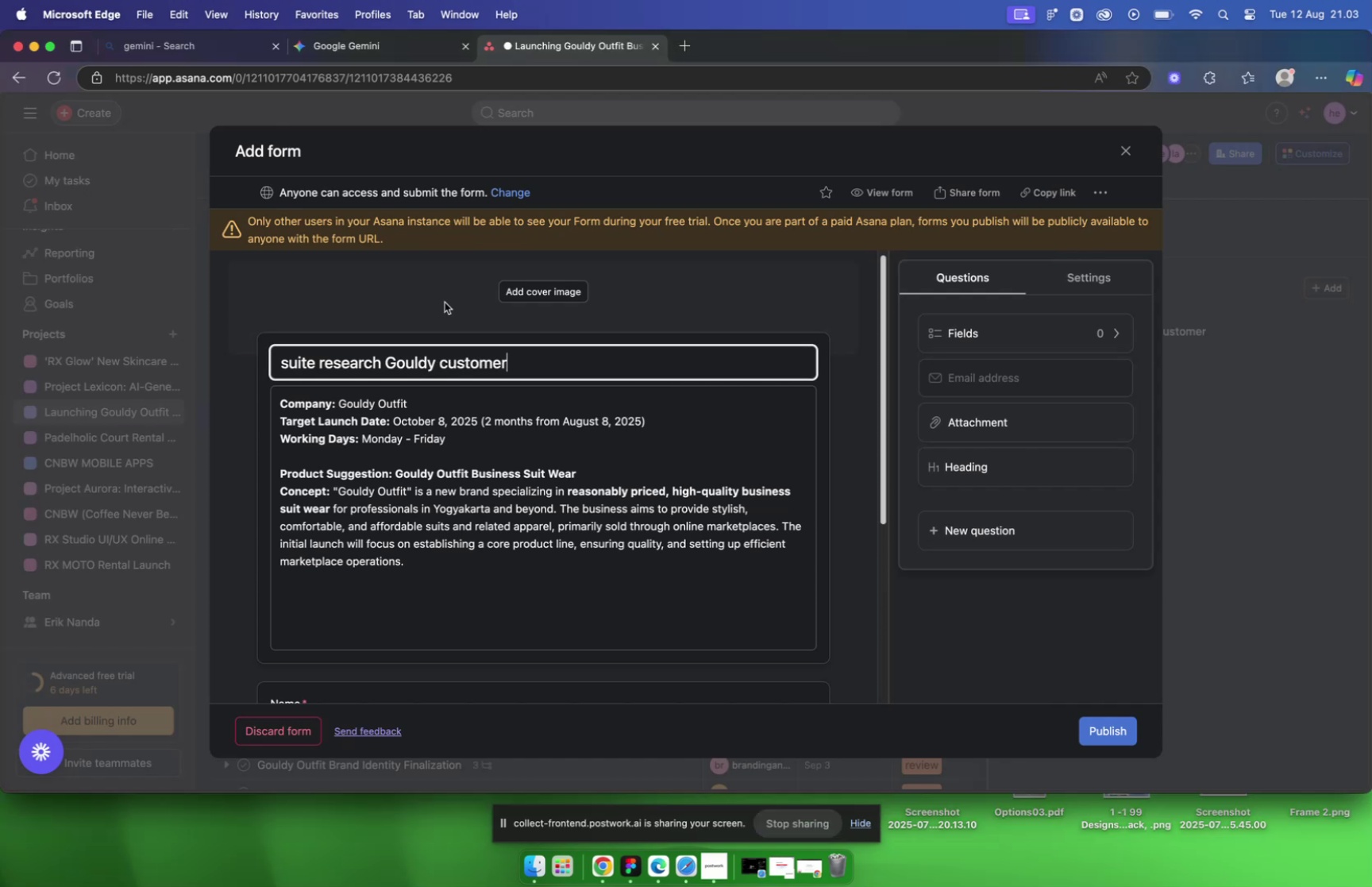 
scroll: coordinate [561, 334], scroll_direction: down, amount: 12.0
 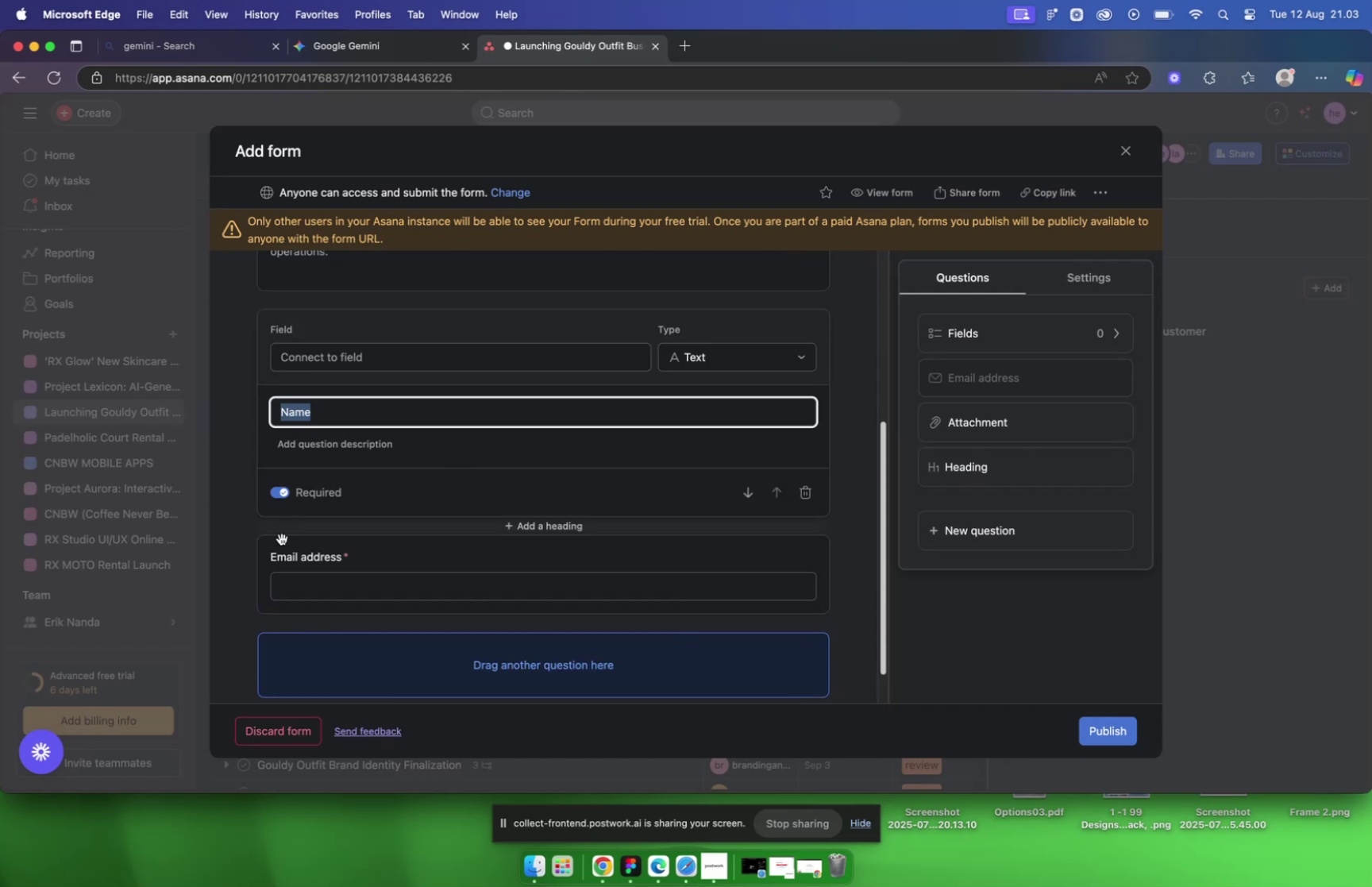 
left_click([268, 524])
 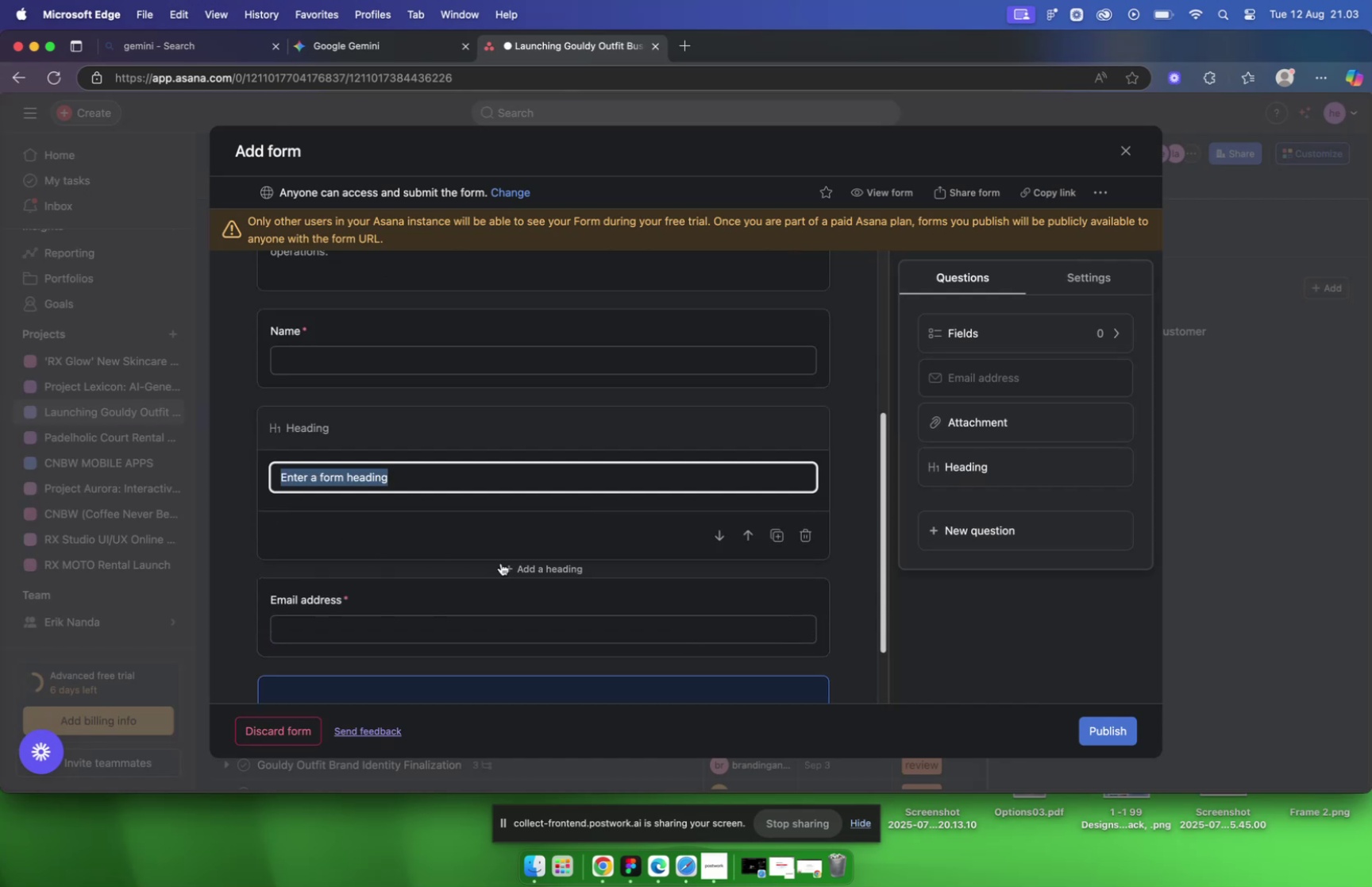 
scroll: coordinate [522, 565], scroll_direction: down, amount: 5.0
 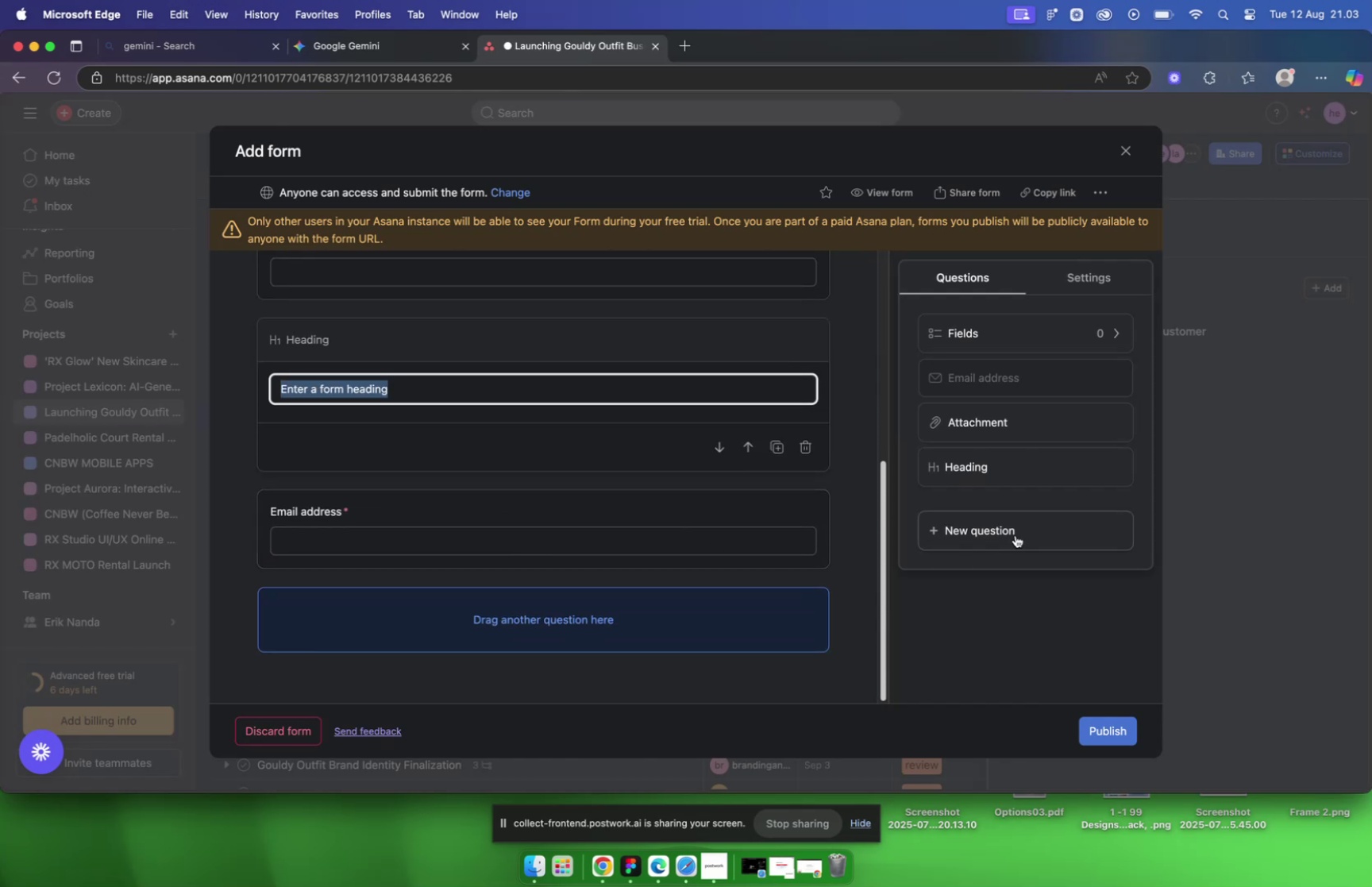 
left_click([1016, 534])
 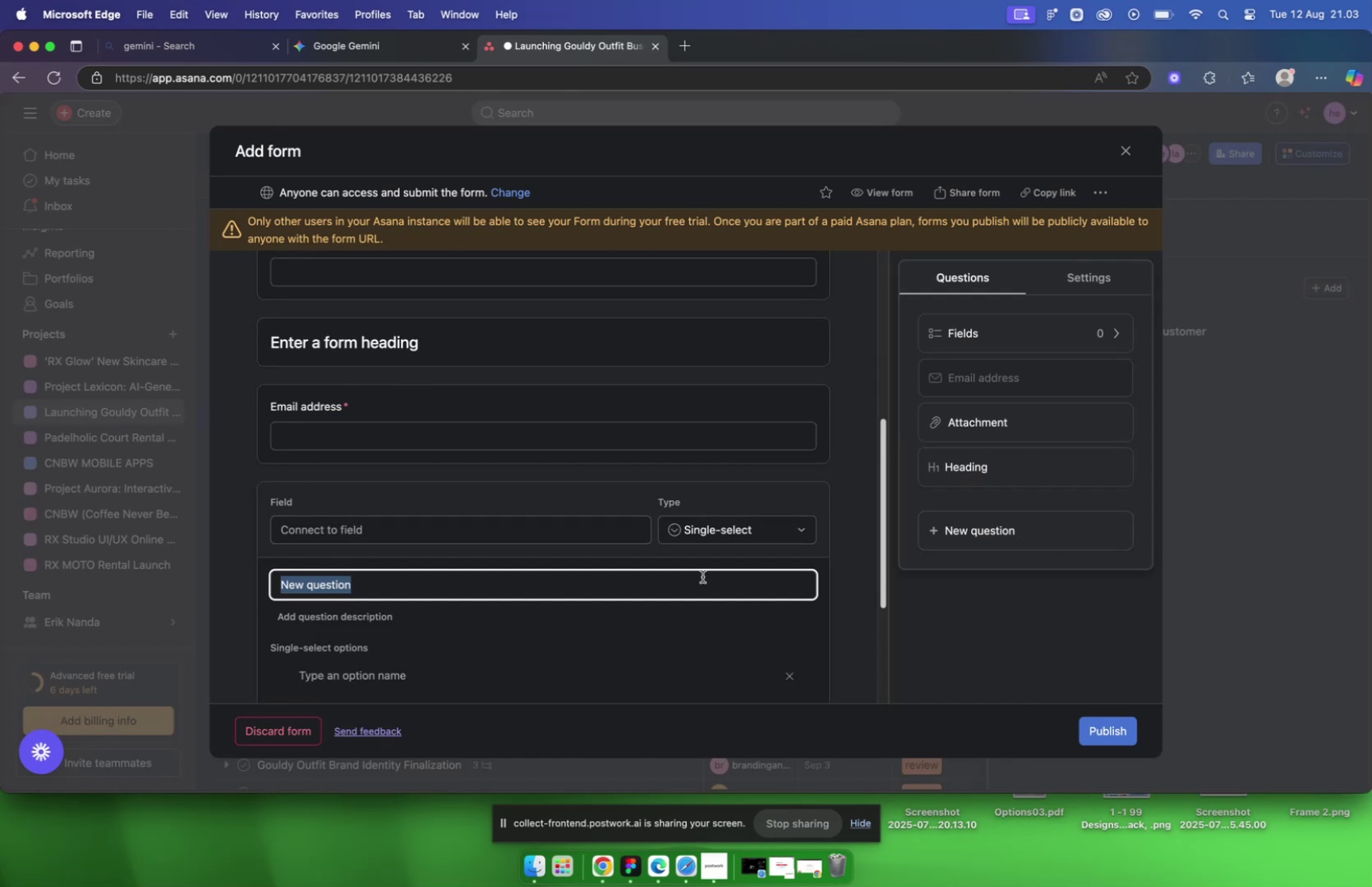 
type(what is ===)
key(Backspace)
key(Backspace)
key(Backspace)
key(Backspace)
key(Backspace)
key(Backspace)
type(color usualy you user )
key(Backspace)
key(Backspace)
type( r)
key(Backspace)
type(fro)
key(Backspace)
key(Backspace)
key(Backspace)
type(for )
 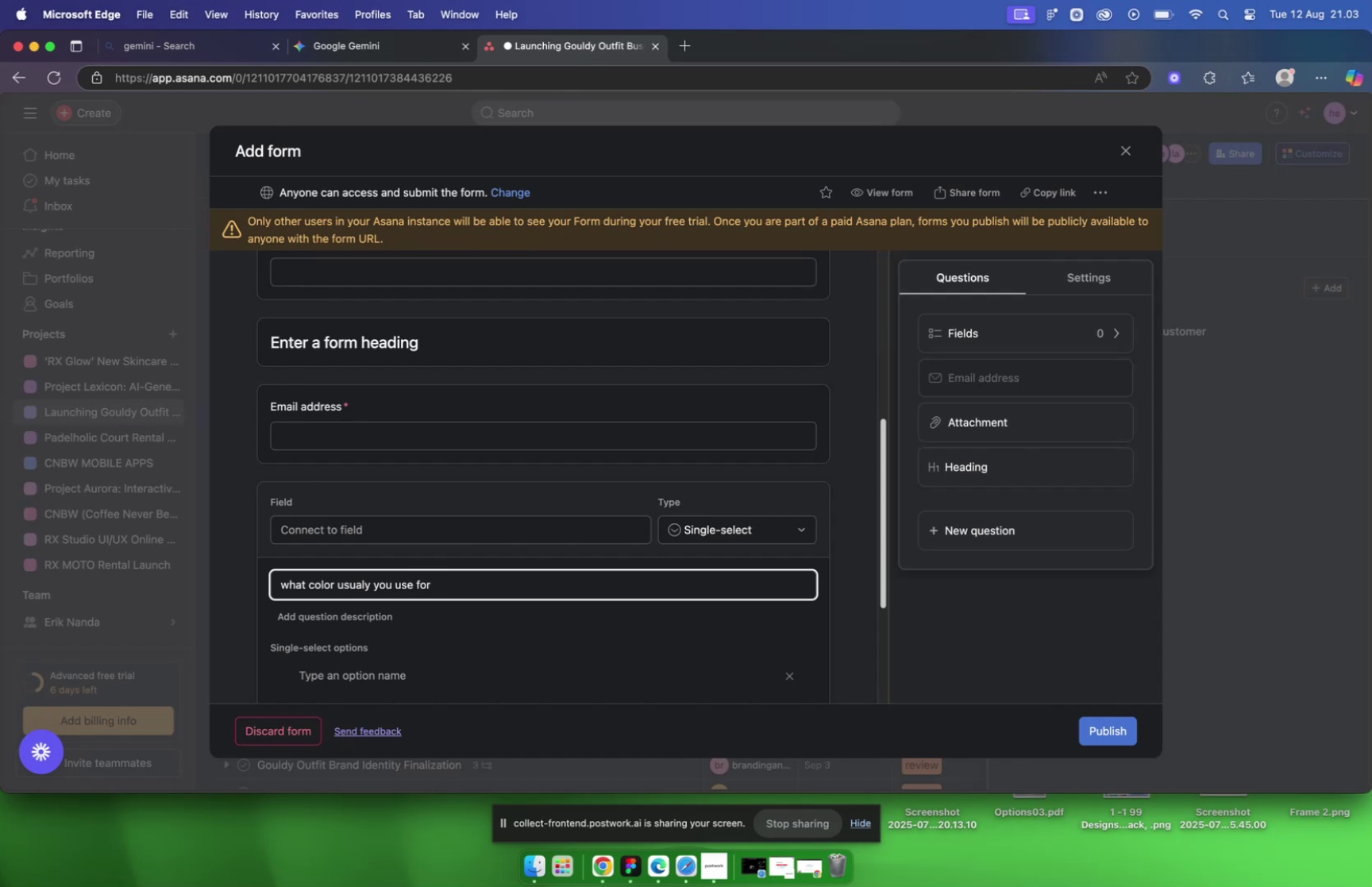 
type(your suite)
 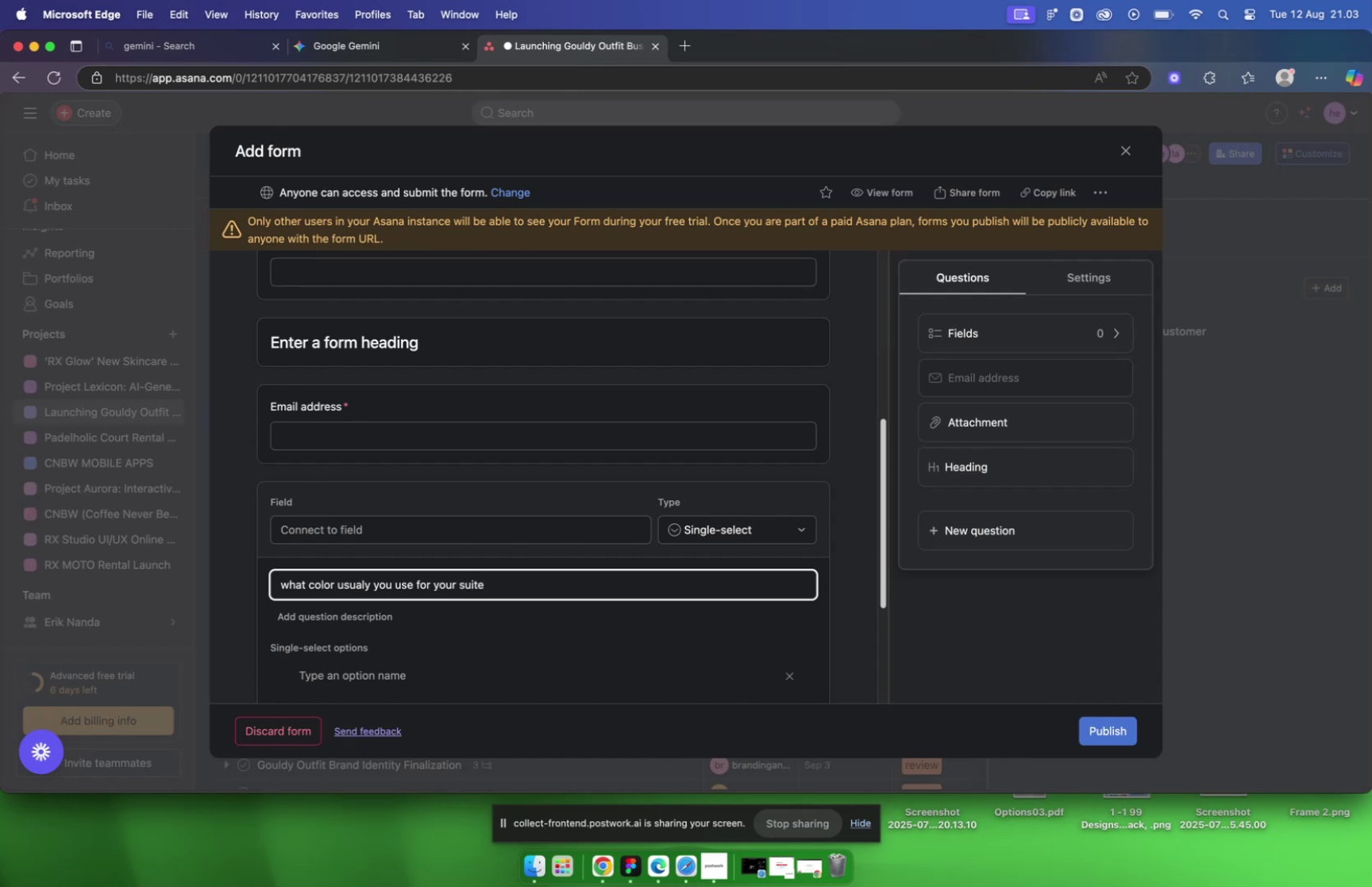 
scroll: coordinate [702, 576], scroll_direction: down, amount: 10.0
 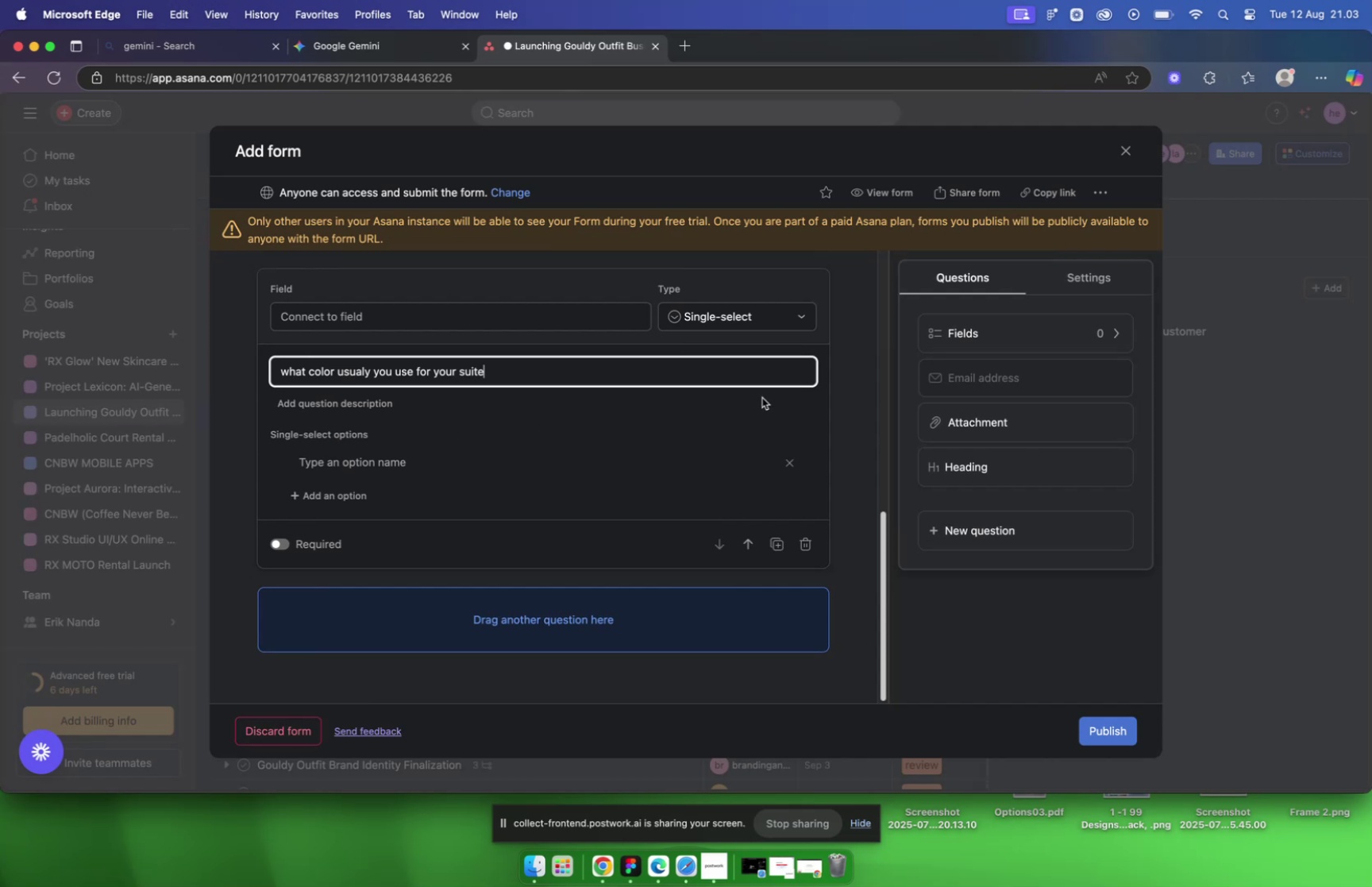 
left_click([758, 322])
 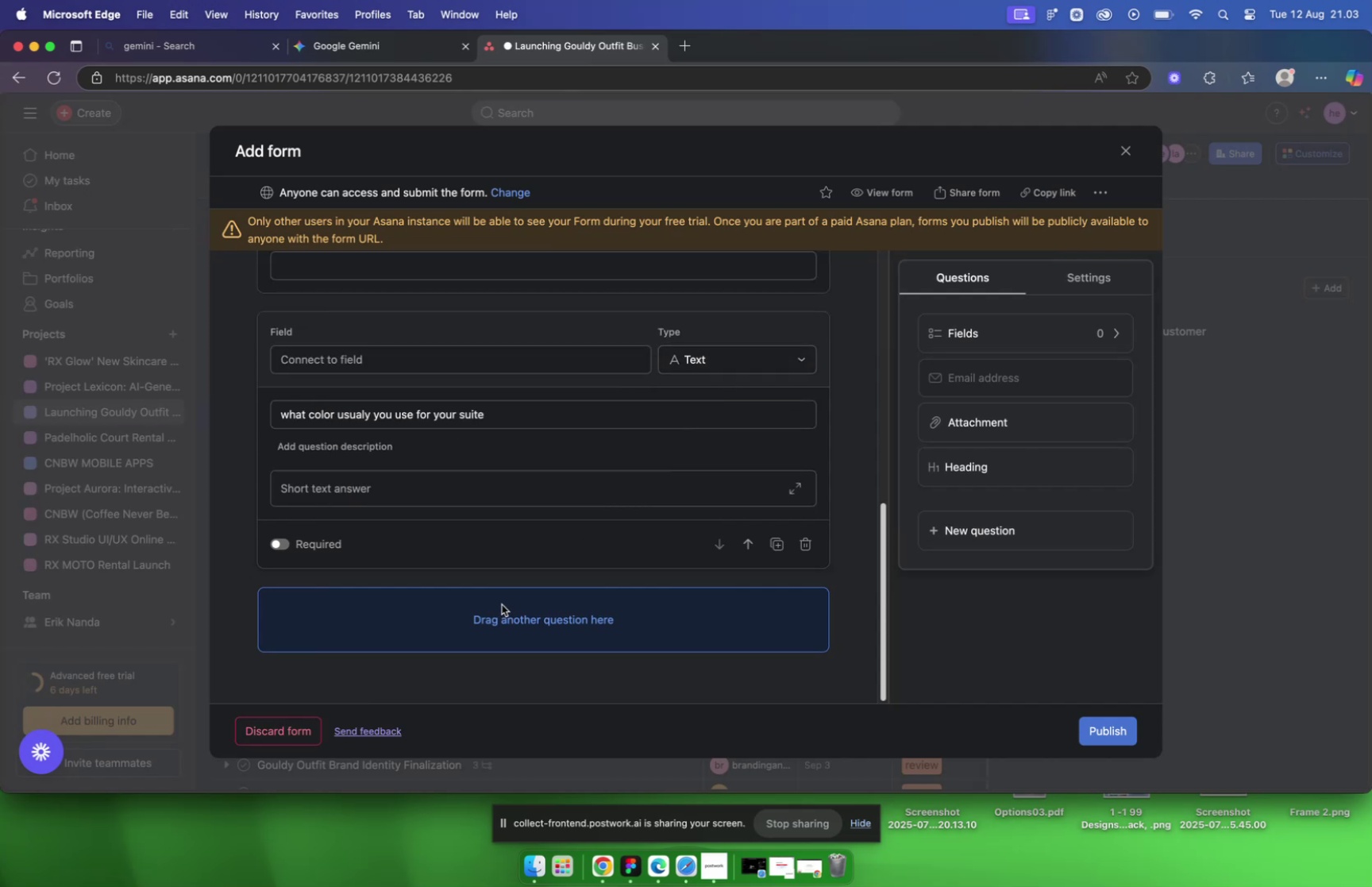 
left_click([1000, 530])
 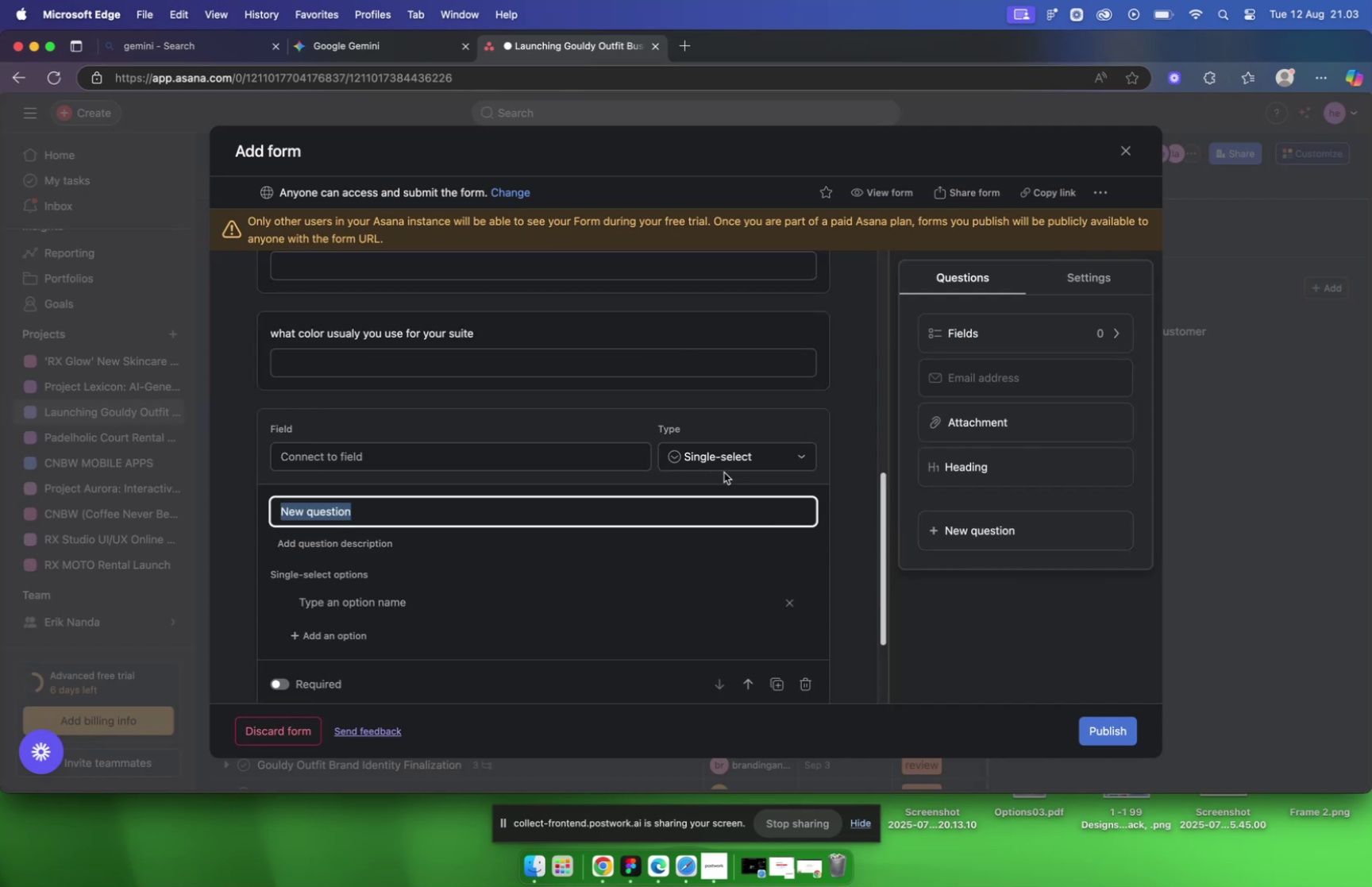 
left_click([723, 455])
 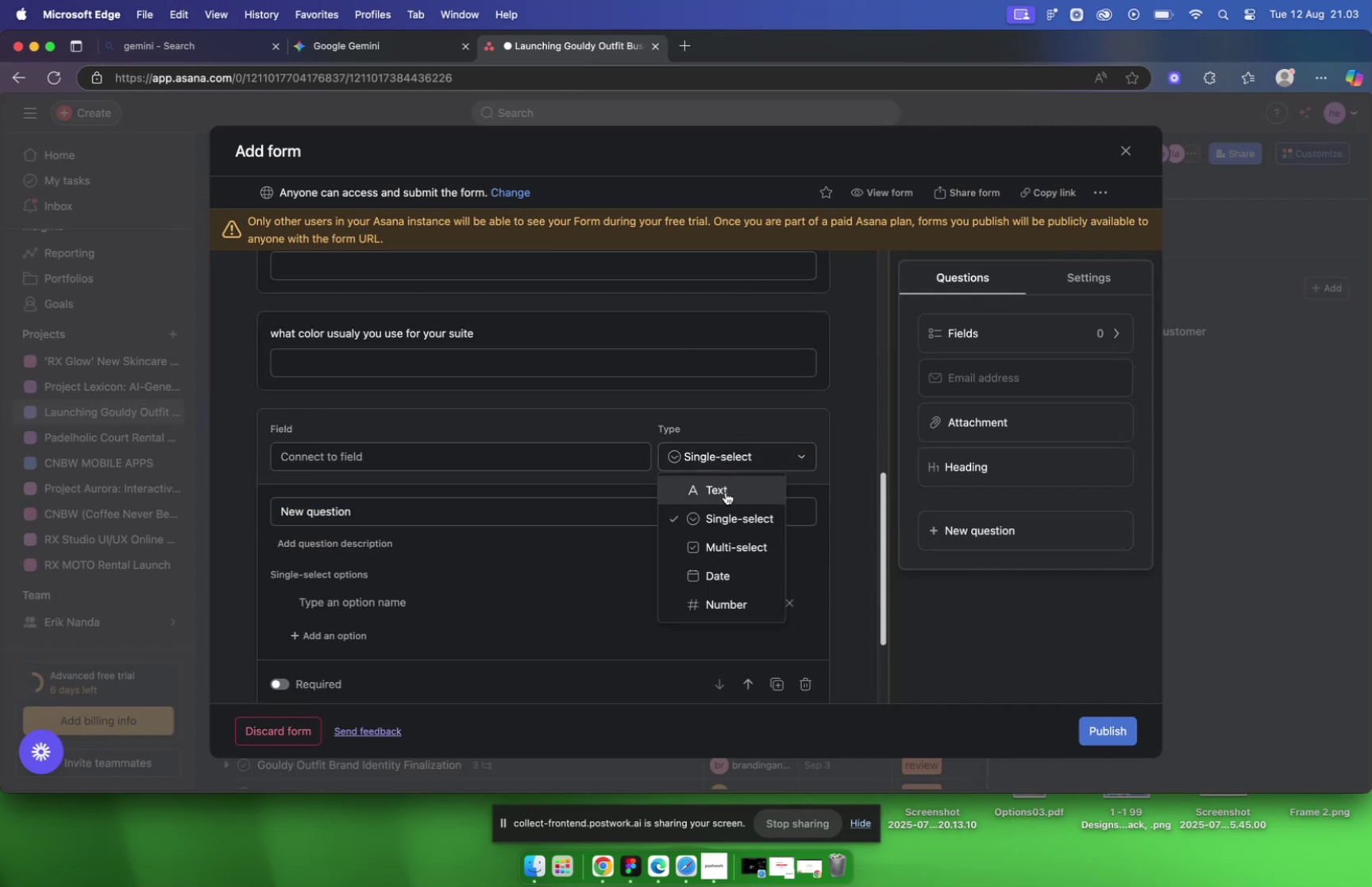 
left_click([726, 491])
 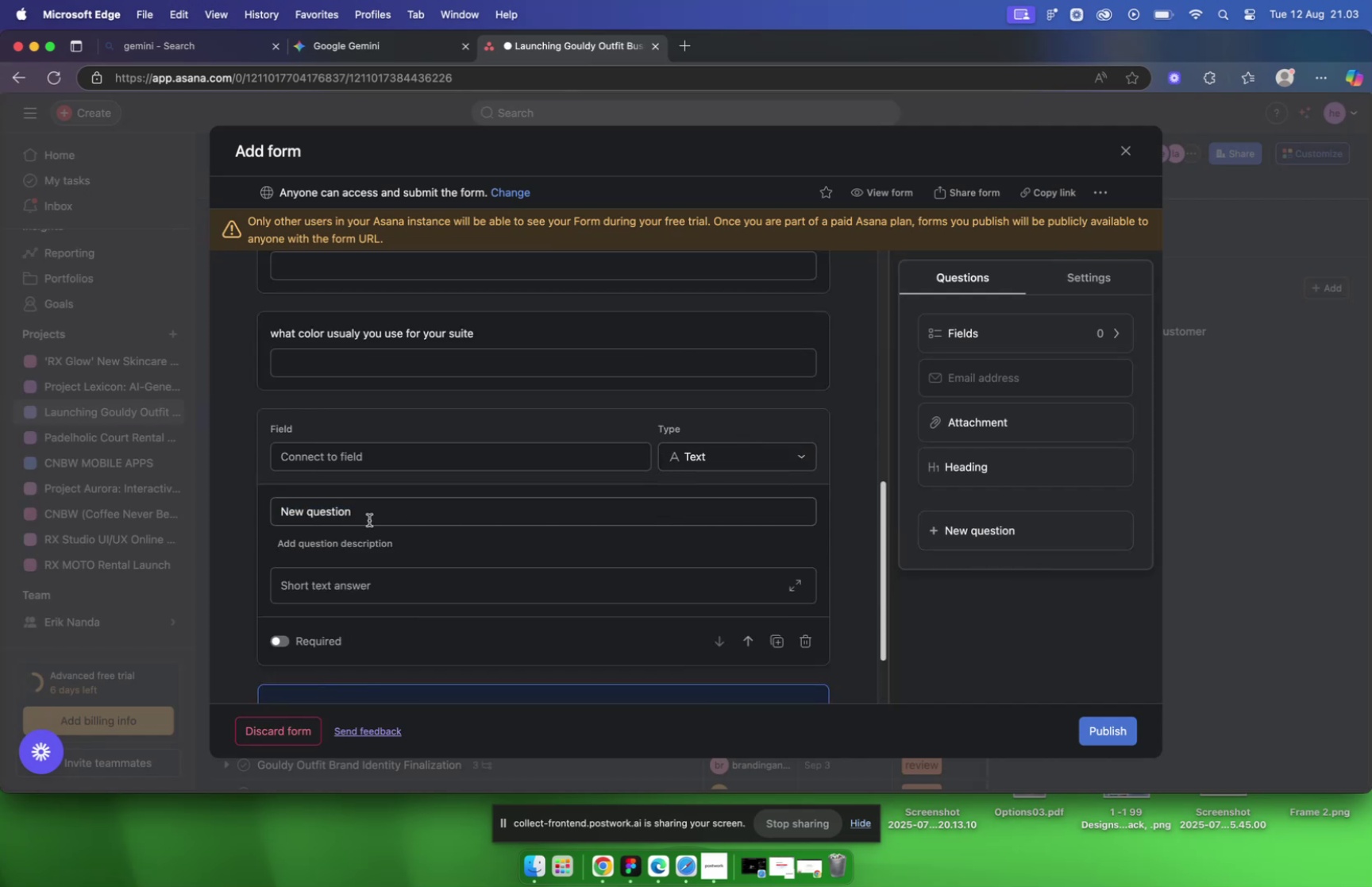 
left_click([369, 519])
 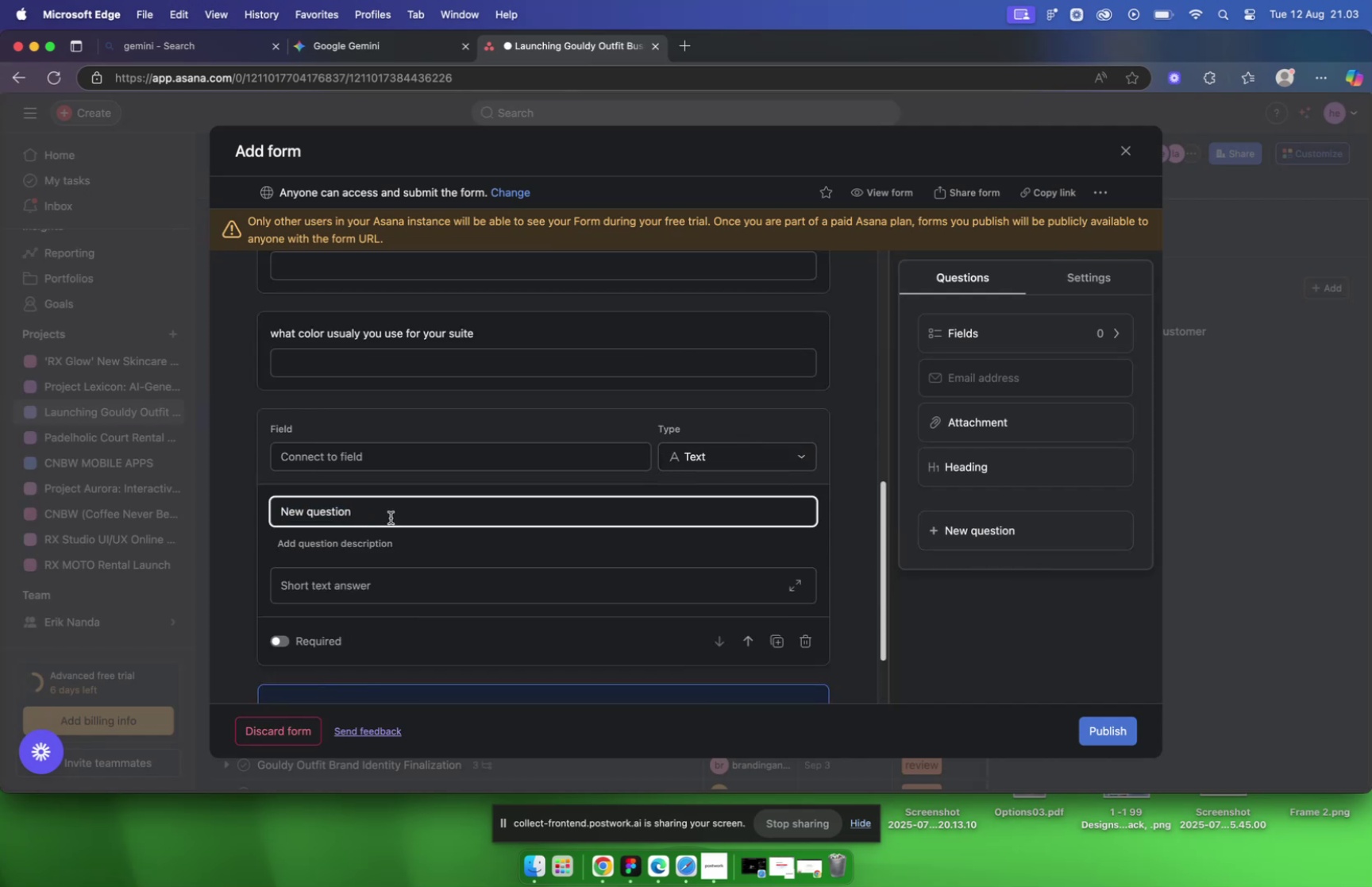 
left_click_drag(start_coordinate=[390, 514], to_coordinate=[230, 511])
 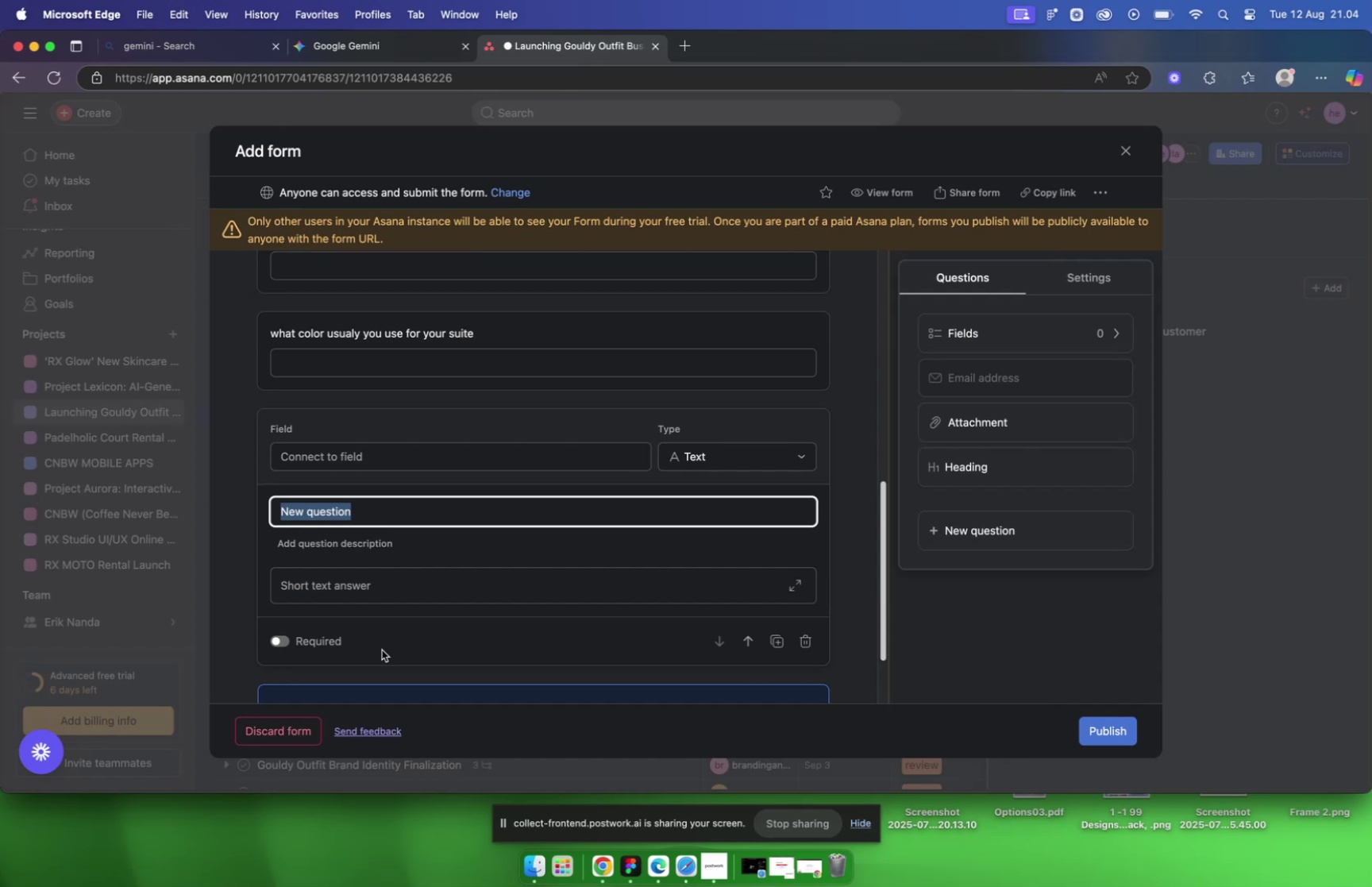 
wait(6.67)
 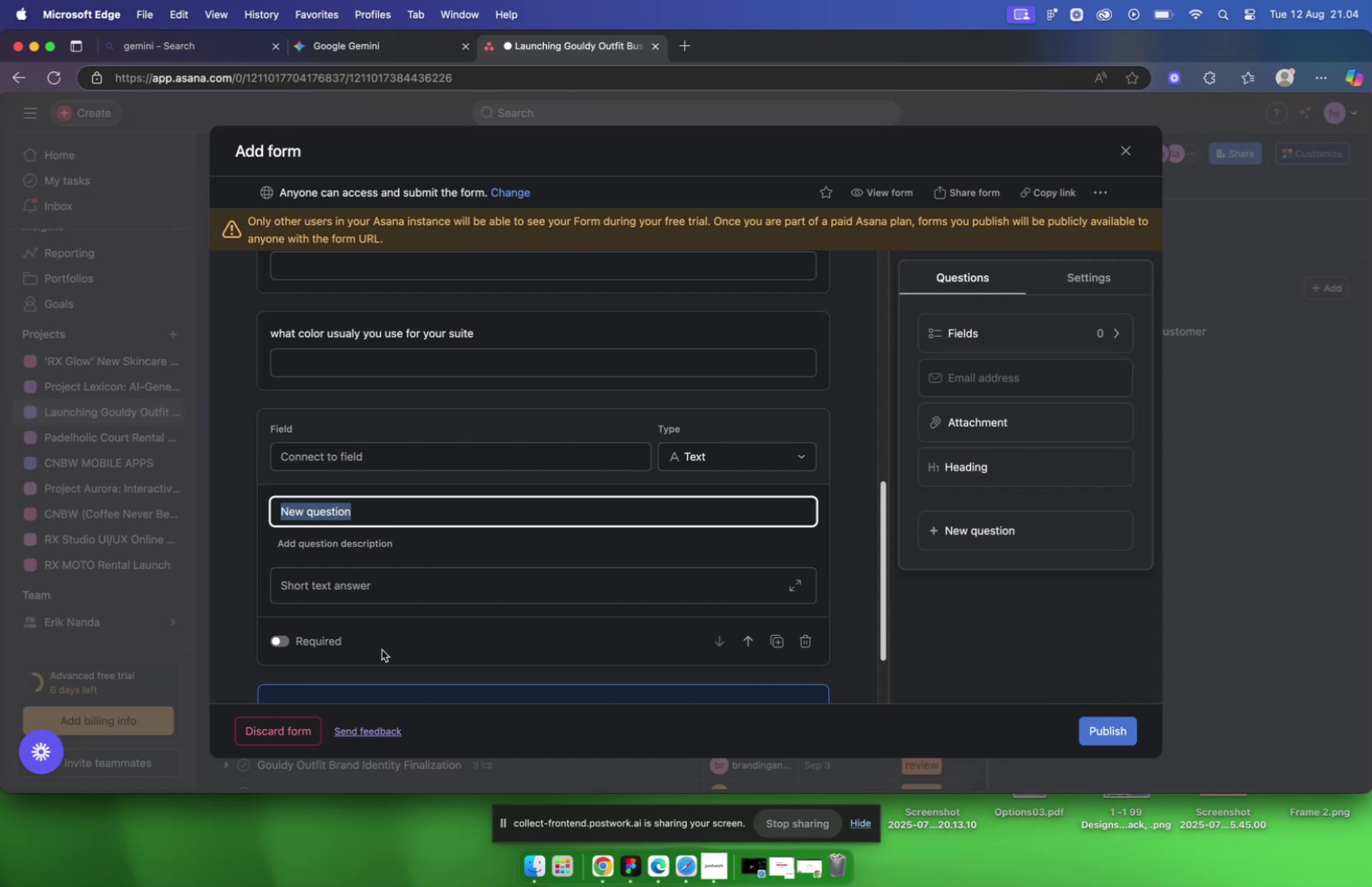 
type(how many )
 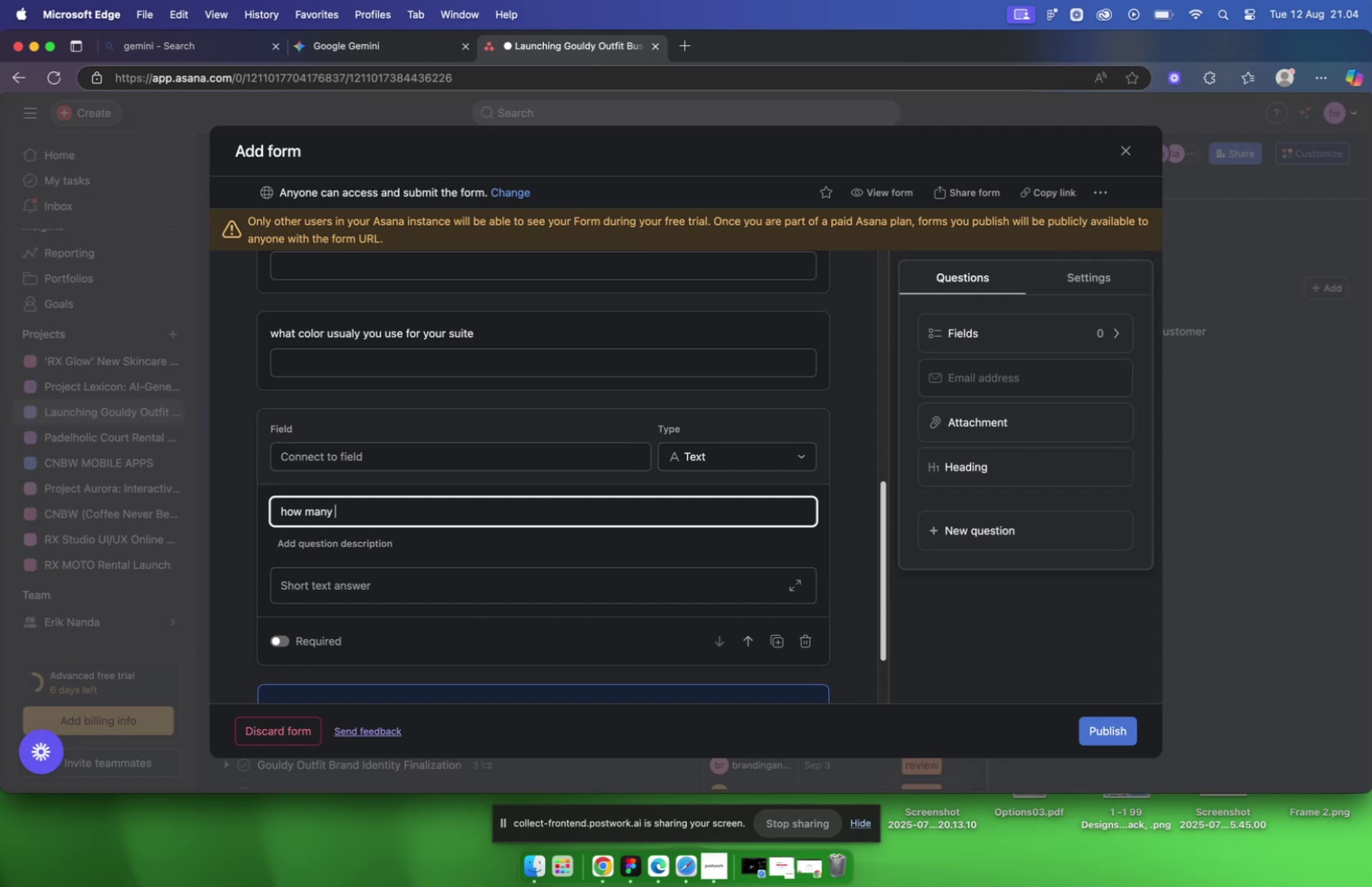 
wait(6.75)
 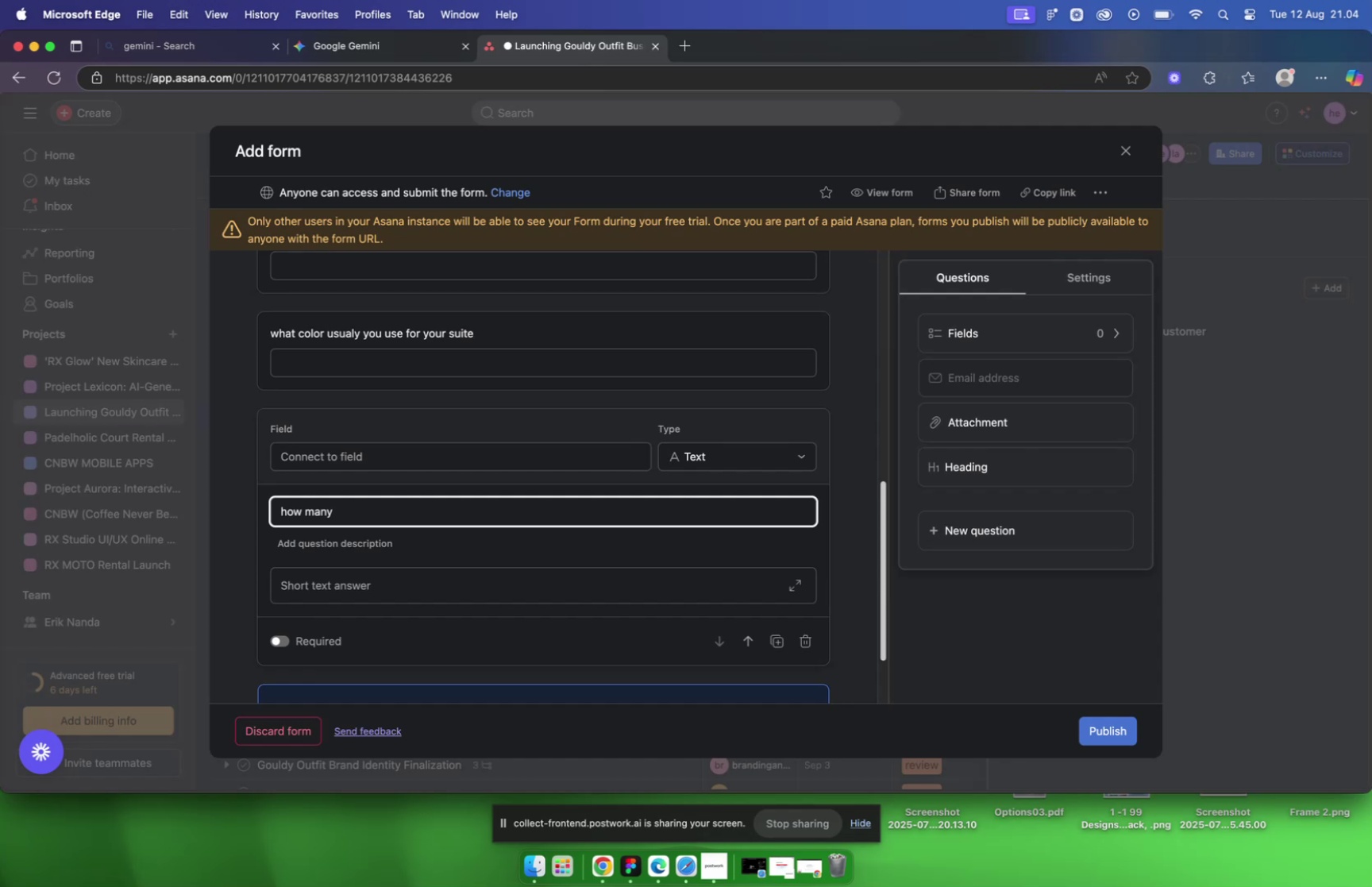 
type(suite you buy in a year?)
 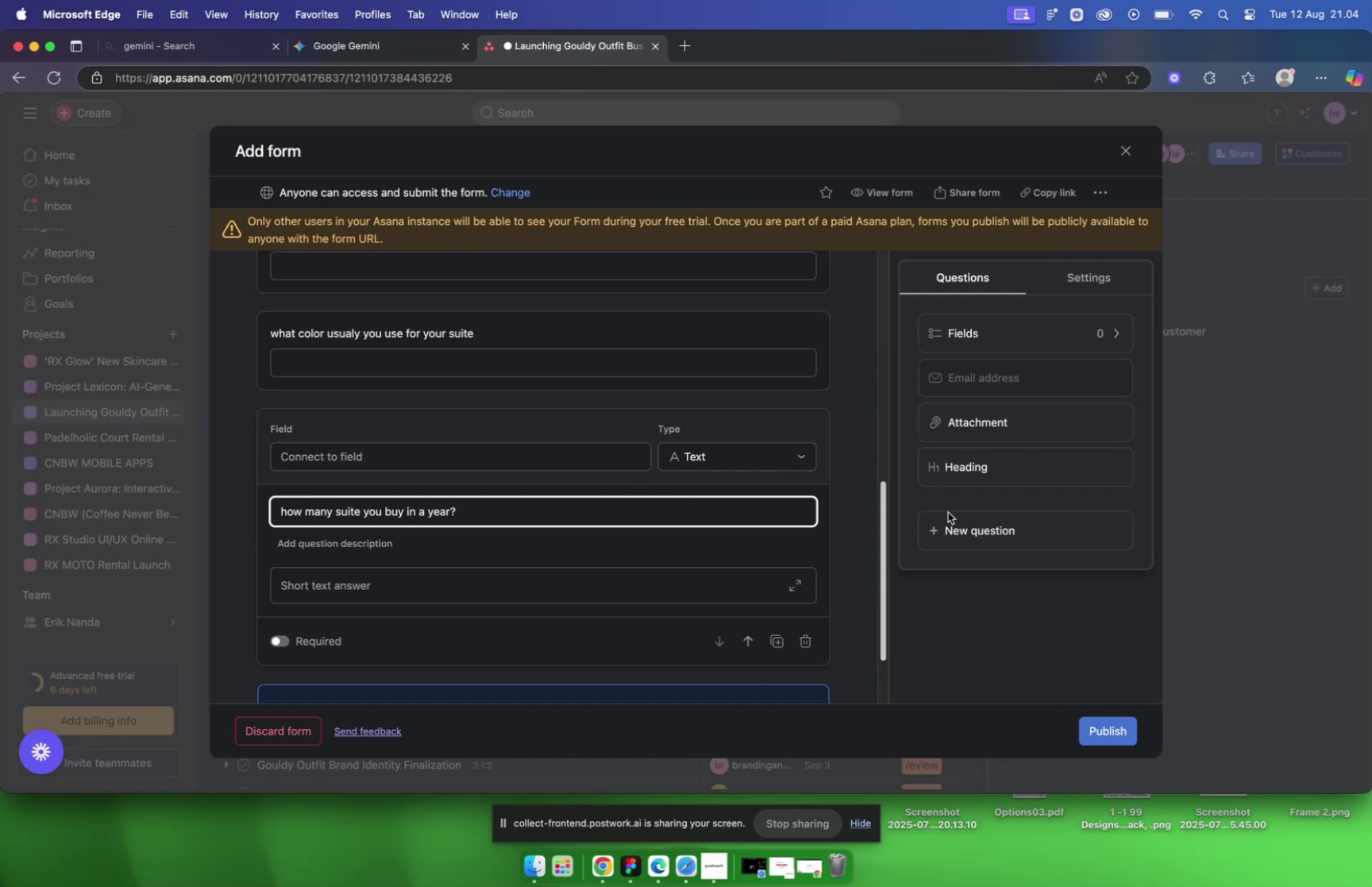 
left_click([963, 528])
 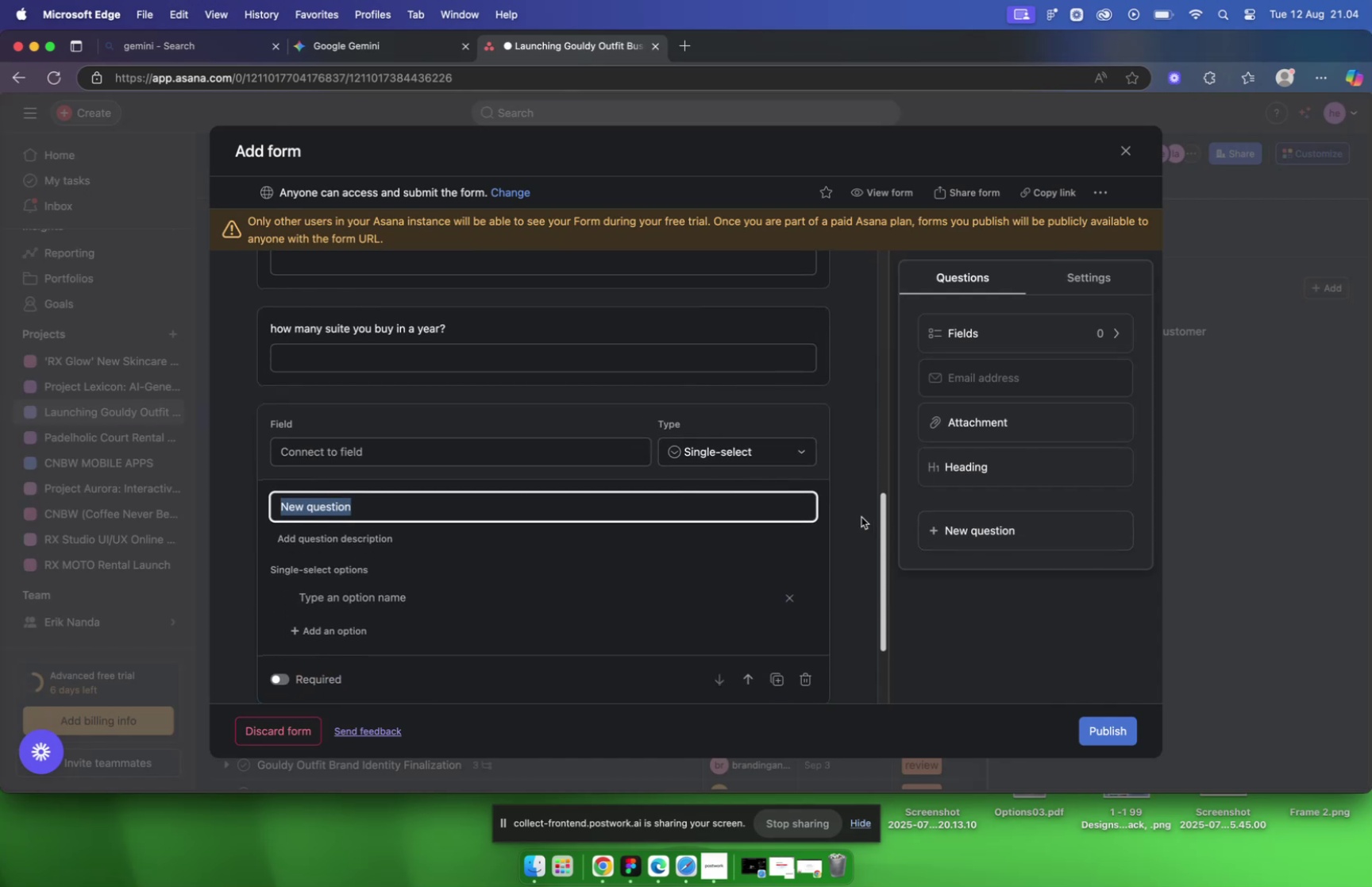 
type(how ao)
key(Backspace)
key(Backspace)
type(old are you?)
 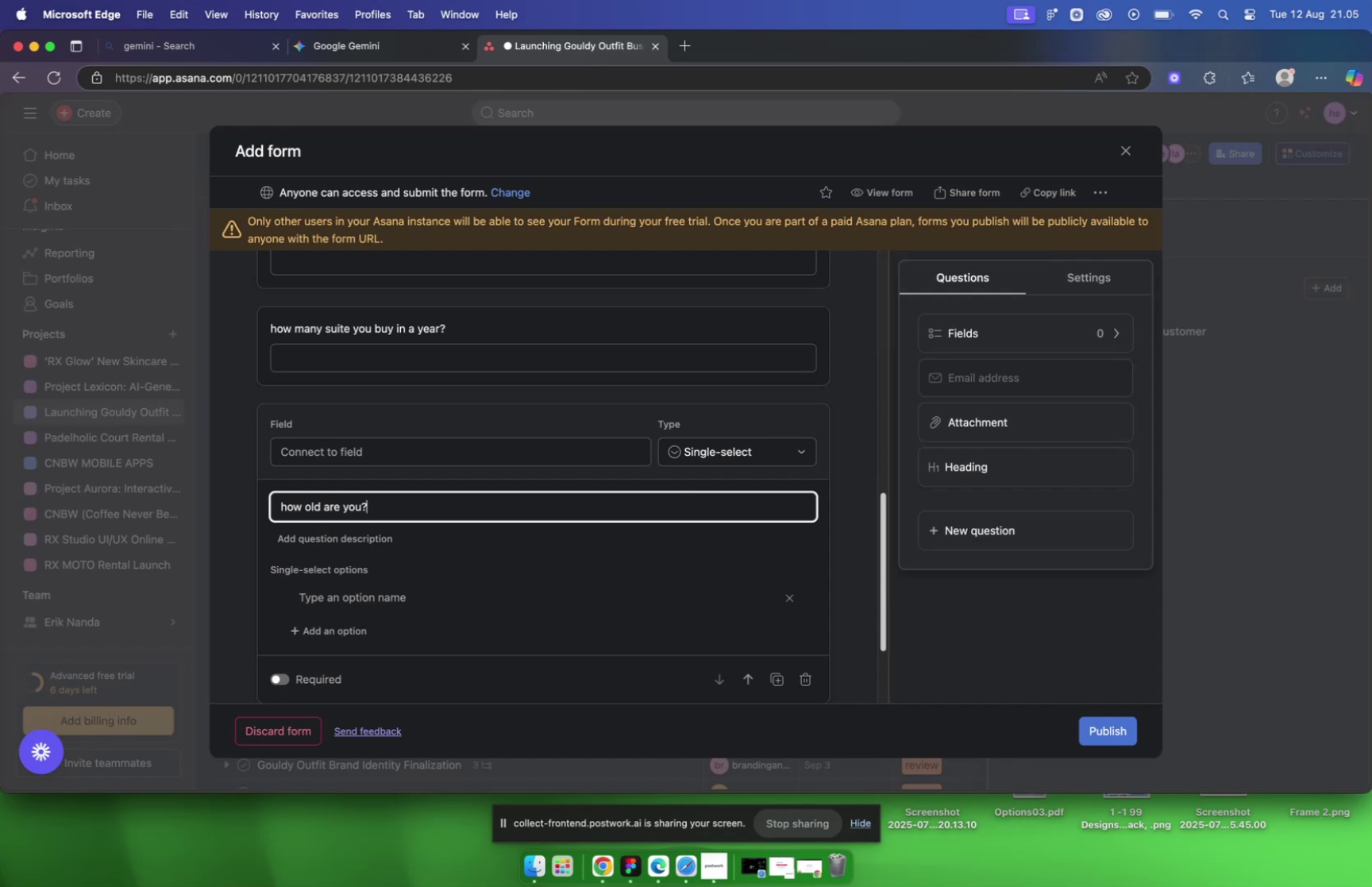 
wait(31.2)
 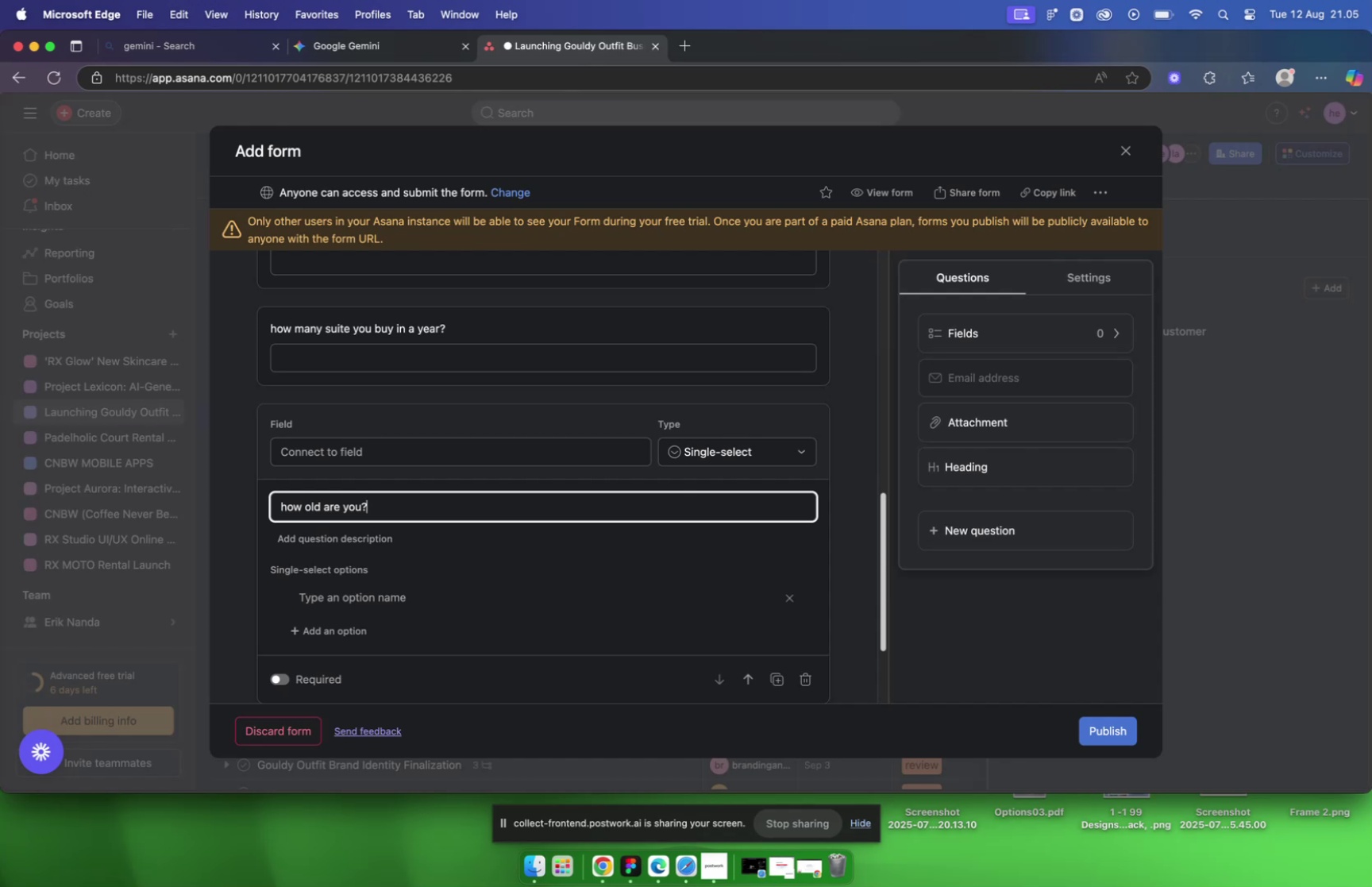 
scroll: coordinate [557, 416], scroll_direction: up, amount: 5.0
 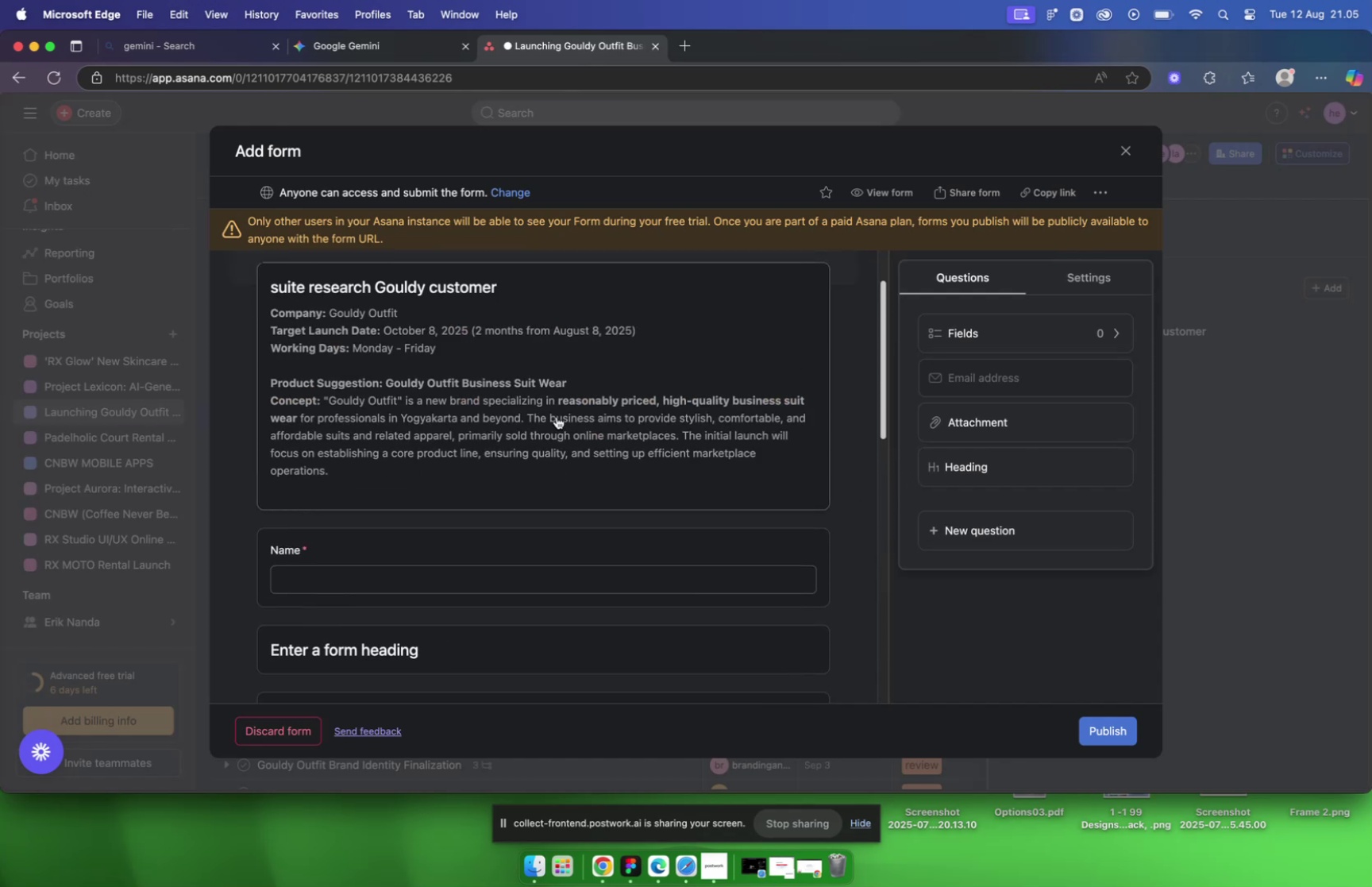 
scroll: coordinate [622, 351], scroll_direction: down, amount: 25.0
 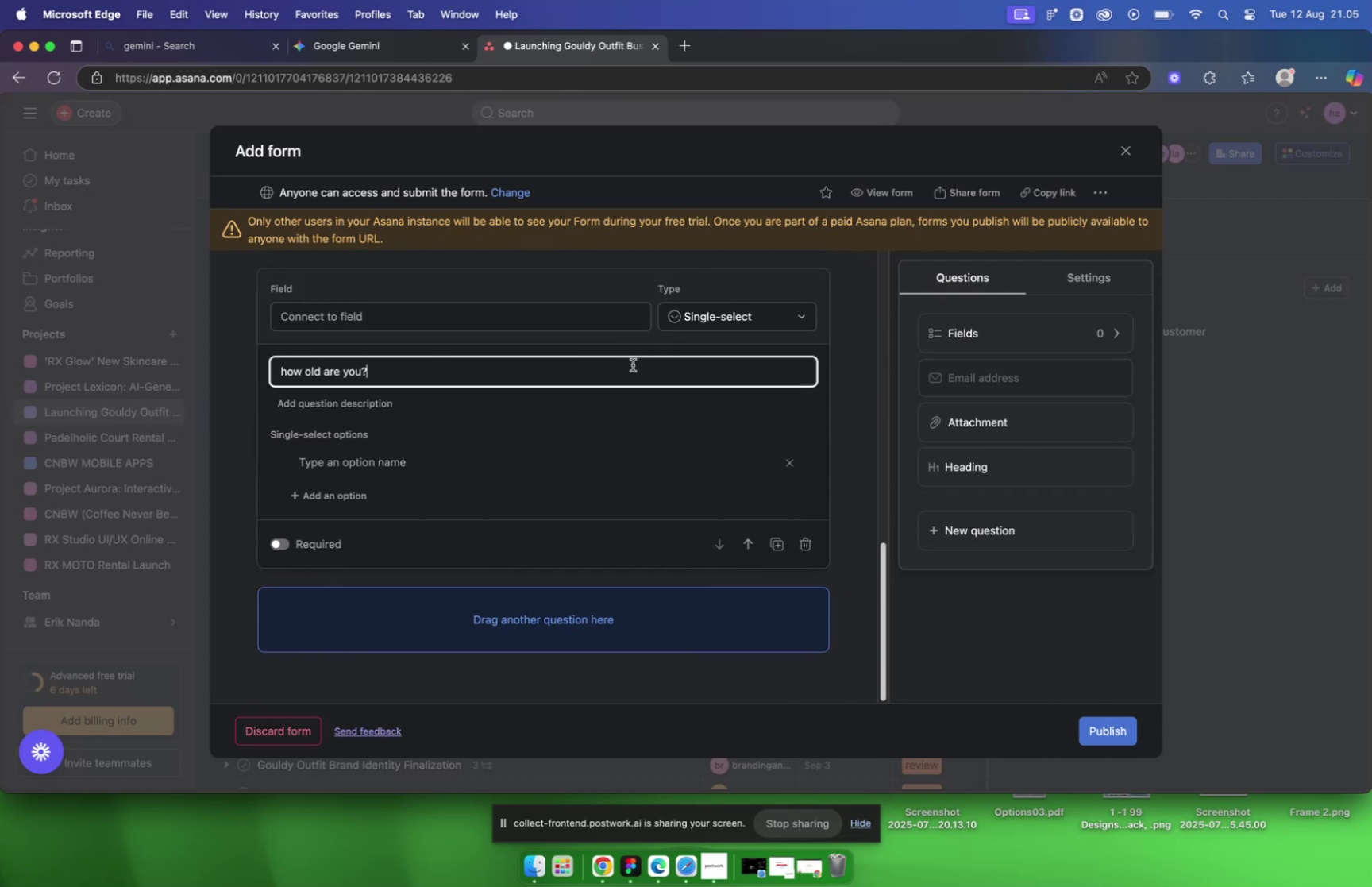 
scroll: coordinate [632, 366], scroll_direction: up, amount: 2.0
 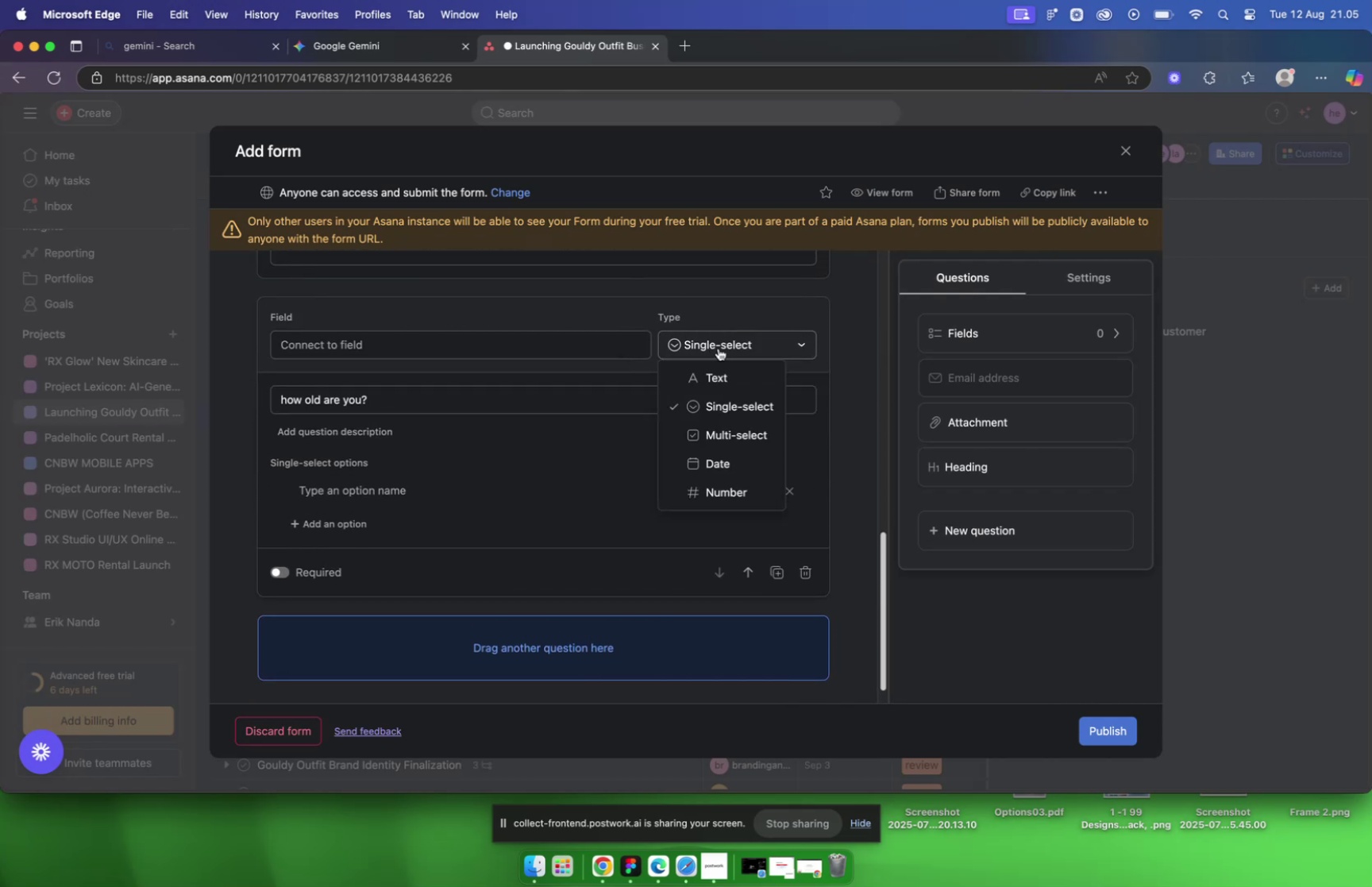 
left_click([737, 376])
 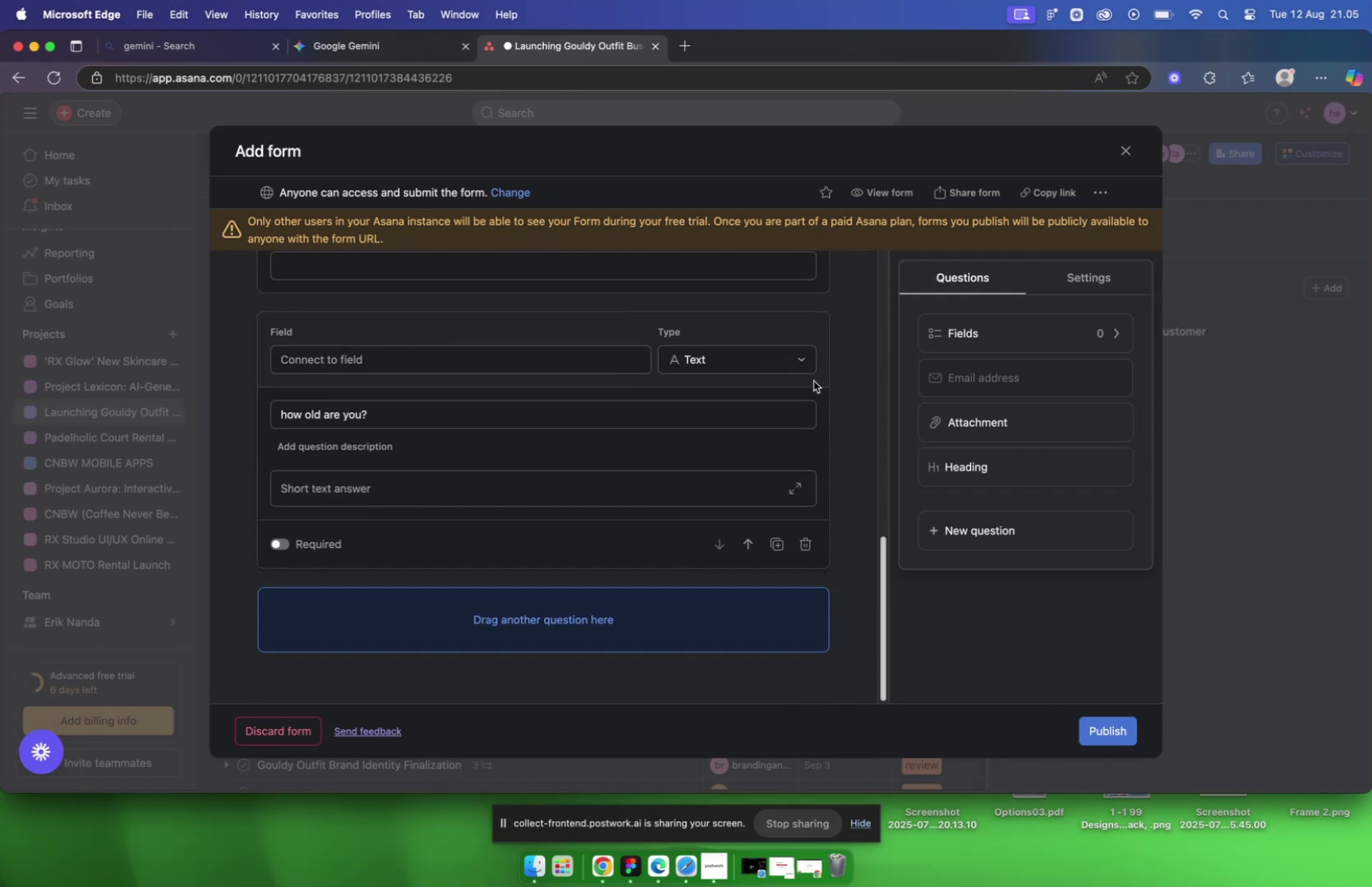 
scroll: coordinate [813, 381], scroll_direction: up, amount: 5.0
 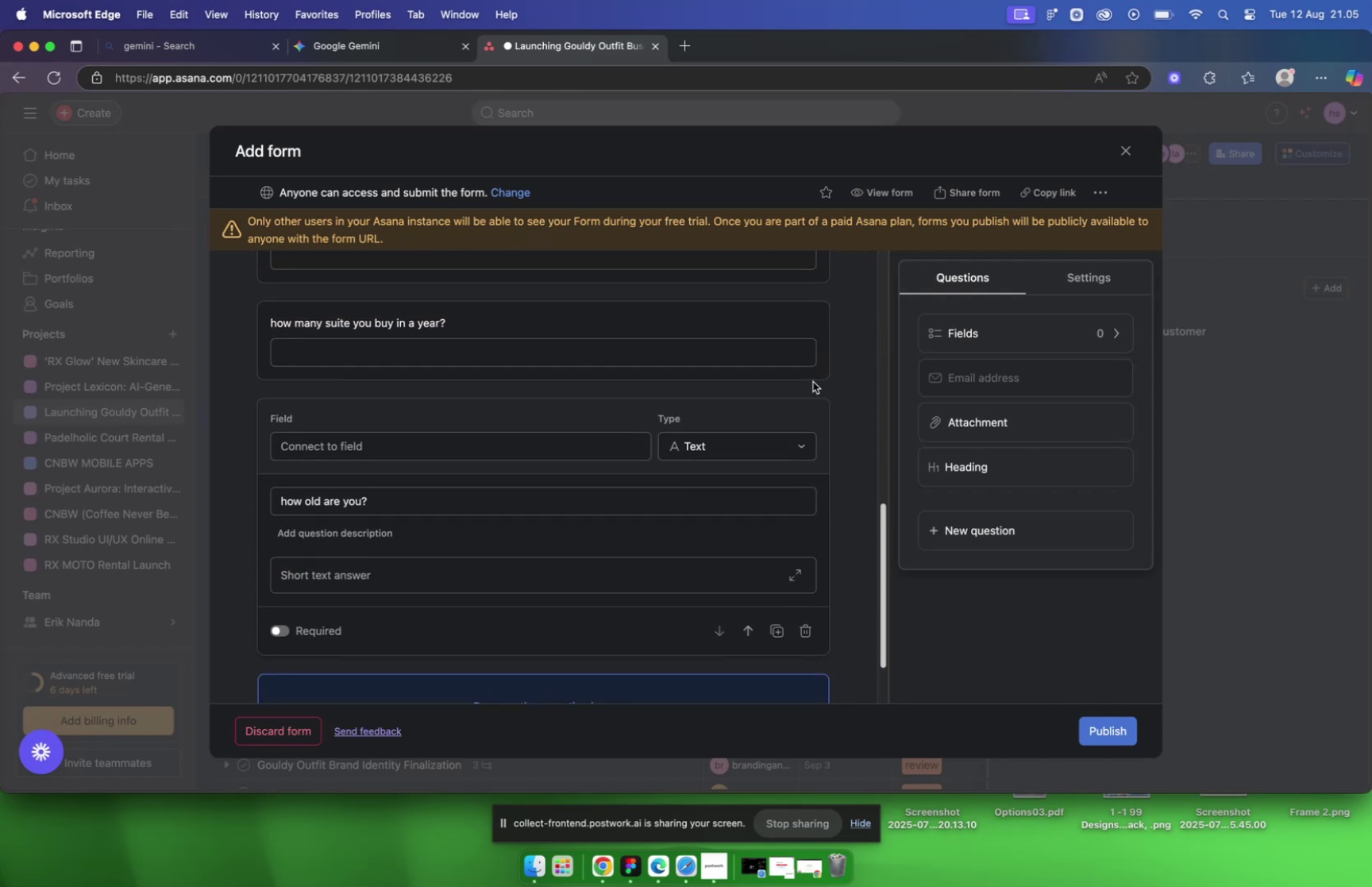 
scroll: coordinate [813, 383], scroll_direction: down, amount: 3.0
 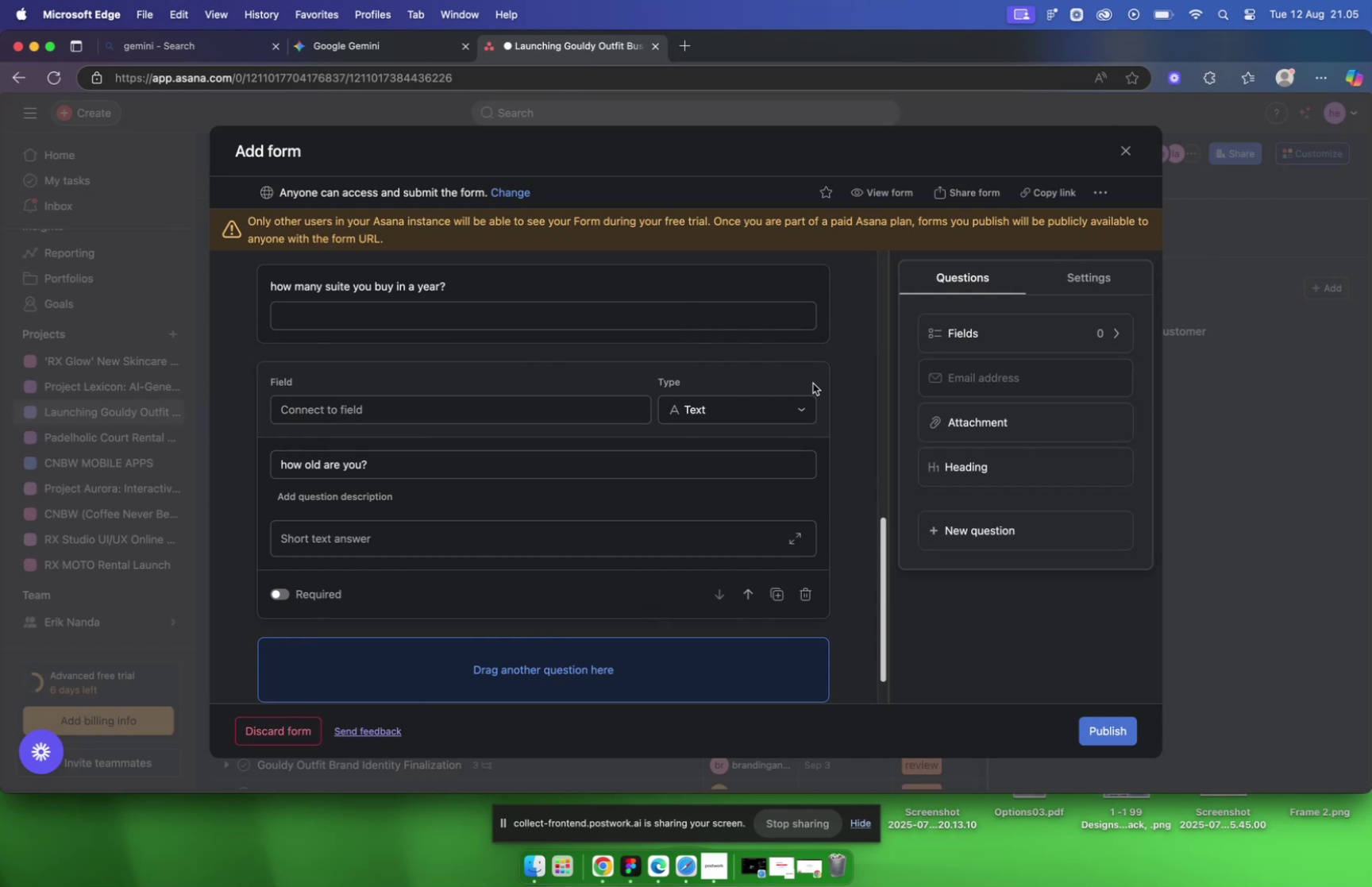 
wait(29.02)
 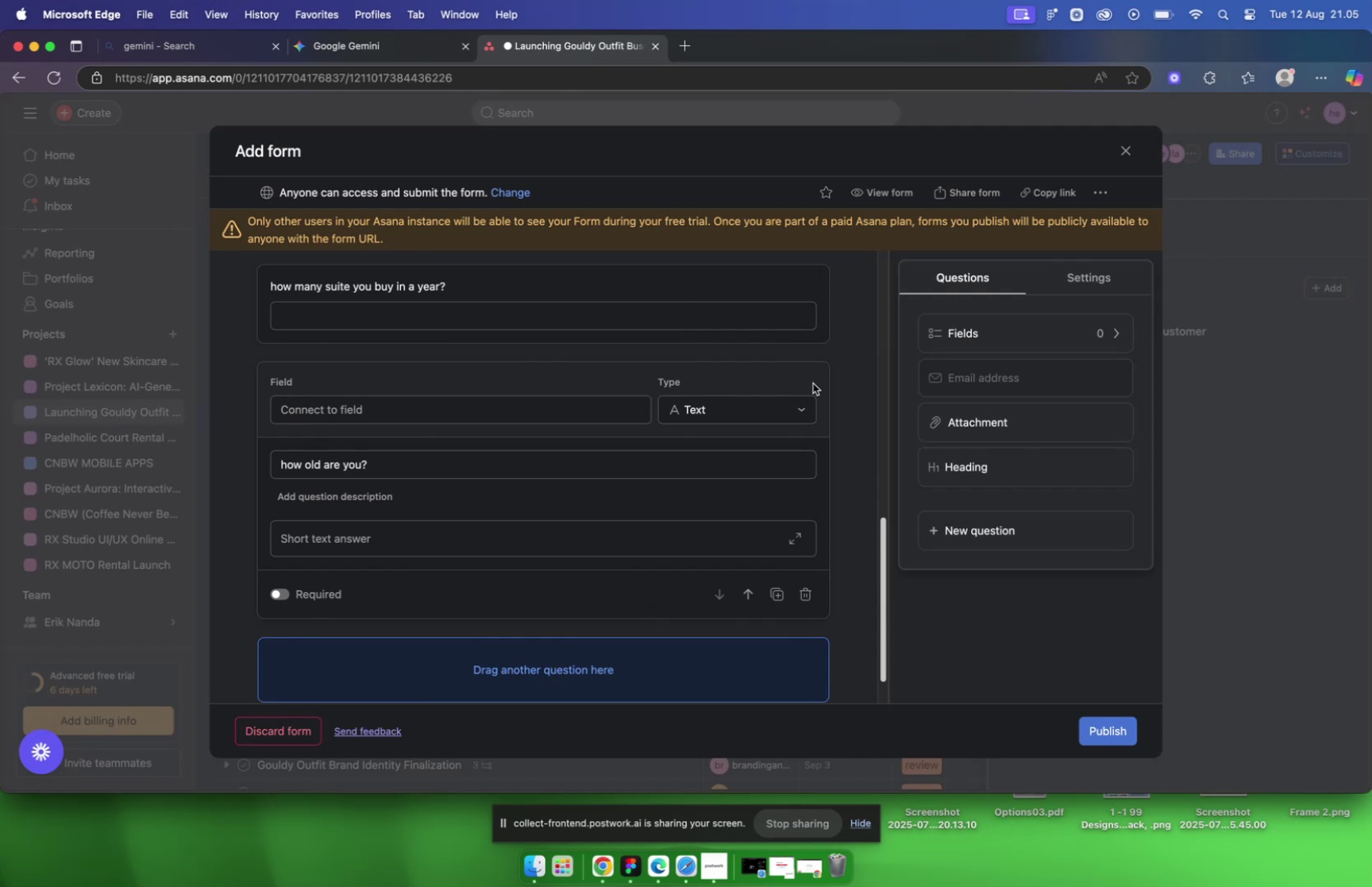 
scroll: coordinate [786, 510], scroll_direction: up, amount: 4.0
 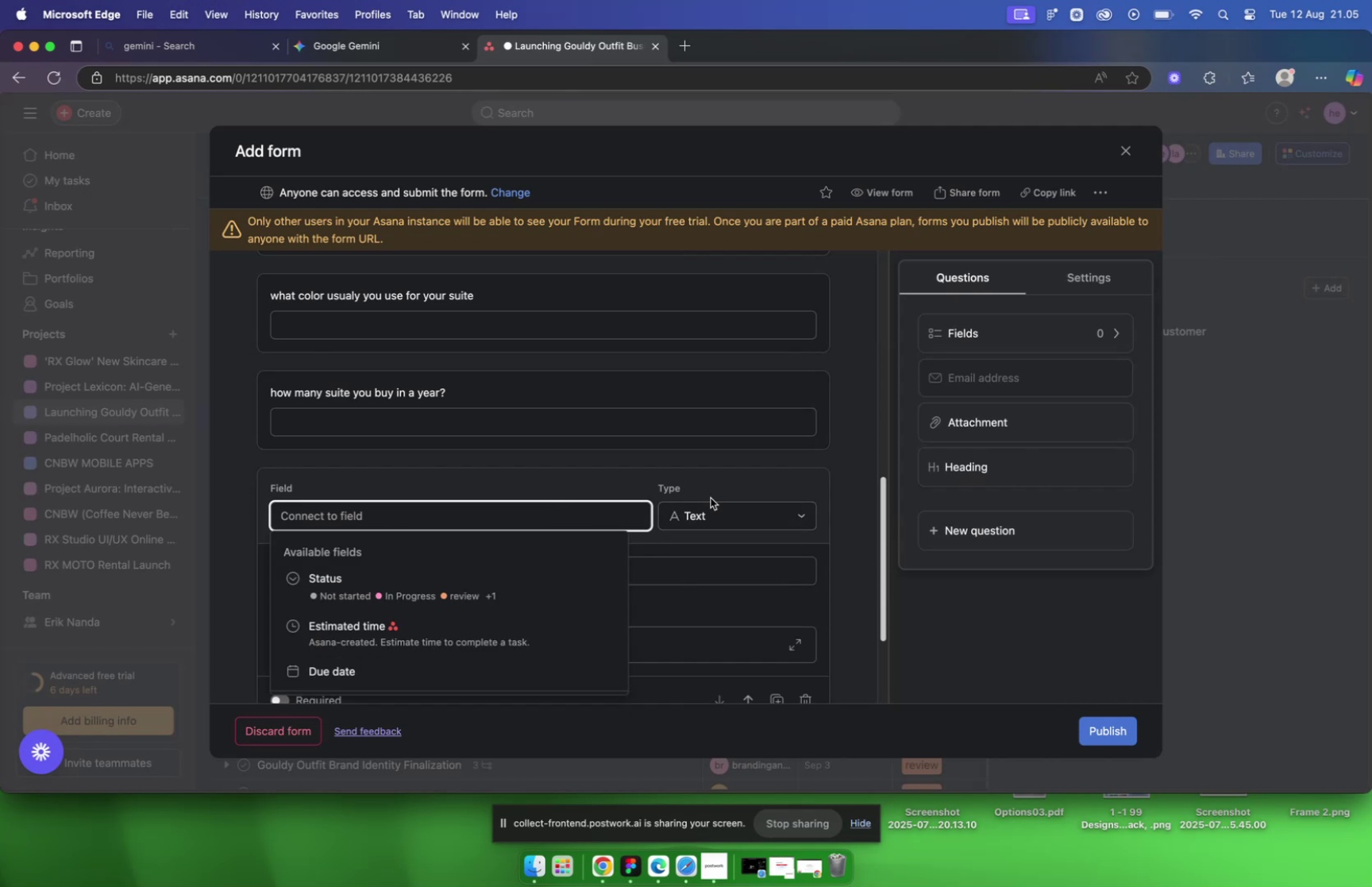 
wait(8.76)
 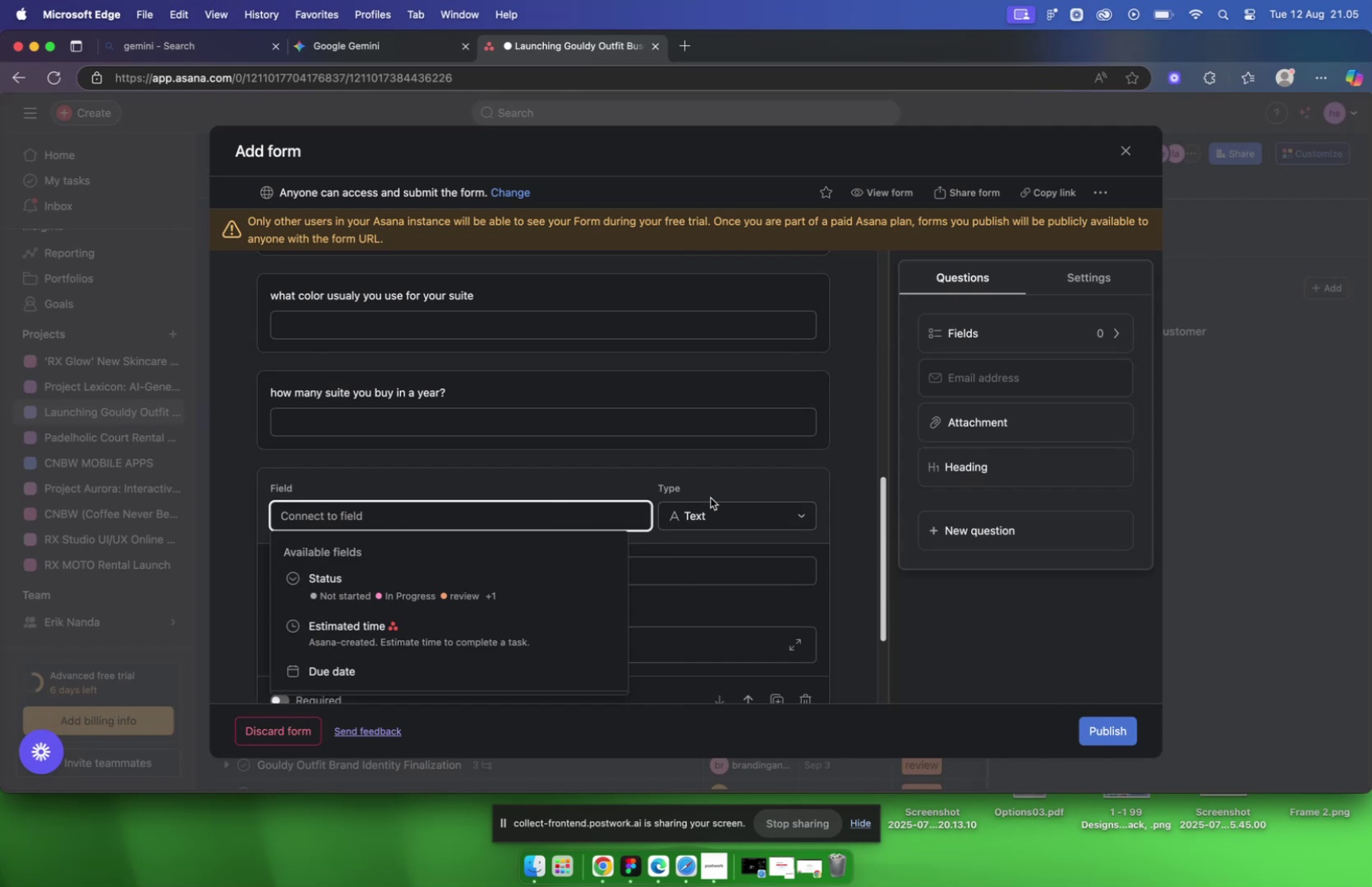 
left_click([721, 511])
 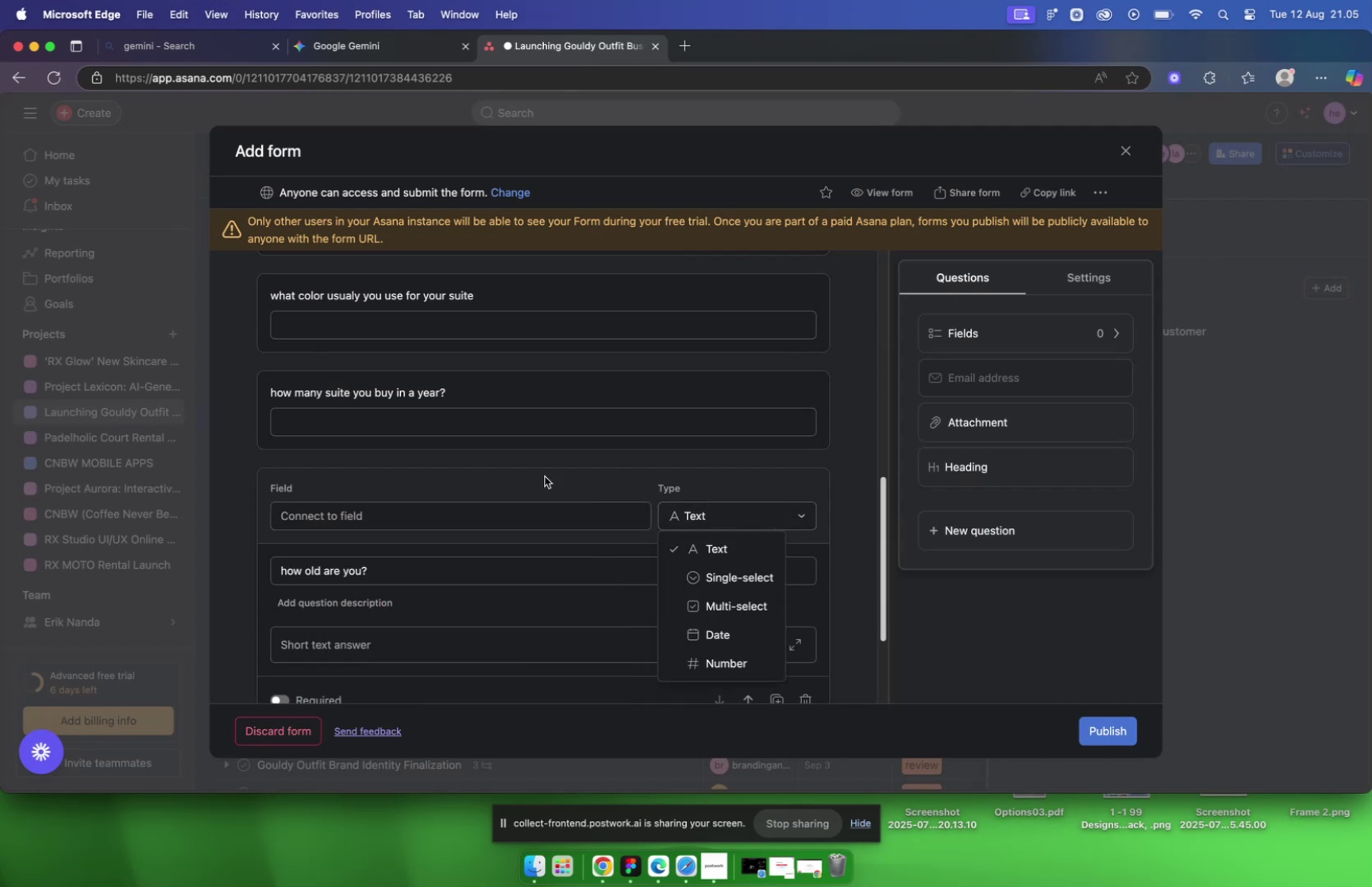 
left_click([526, 464])
 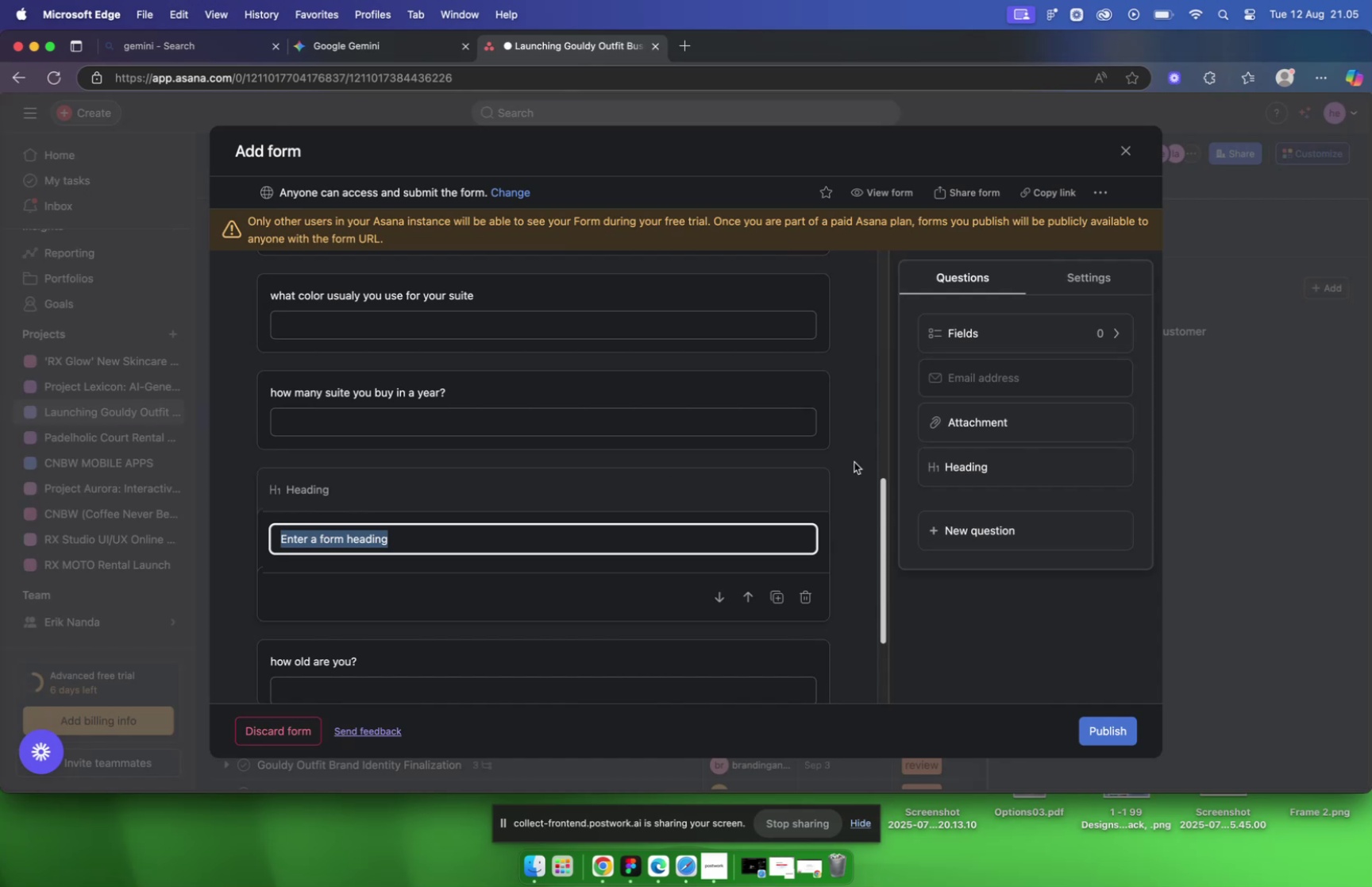 
left_click([855, 461])
 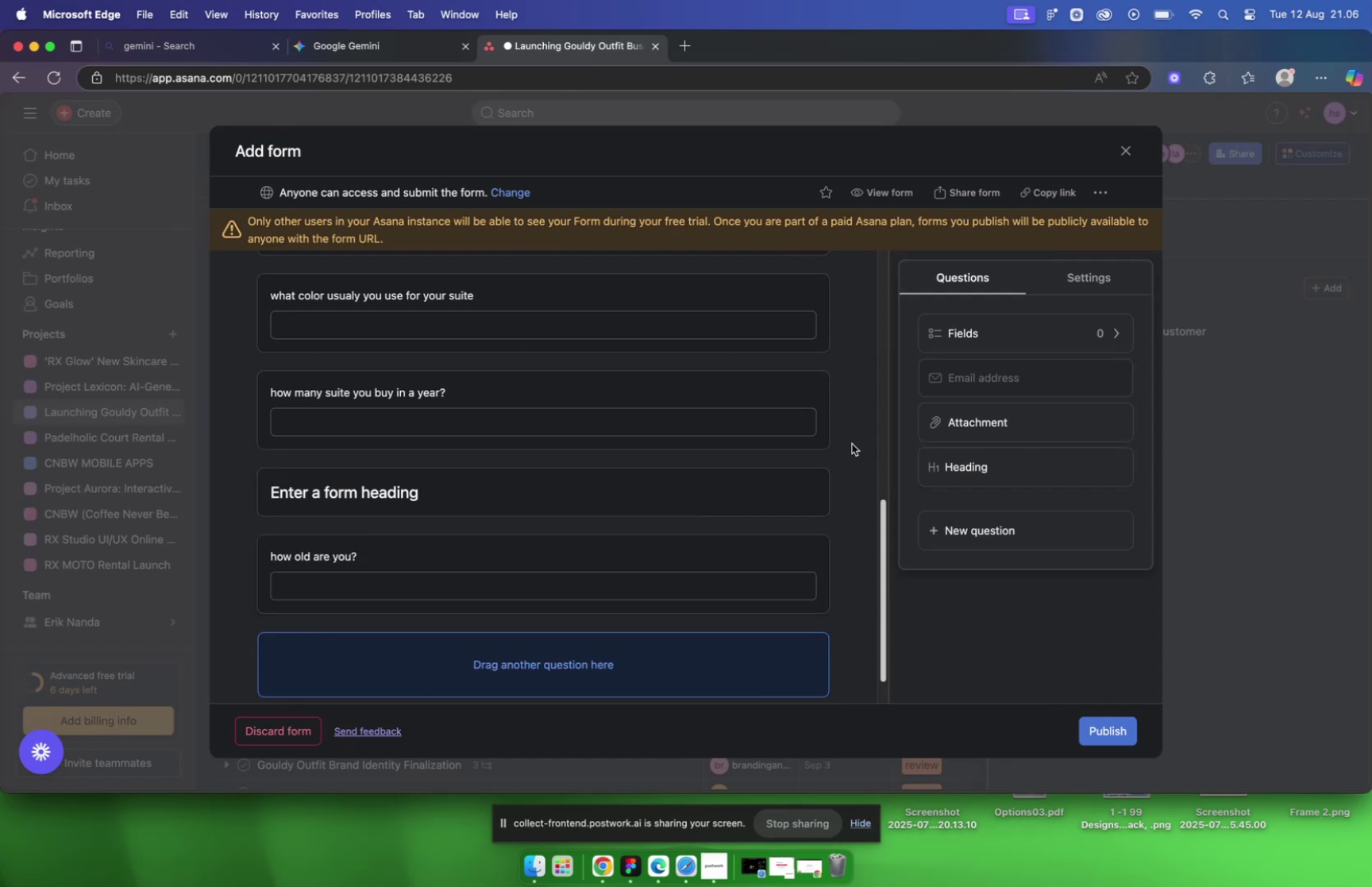 
wait(6.89)
 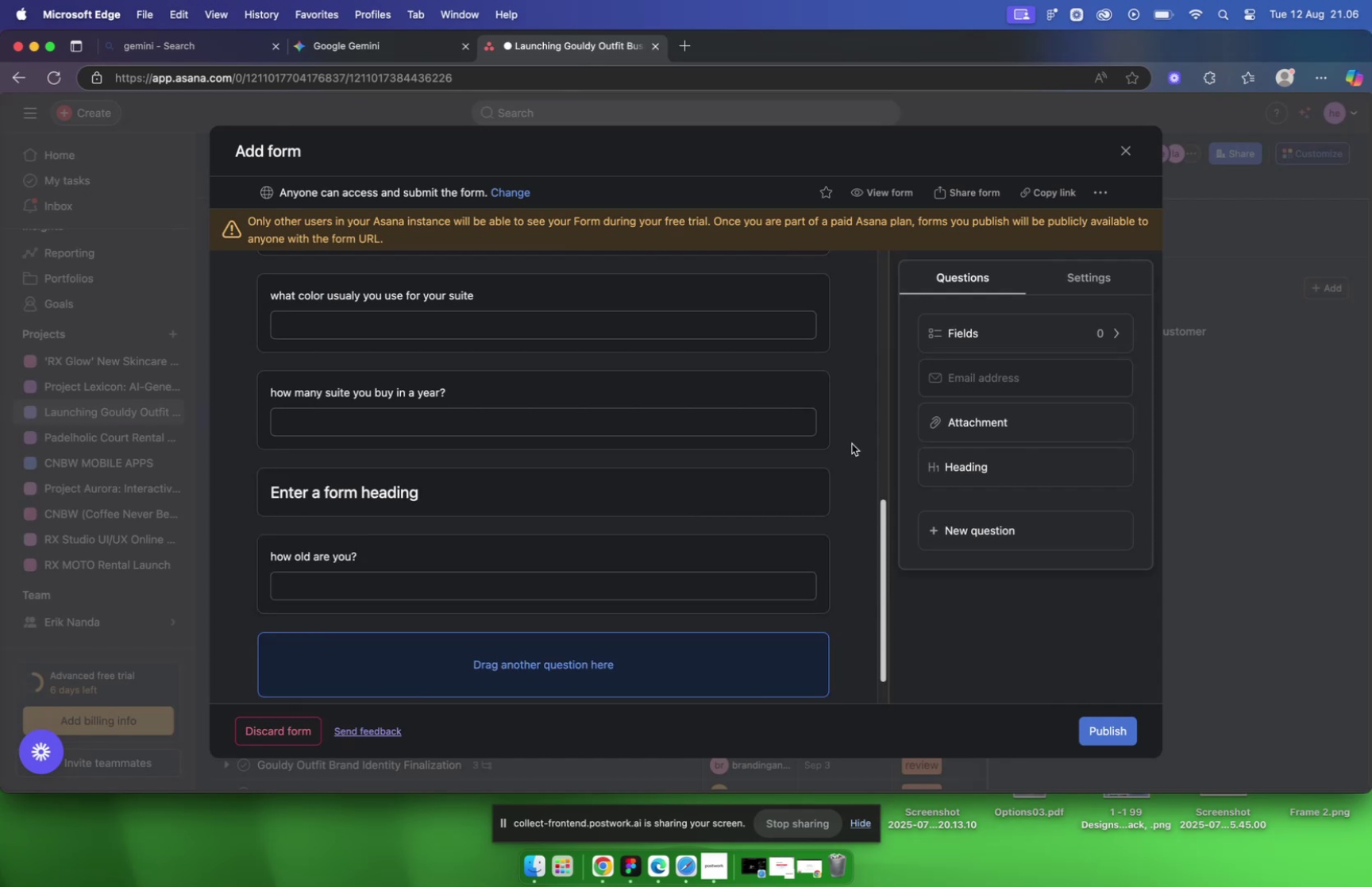 
scroll: coordinate [557, 368], scroll_direction: up, amount: 9.0
 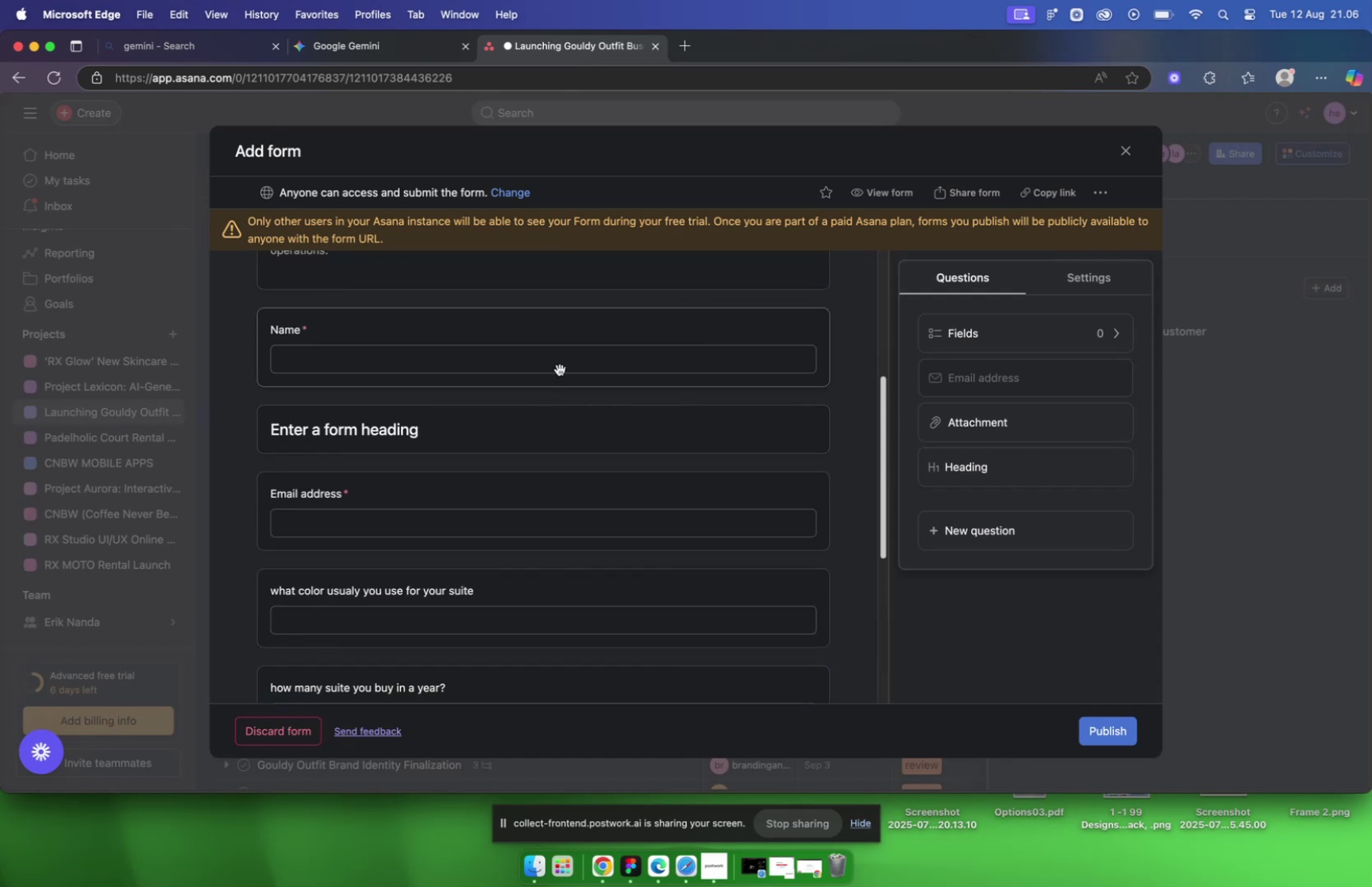 
scroll: coordinate [561, 372], scroll_direction: down, amount: 15.0
 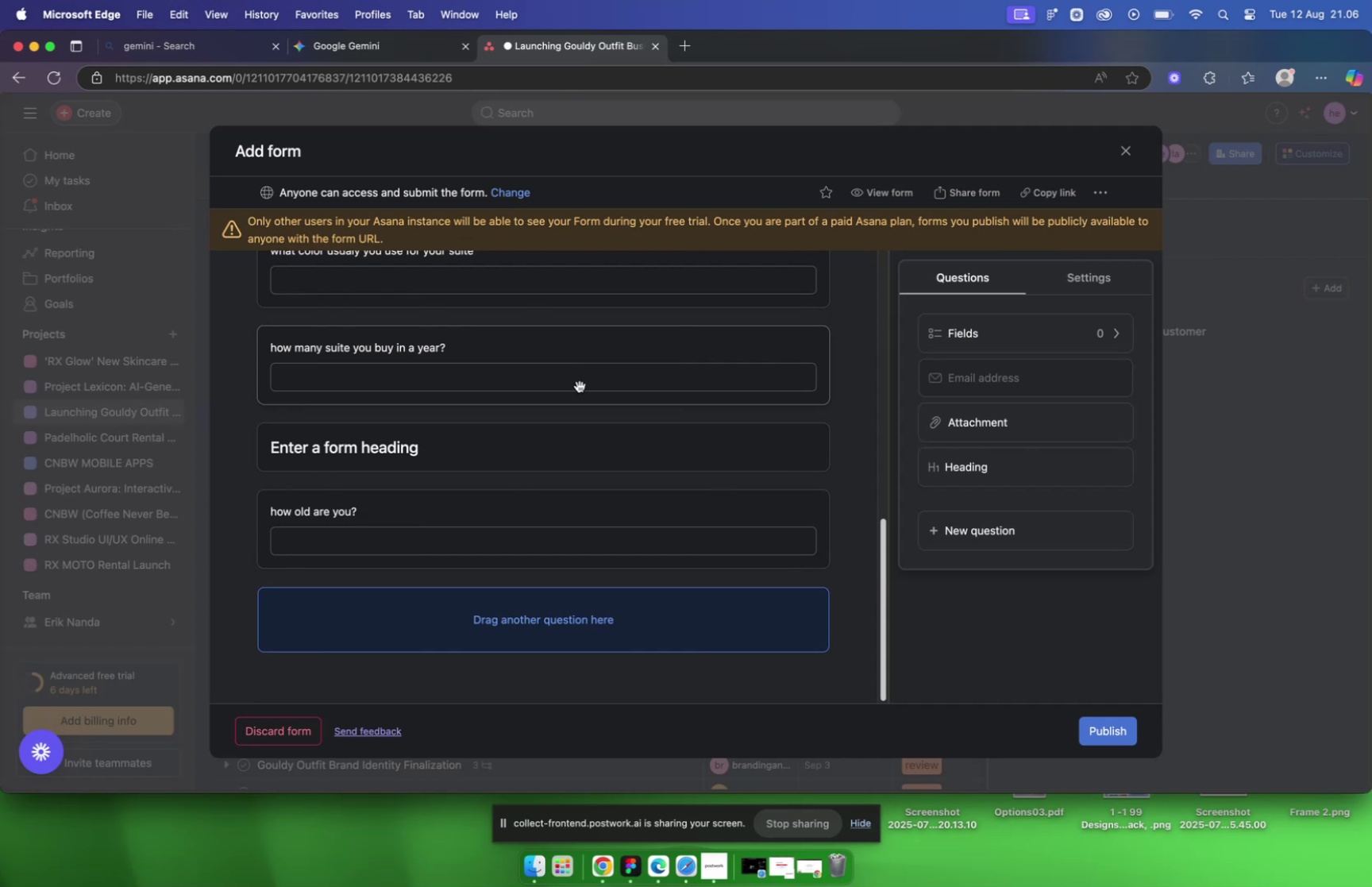 
left_click([852, 368])
 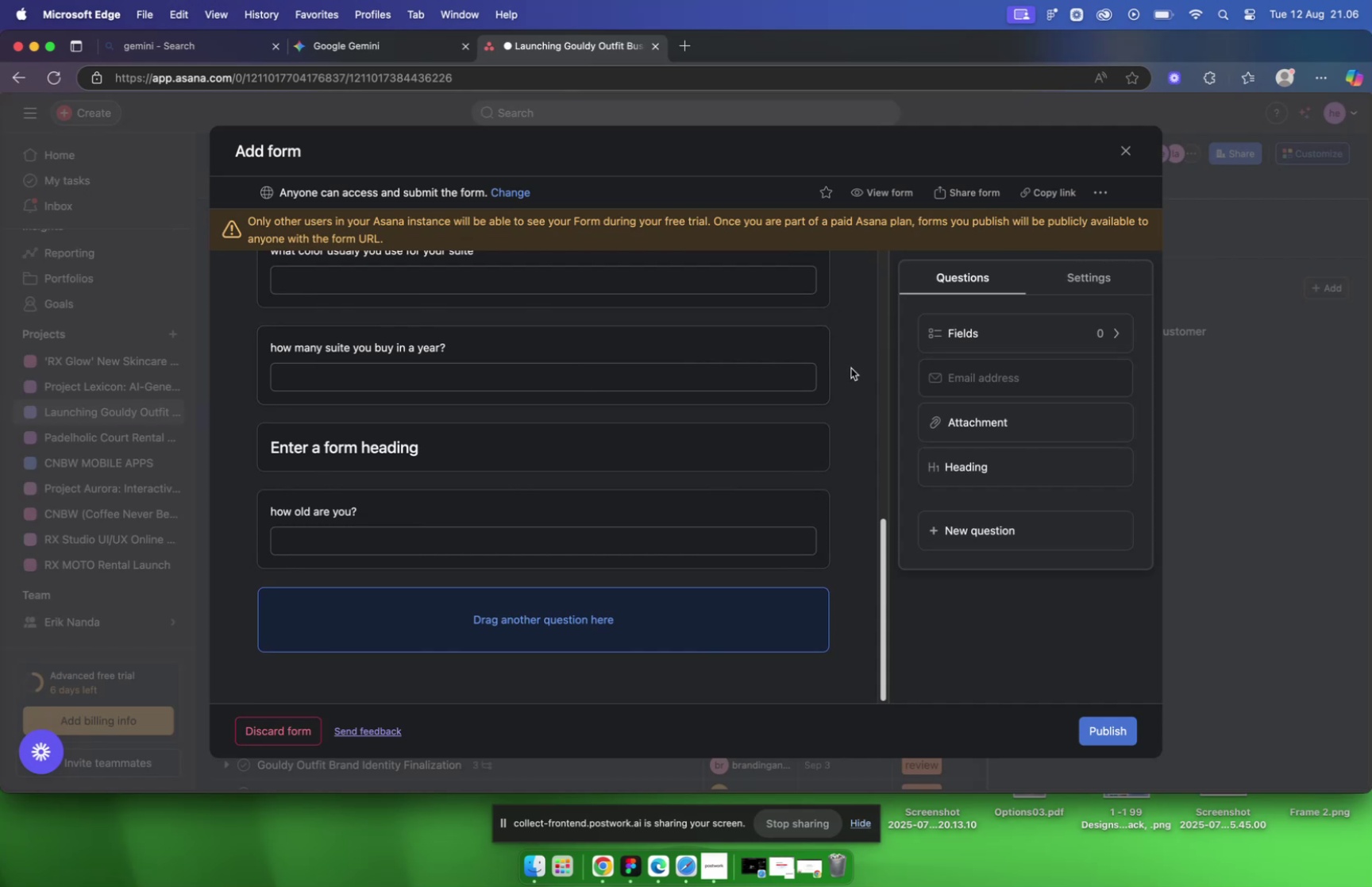 
scroll: coordinate [843, 372], scroll_direction: up, amount: 27.0
 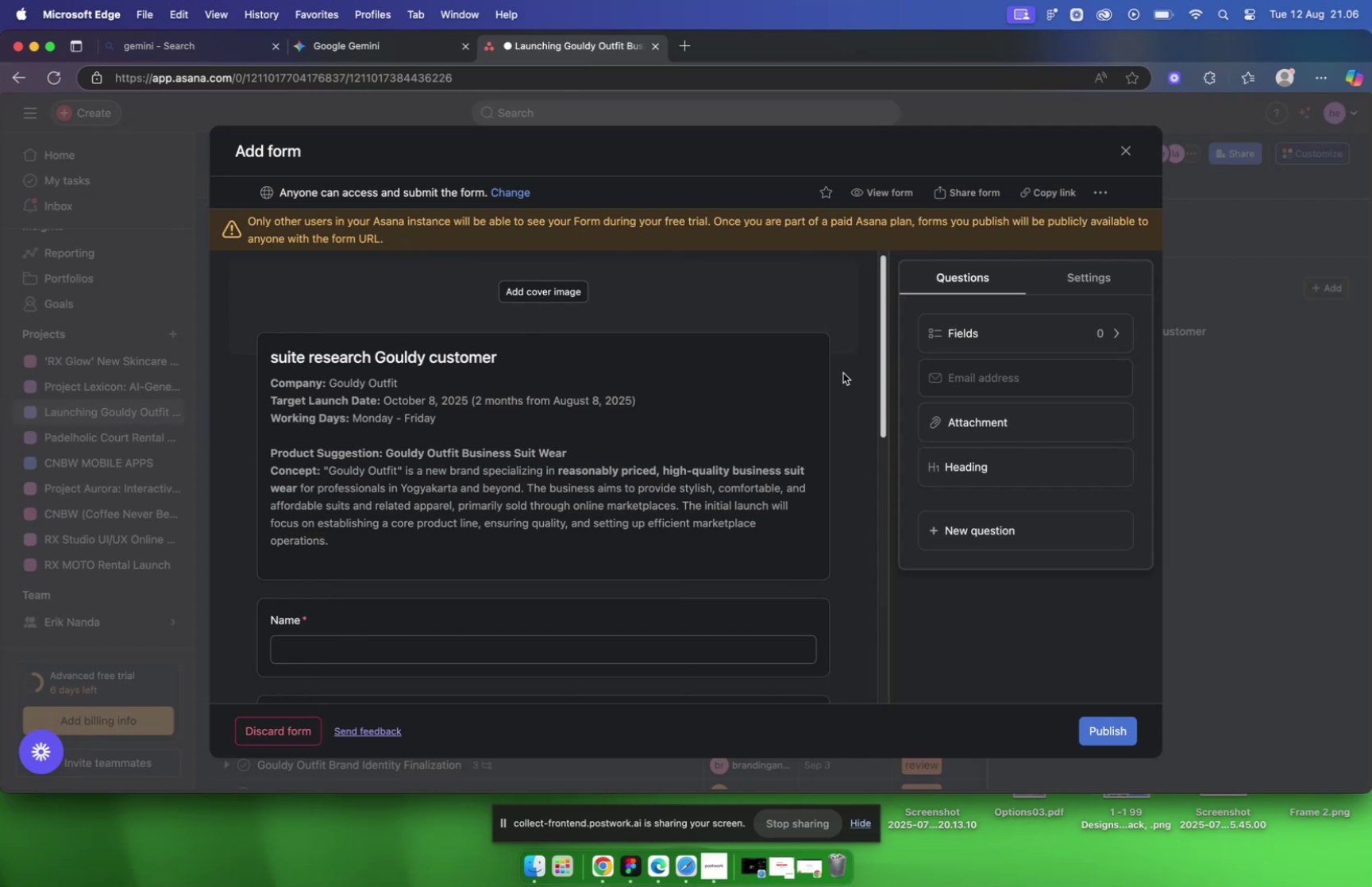 
wait(5.29)
 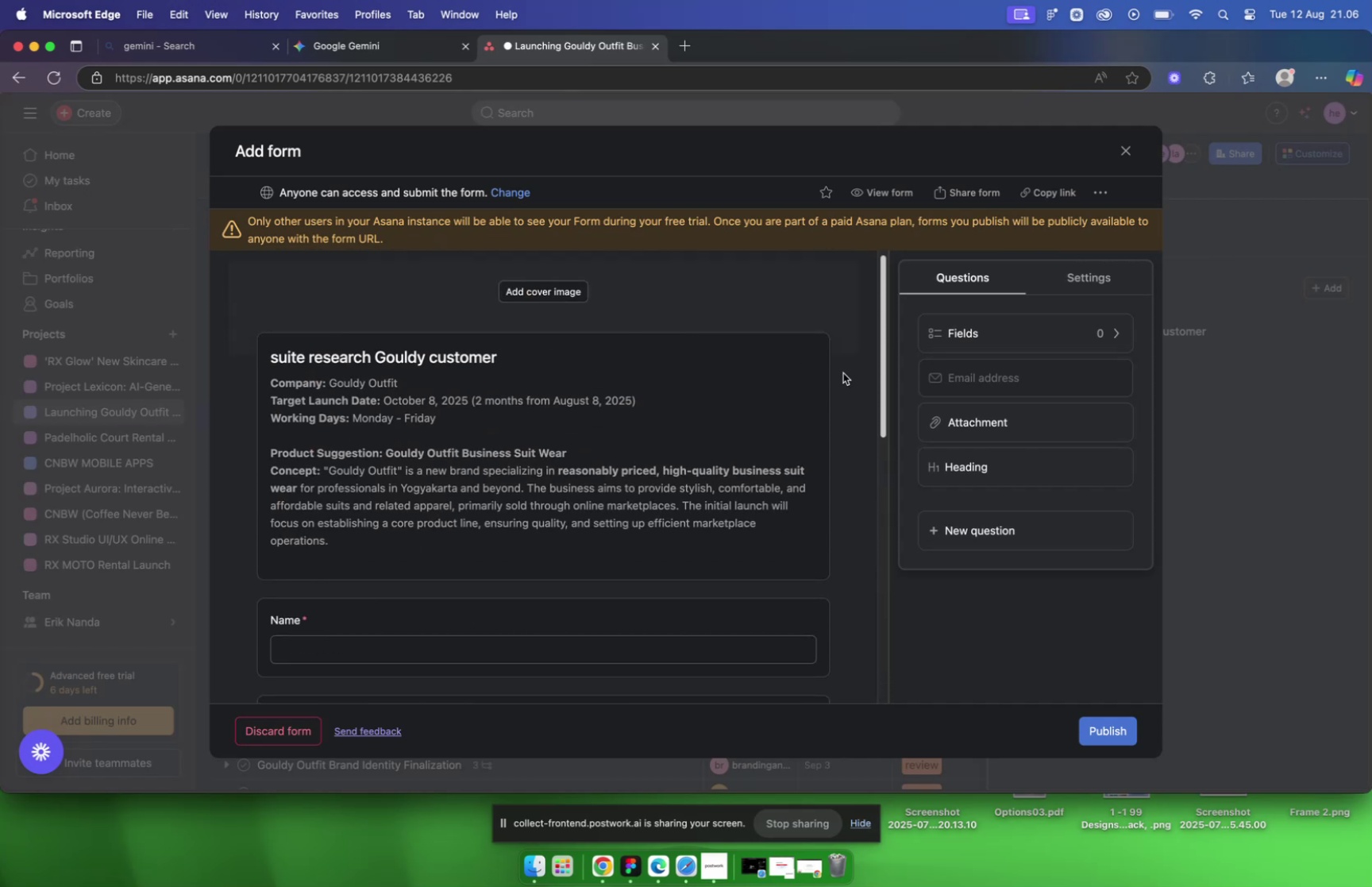 
scroll: coordinate [778, 384], scroll_direction: down, amount: 16.0
 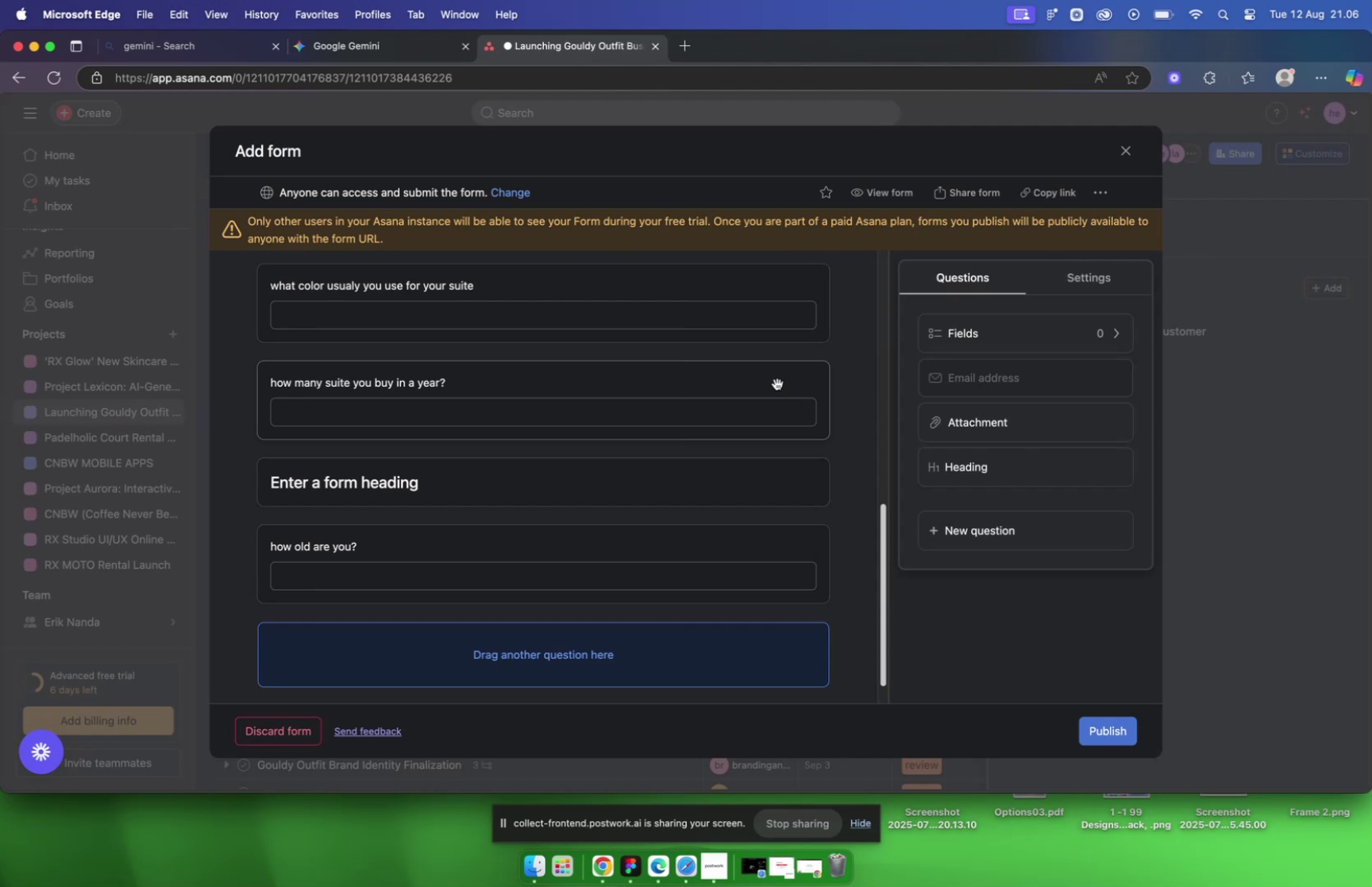 
wait(9.17)
 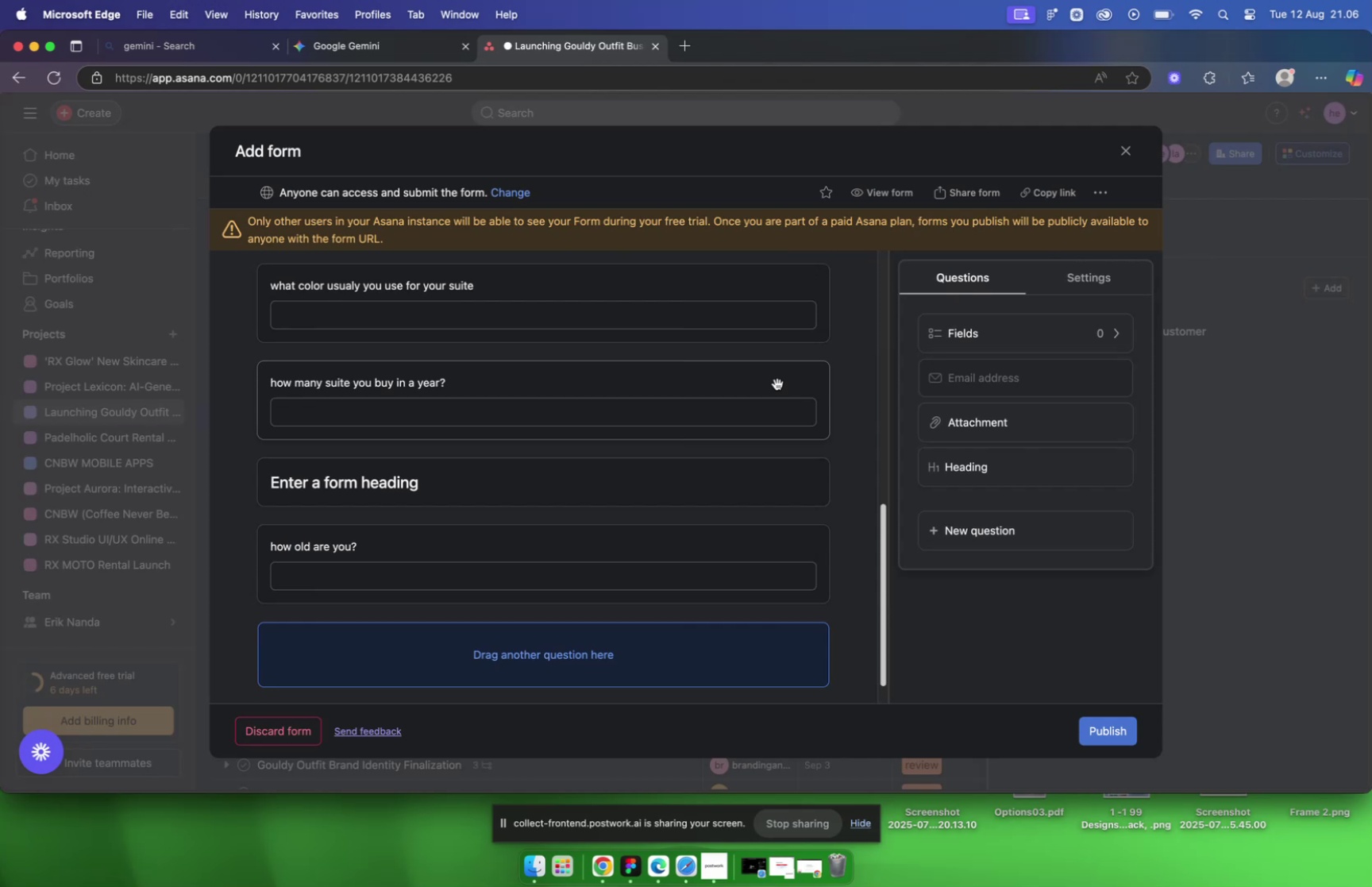 
scroll: coordinate [777, 384], scroll_direction: up, amount: 6.0
 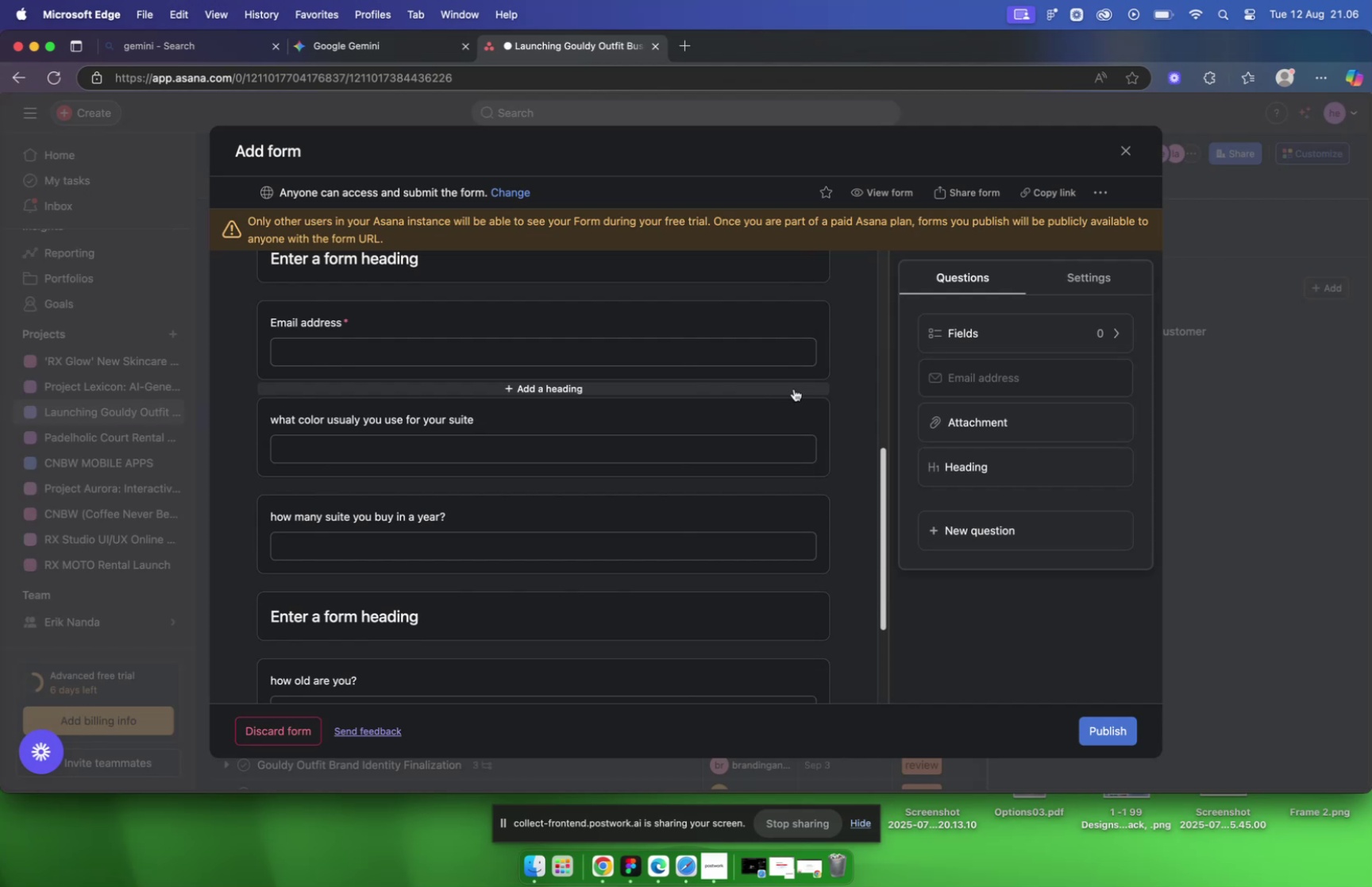 
wait(10.49)
 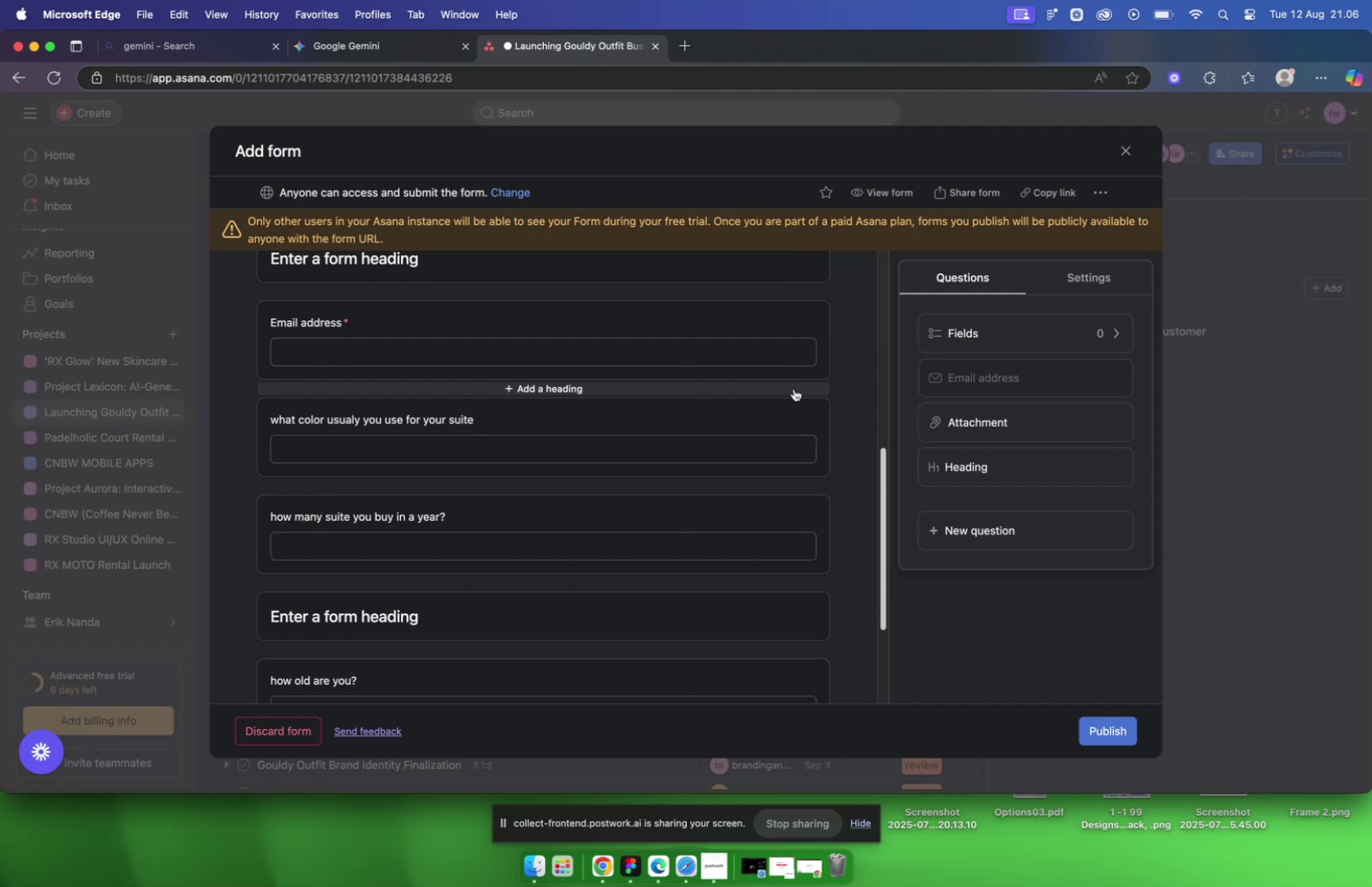 
scroll: coordinate [795, 388], scroll_direction: up, amount: 12.0
 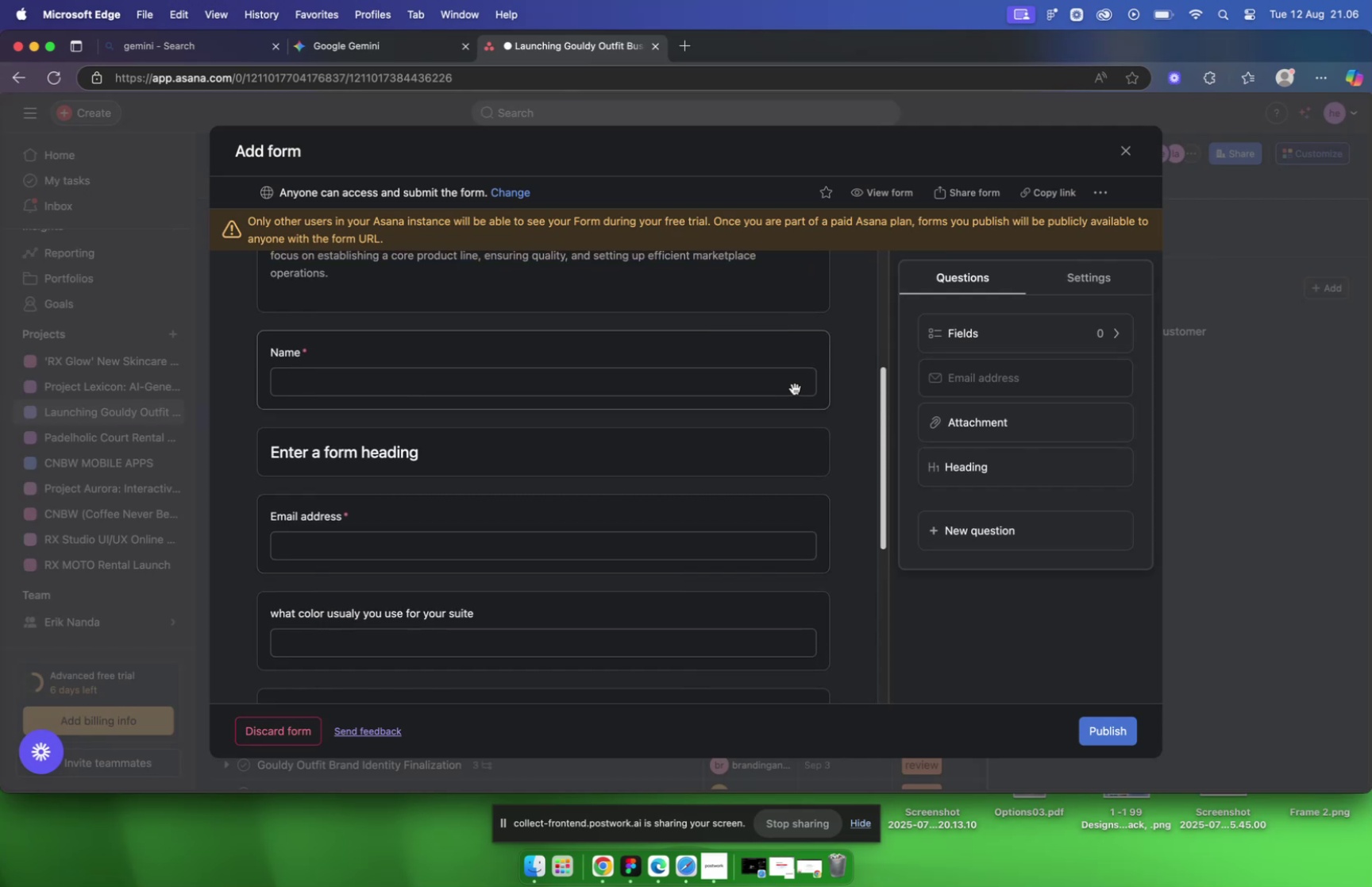 
scroll: coordinate [755, 391], scroll_direction: down, amount: 13.0
 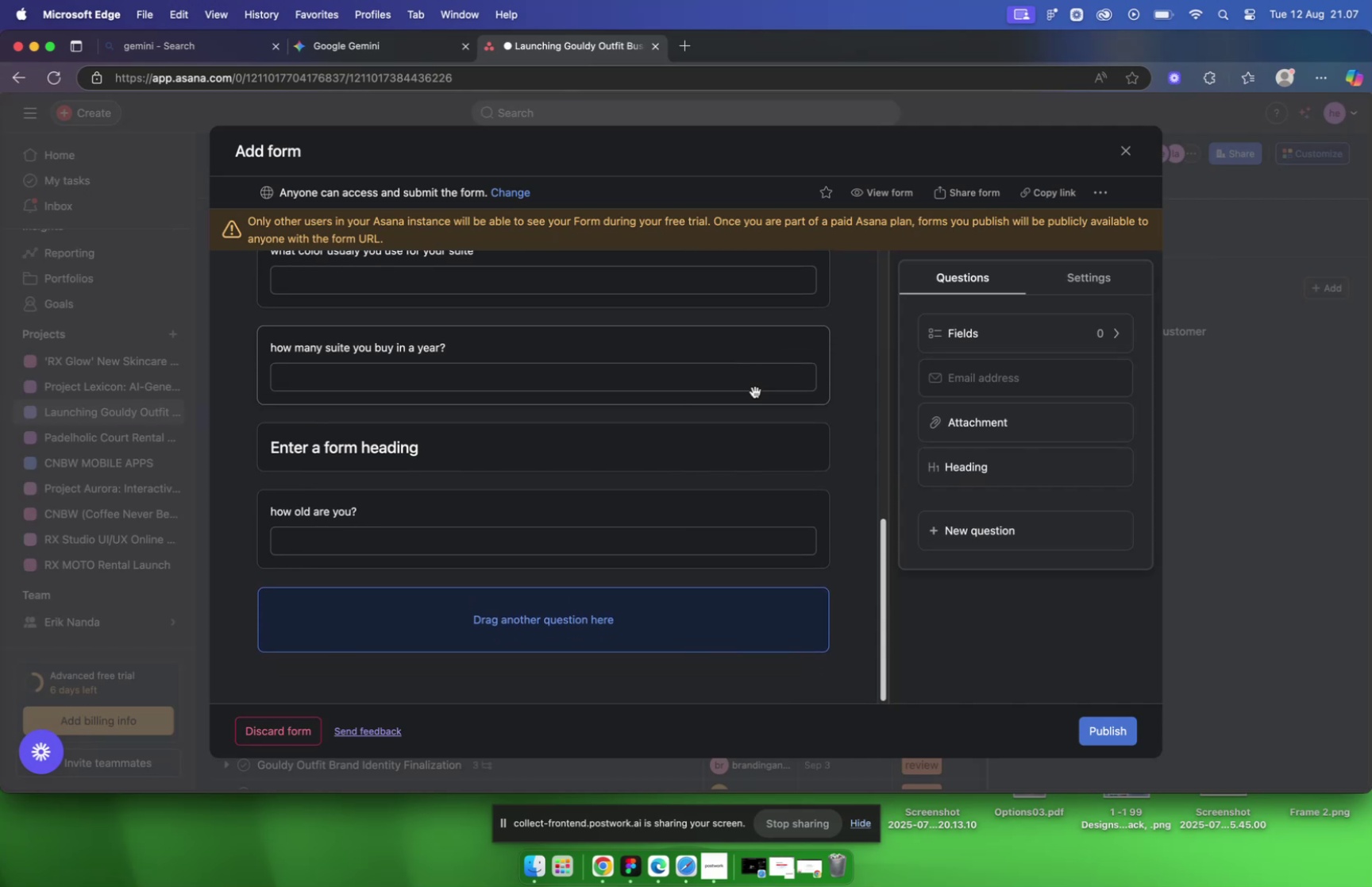 
wait(5.39)
 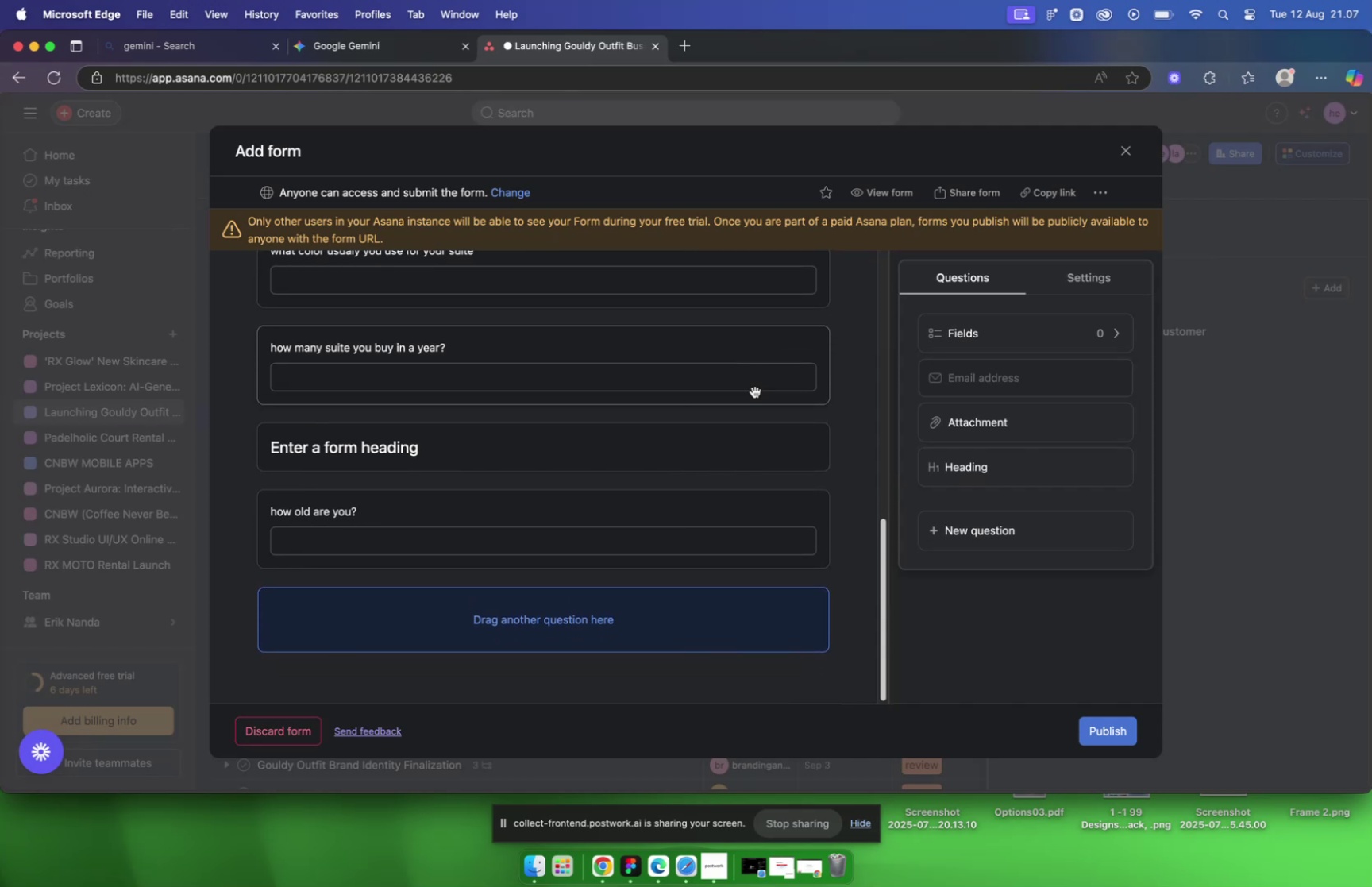 
scroll: coordinate [753, 393], scroll_direction: up, amount: 5.0
 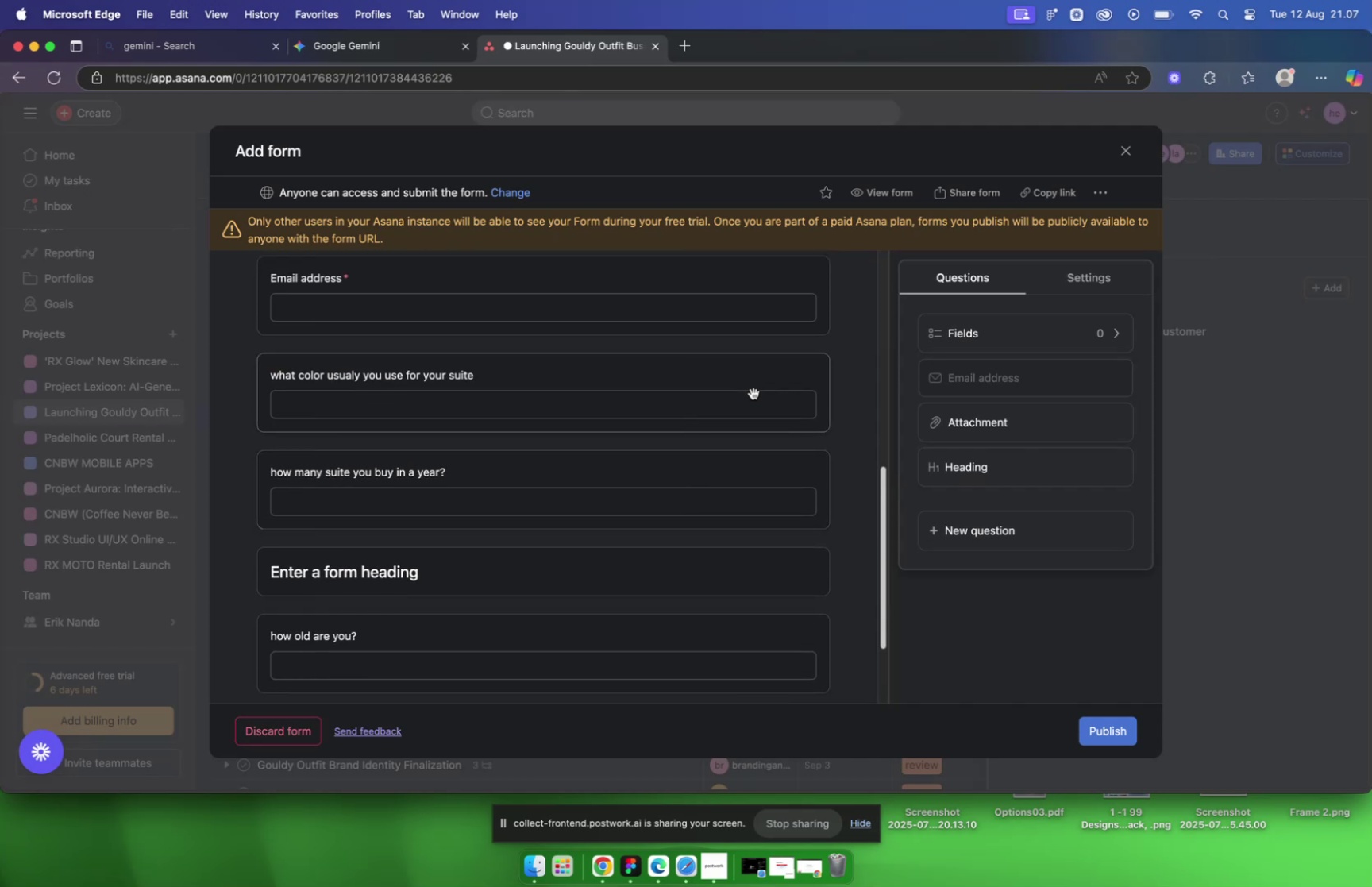 
scroll: coordinate [753, 393], scroll_direction: down, amount: 10.0
 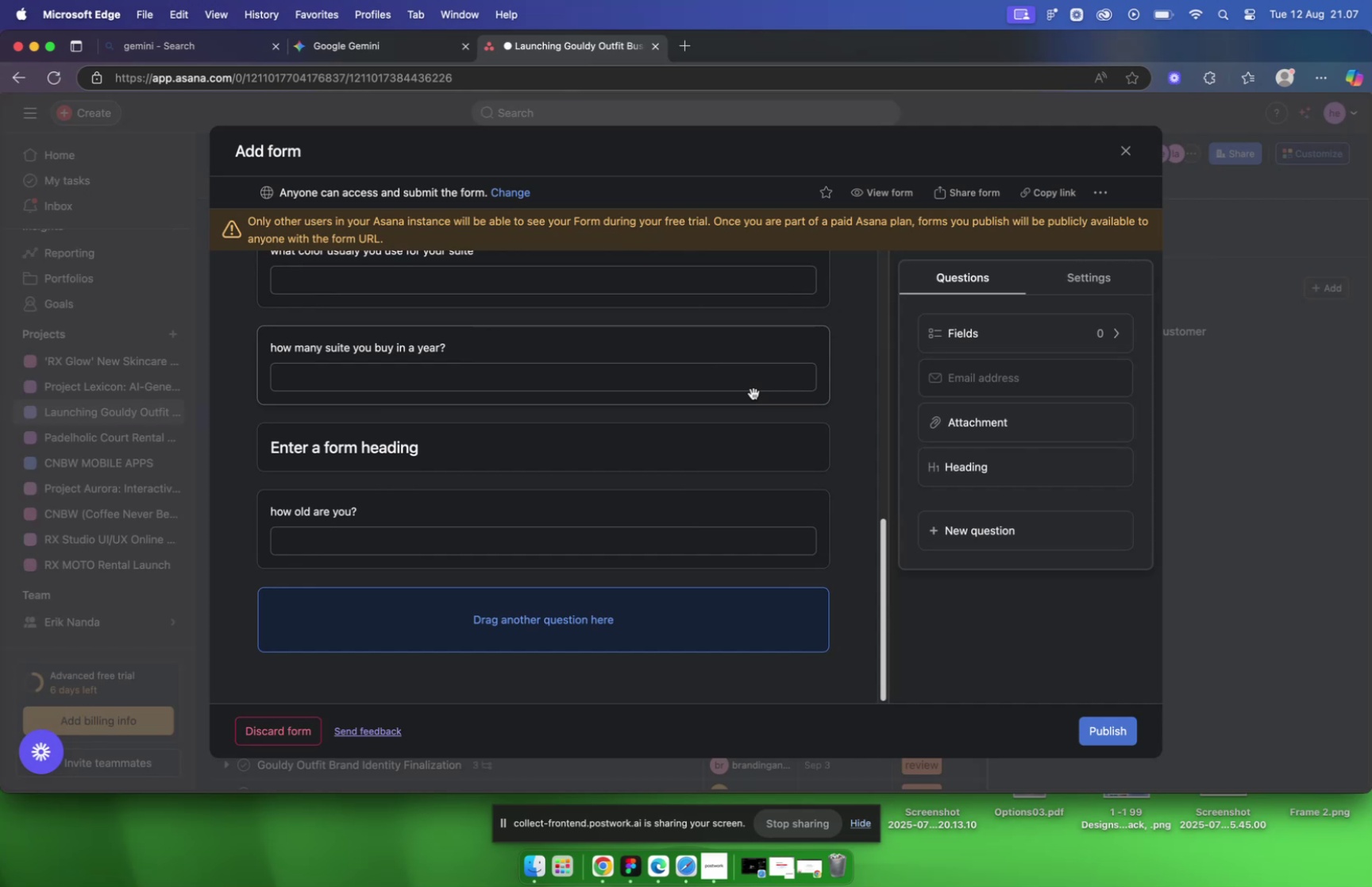 
wait(6.08)
 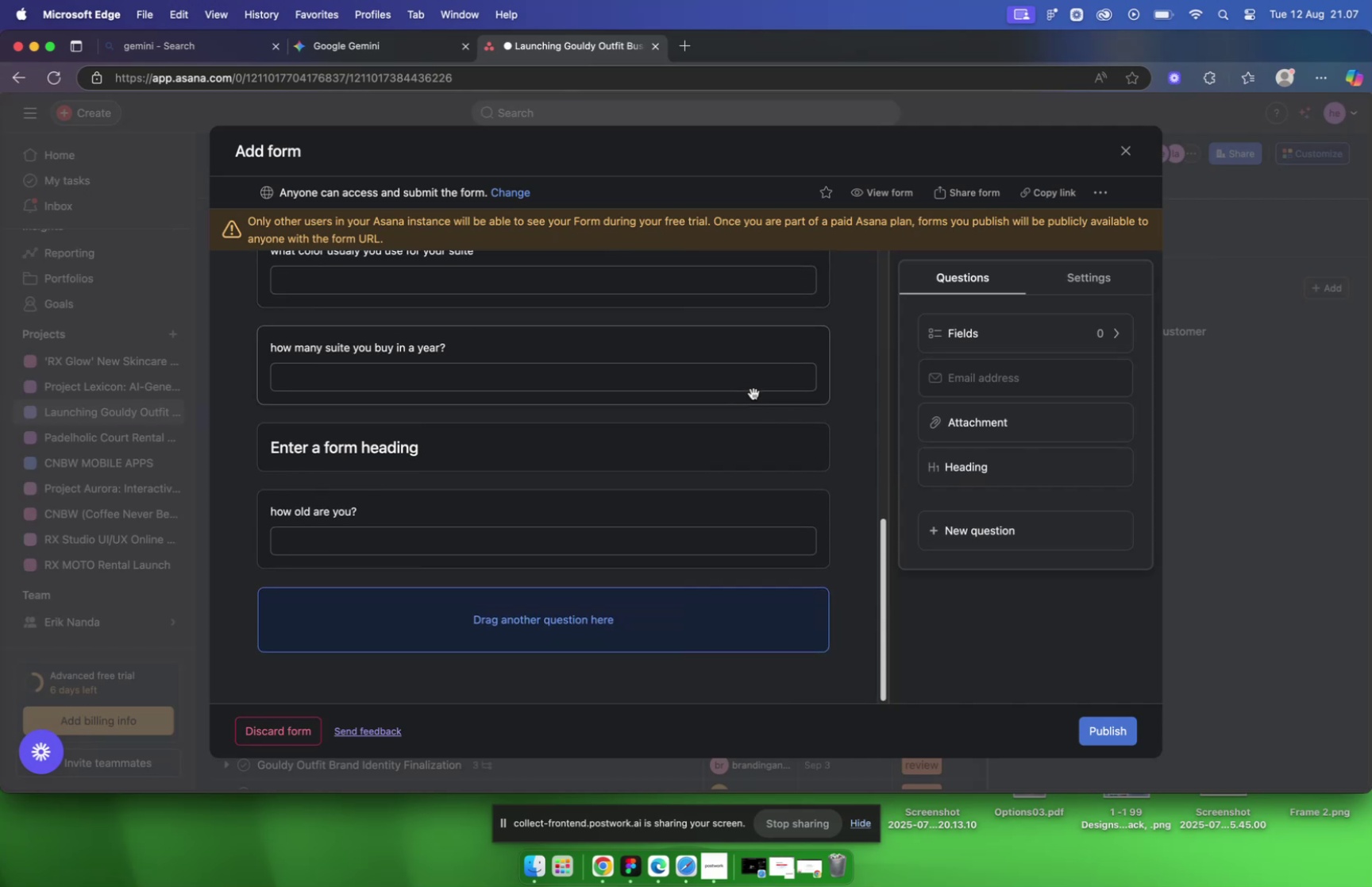 
scroll: coordinate [753, 394], scroll_direction: up, amount: 10.0
 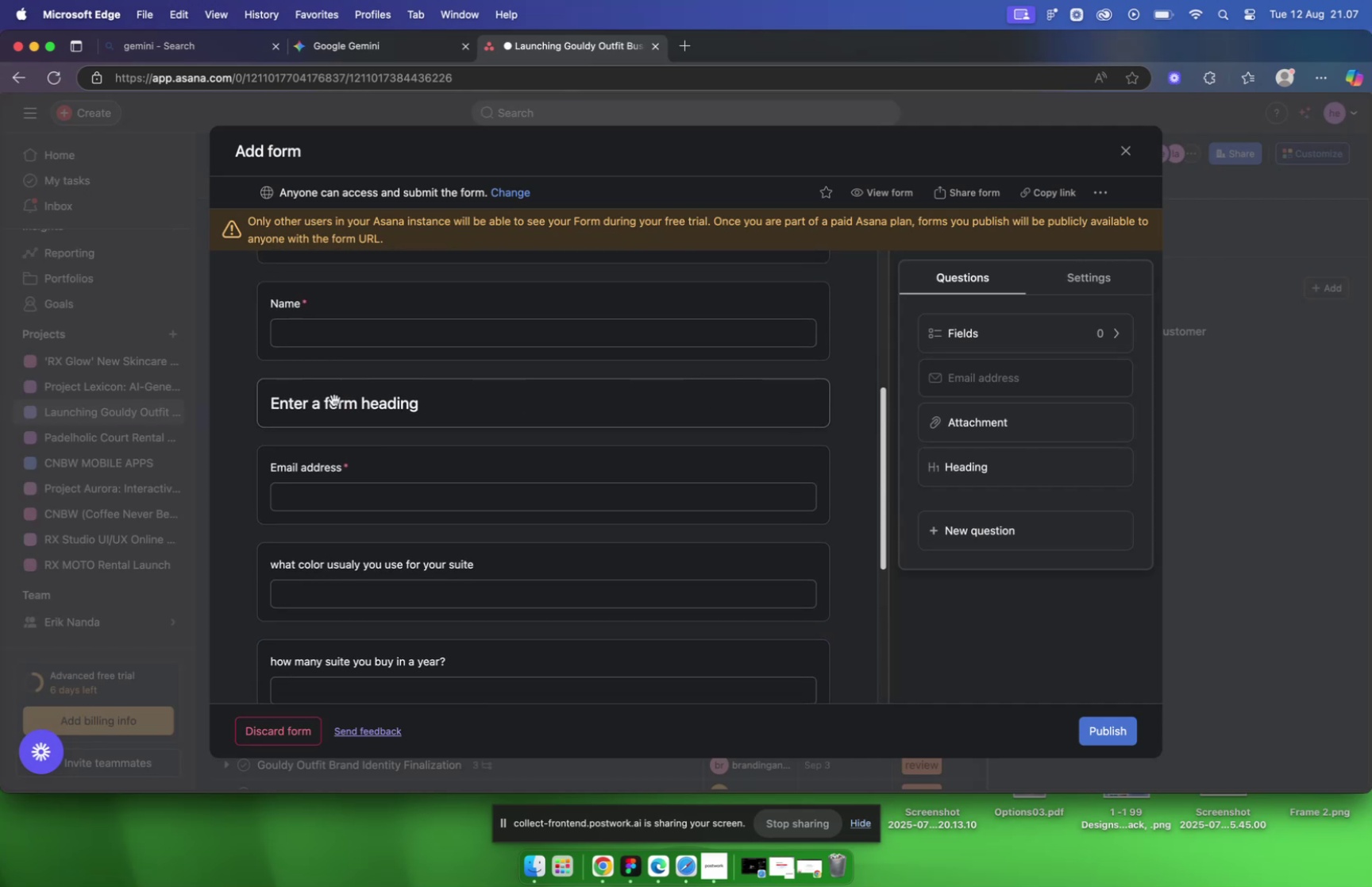 
left_click([357, 402])
 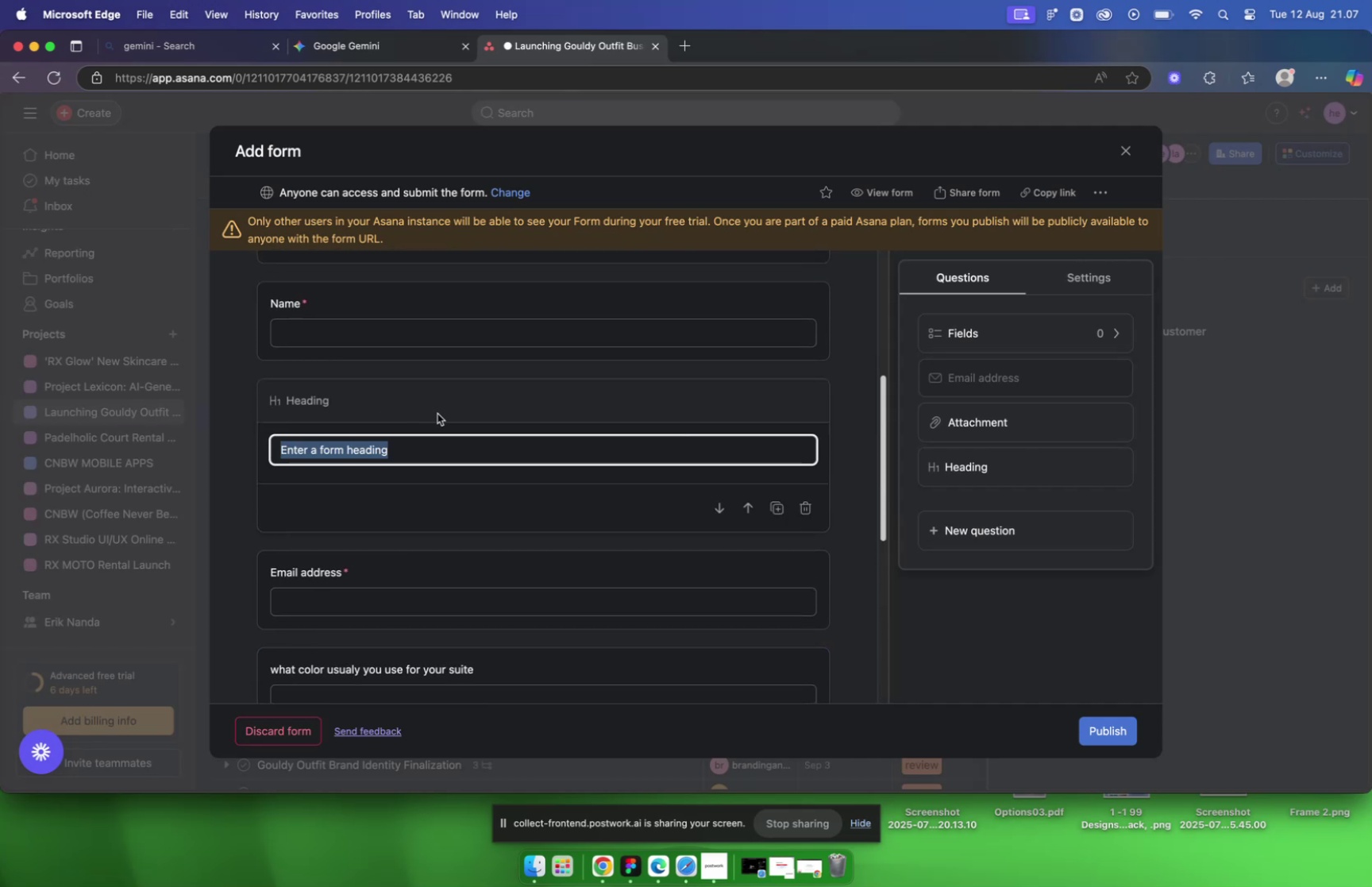 
scroll: coordinate [641, 436], scroll_direction: up, amount: 8.0
 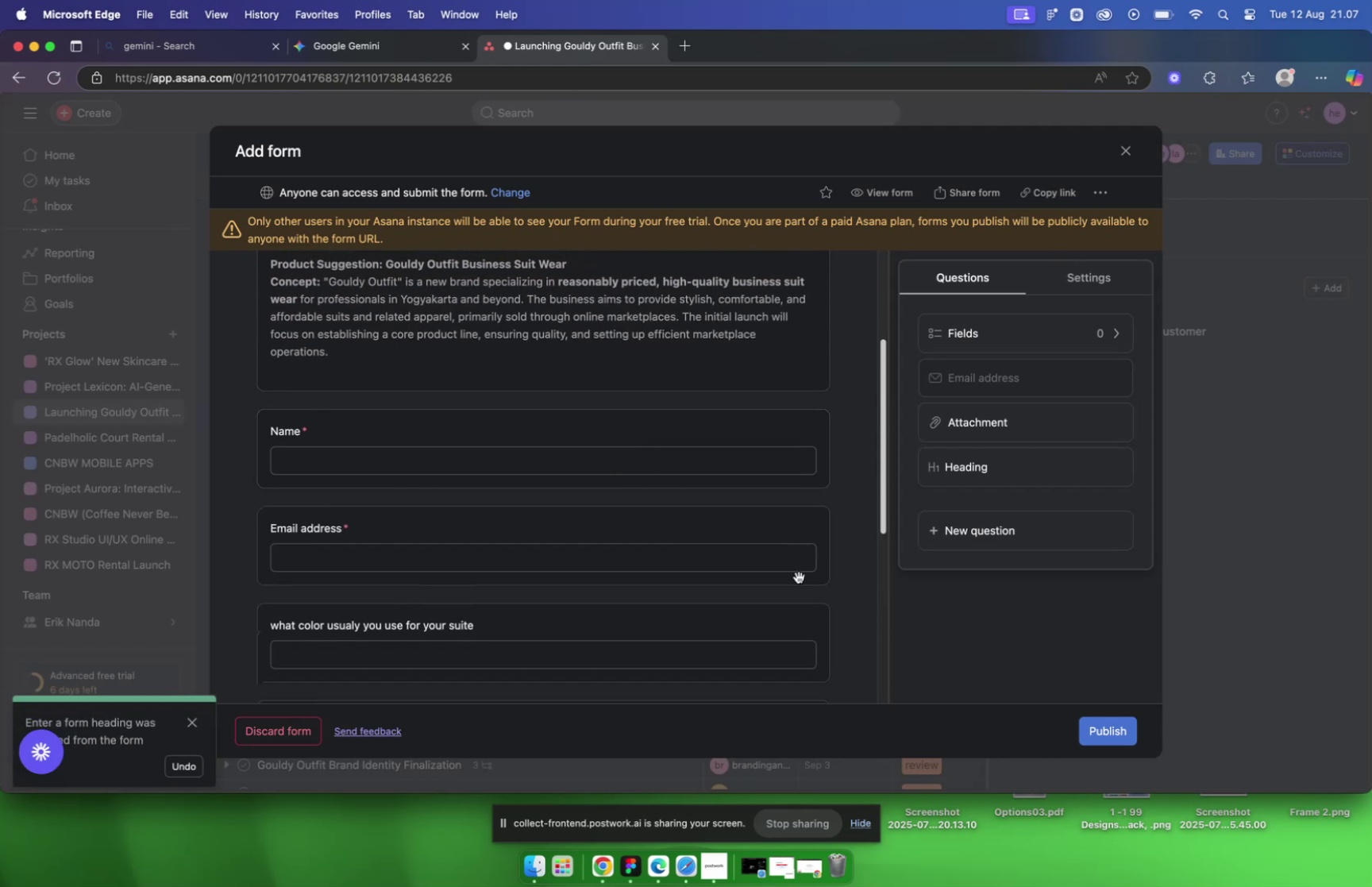 
scroll: coordinate [759, 474], scroll_direction: down, amount: 15.0
 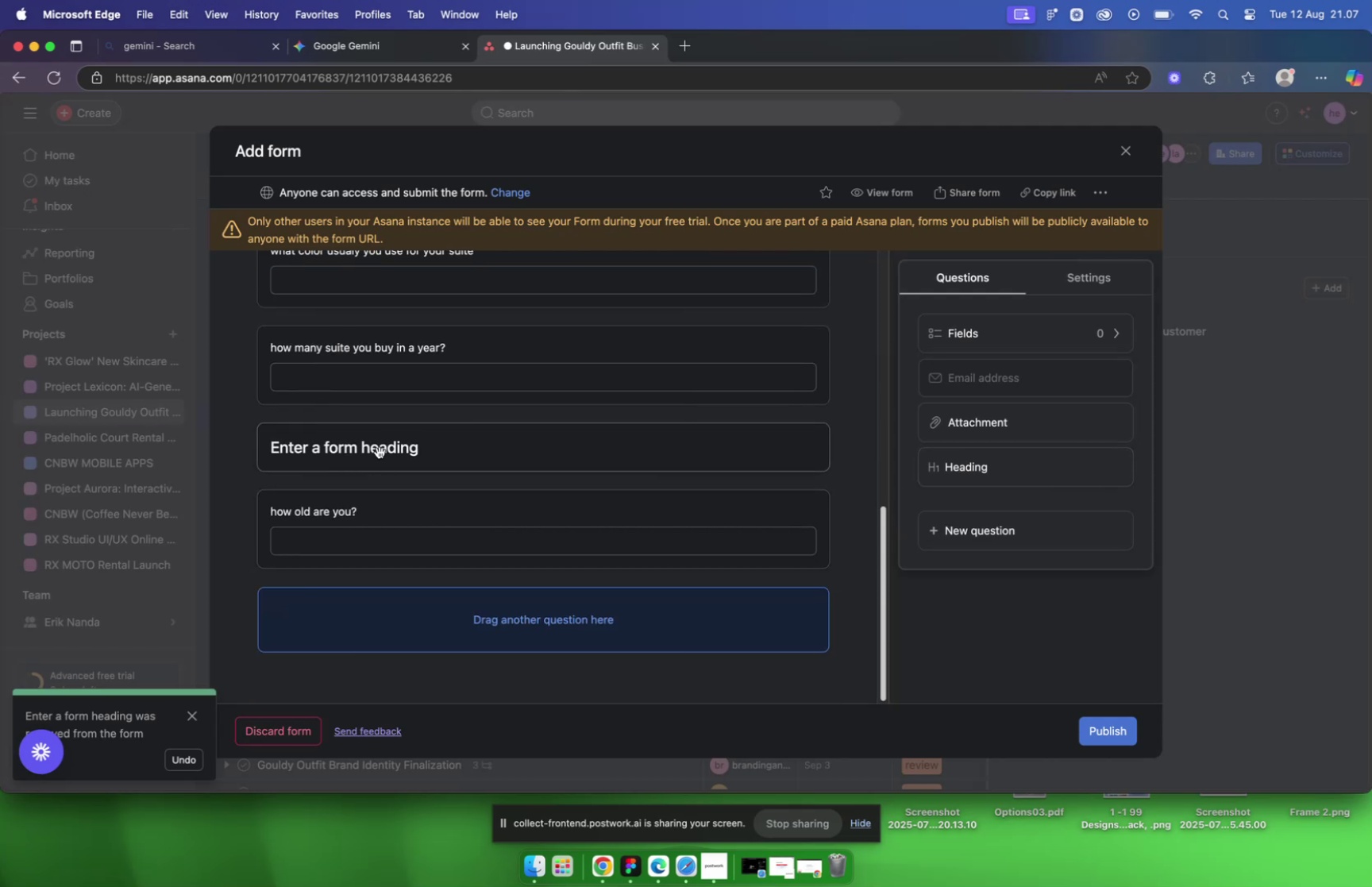 
left_click([507, 450])
 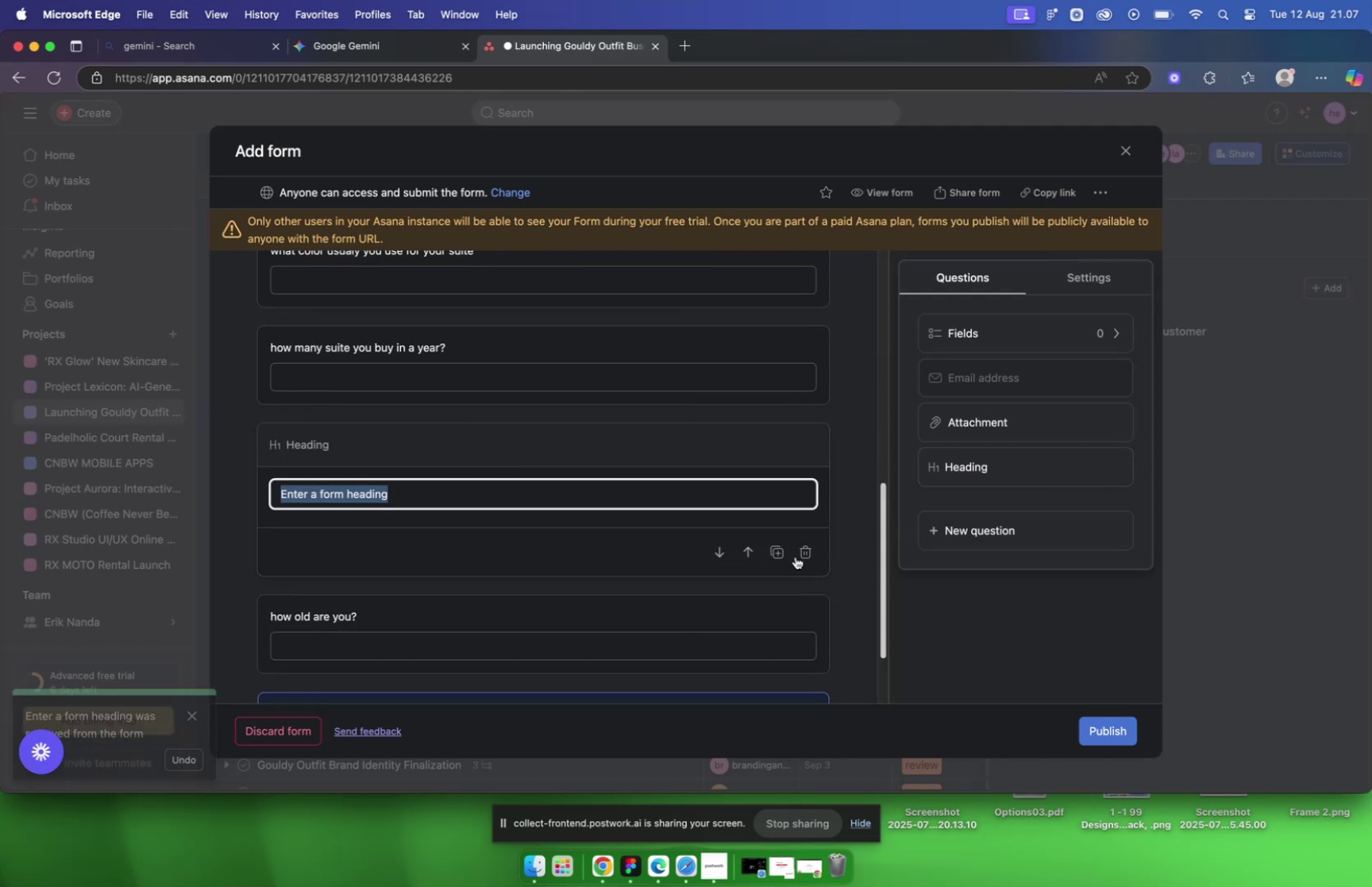 
left_click([807, 546])
 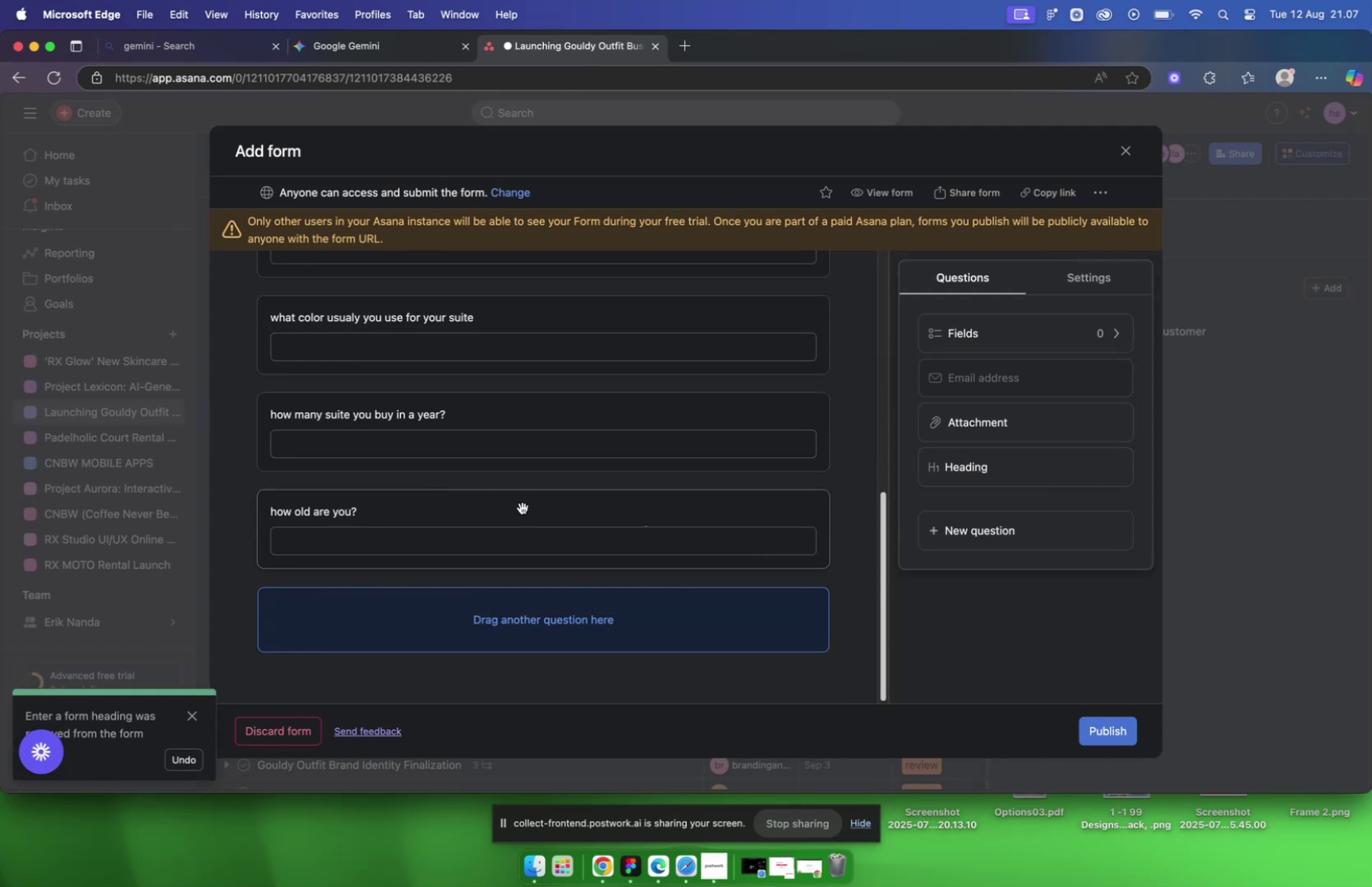 
scroll: coordinate [521, 507], scroll_direction: up, amount: 4.0
 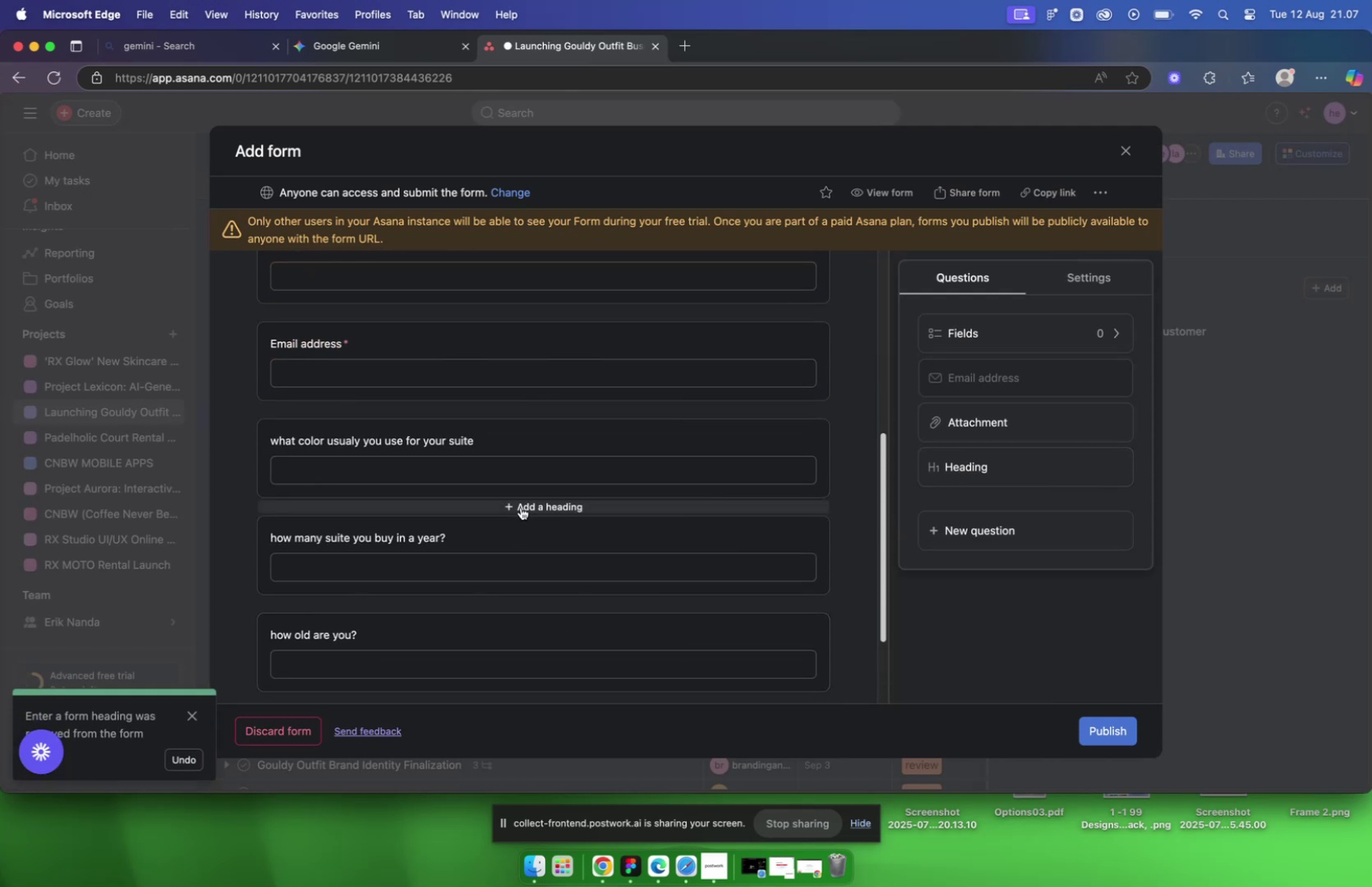 
scroll: coordinate [521, 507], scroll_direction: down, amount: 5.0
 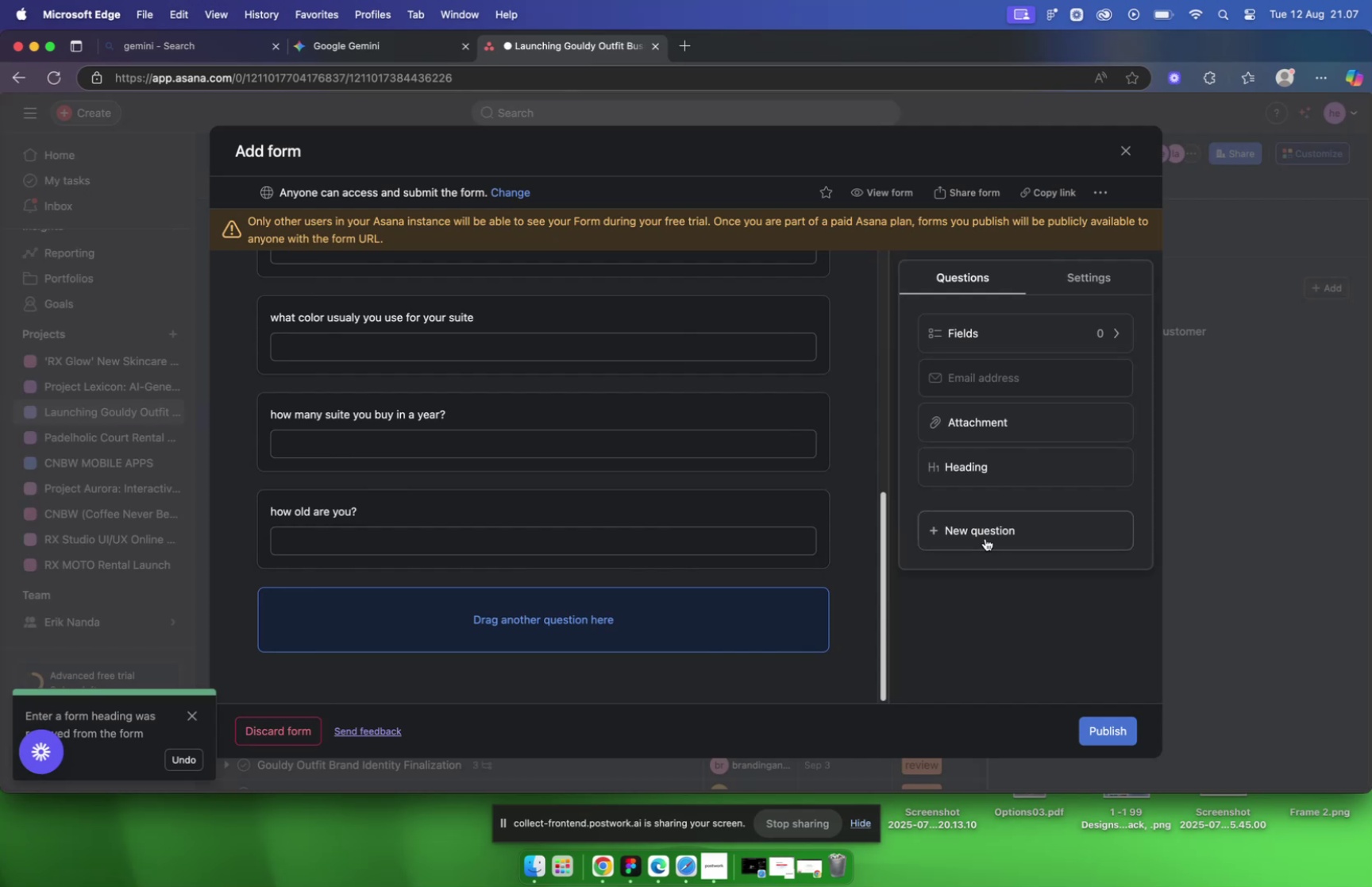 
wait(9.21)
 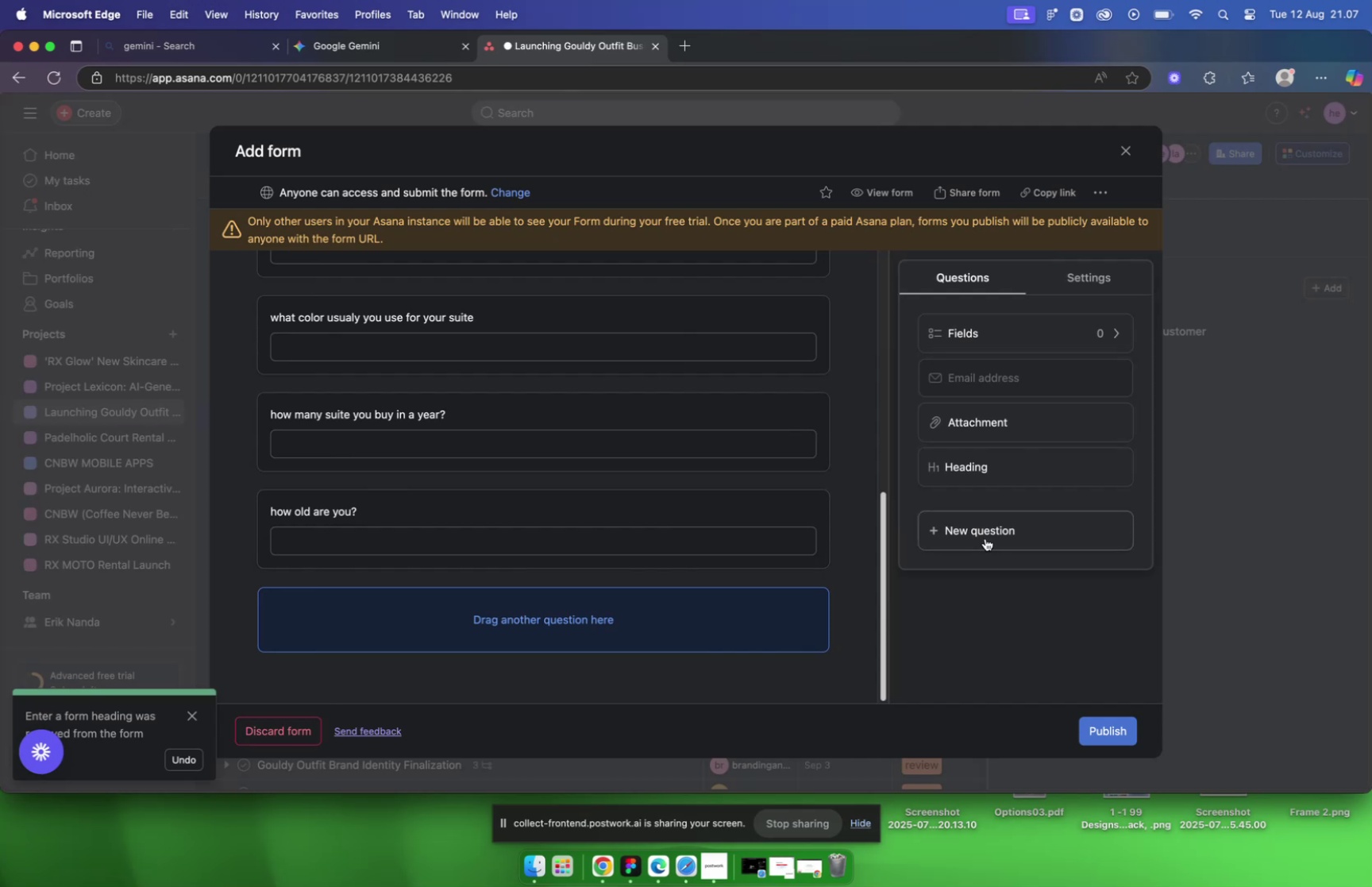 
left_click([985, 538])
 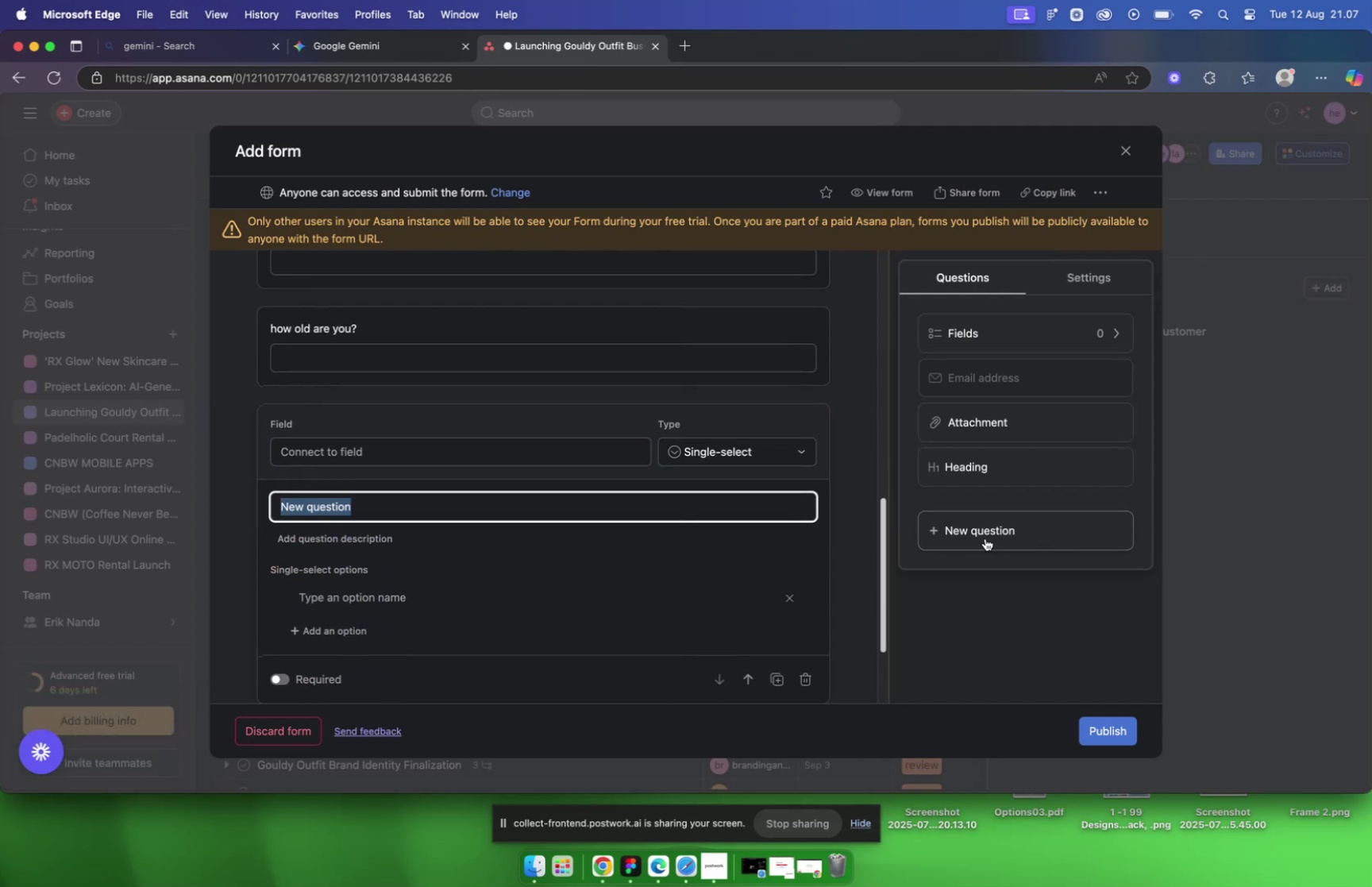 
type(what your problem )
 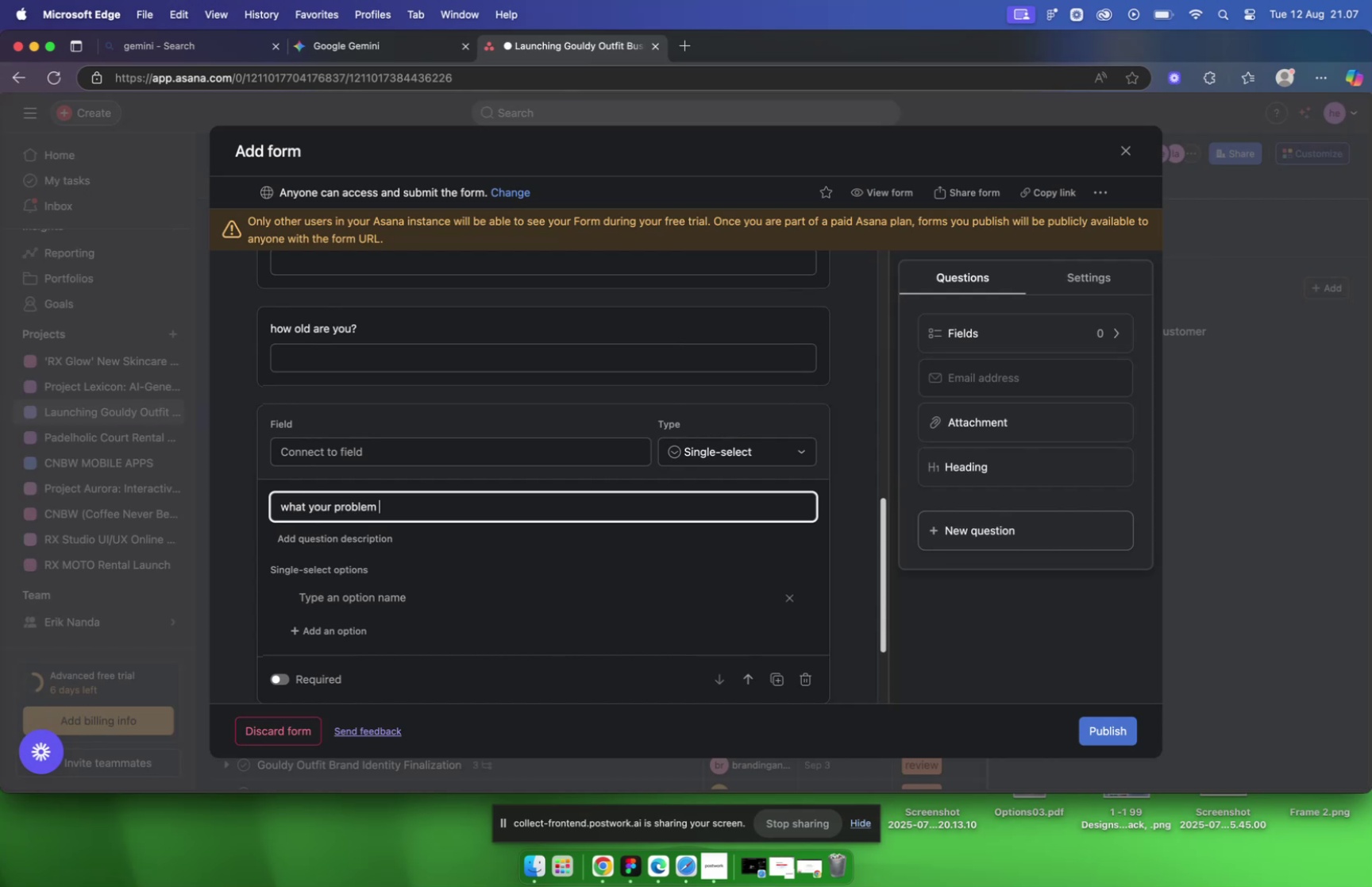 
wait(5.83)
 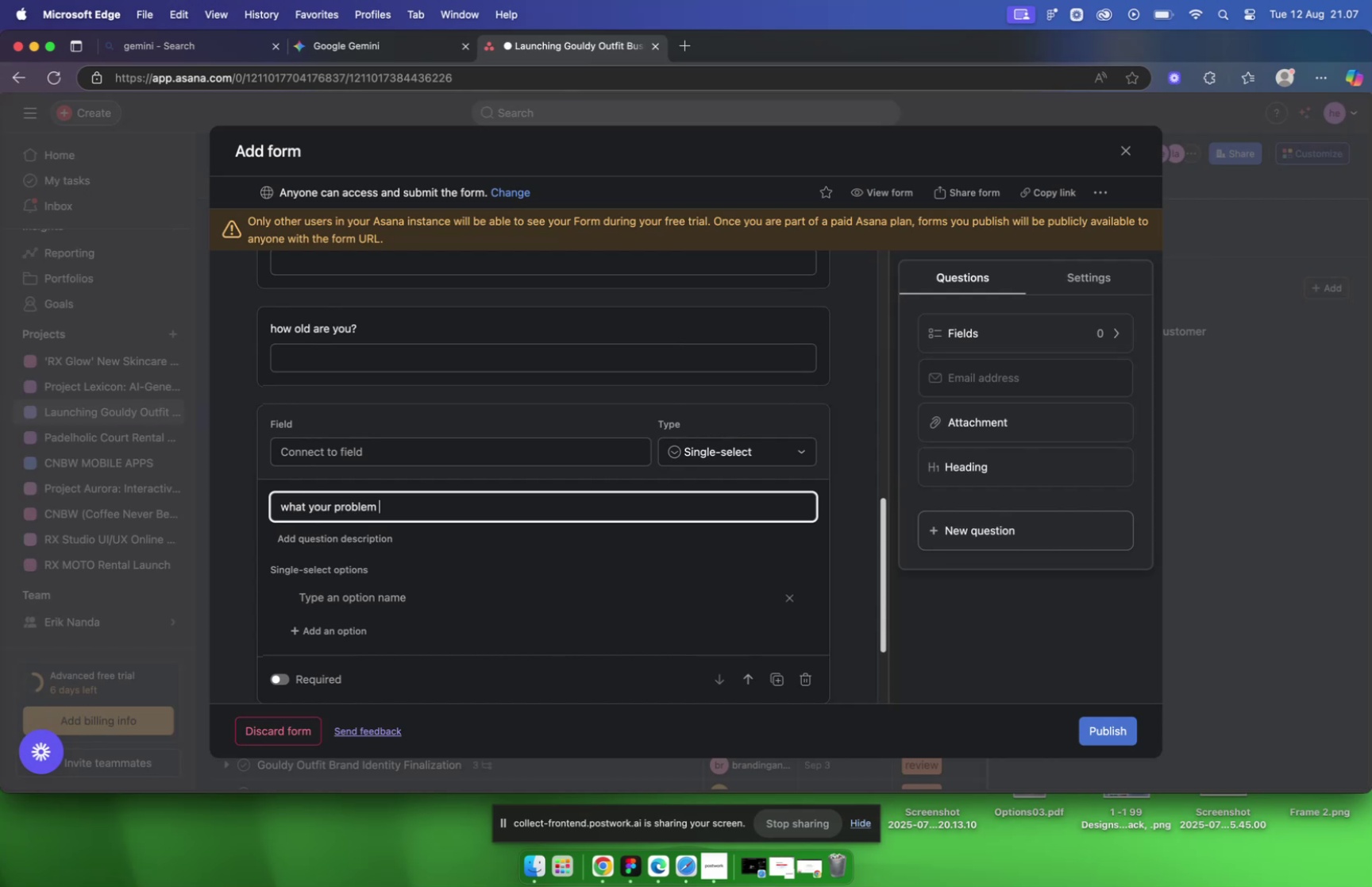 
key(Backspace)
 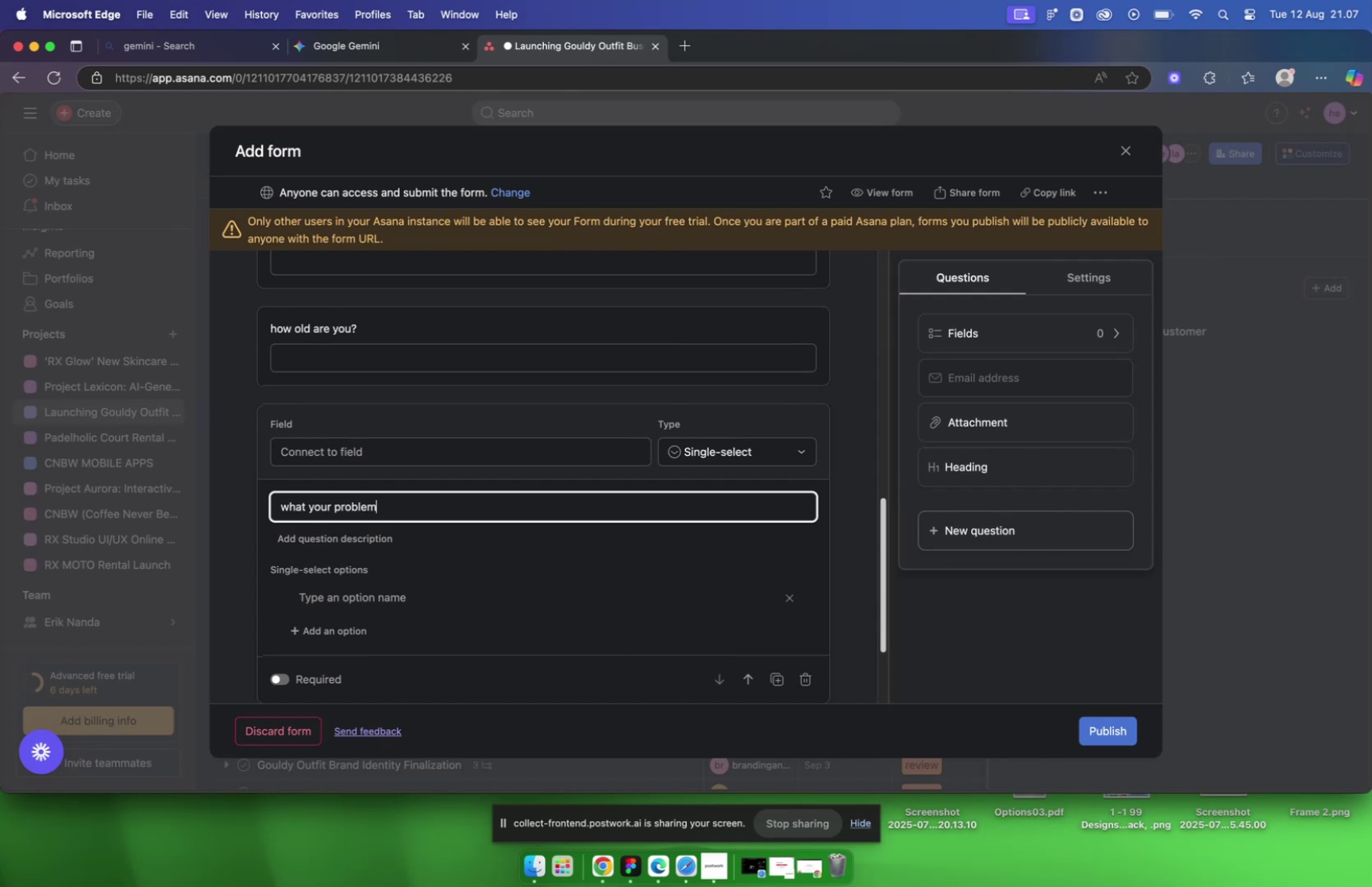 
key(Comma)
 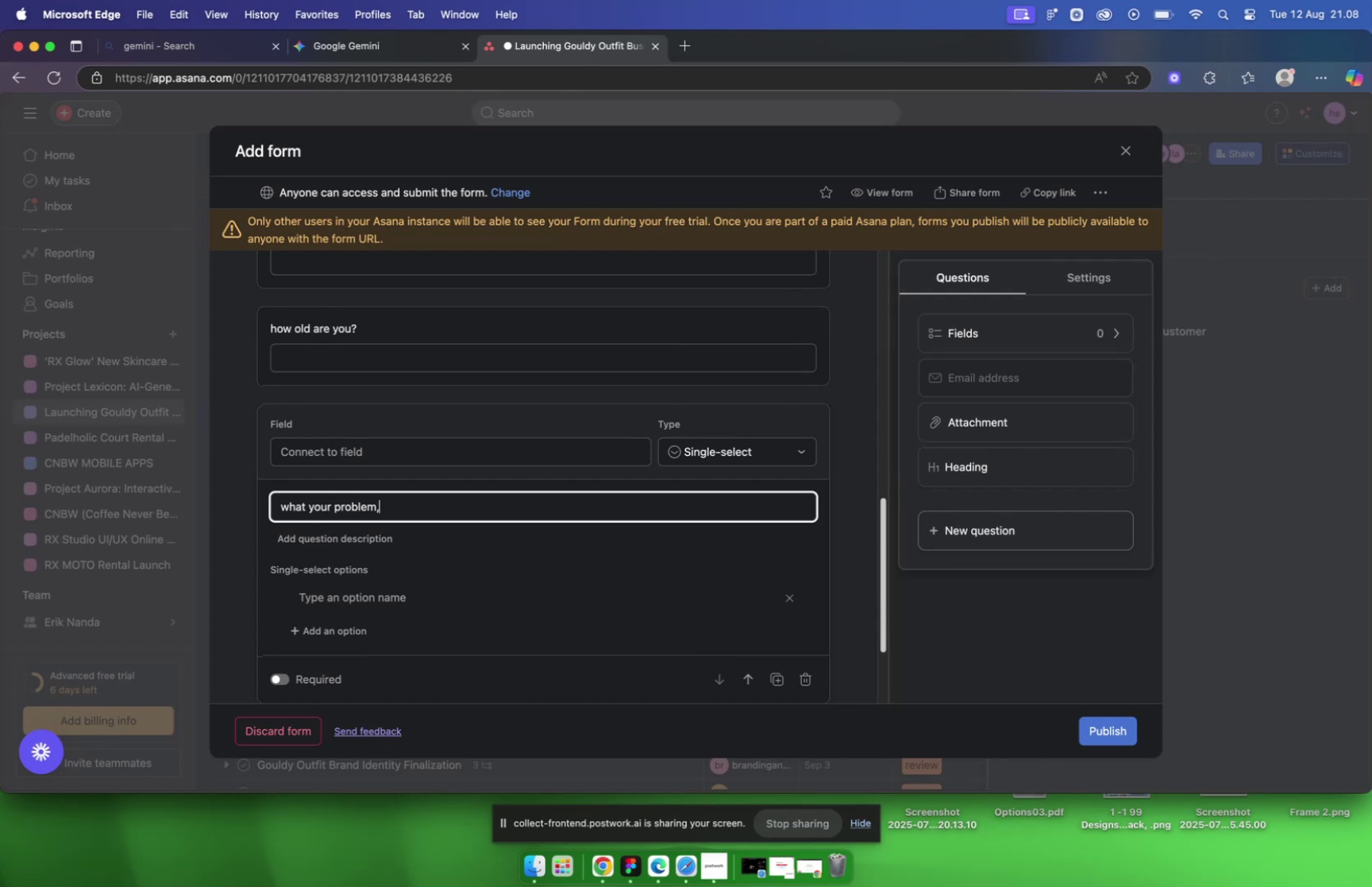 
key(Space)
 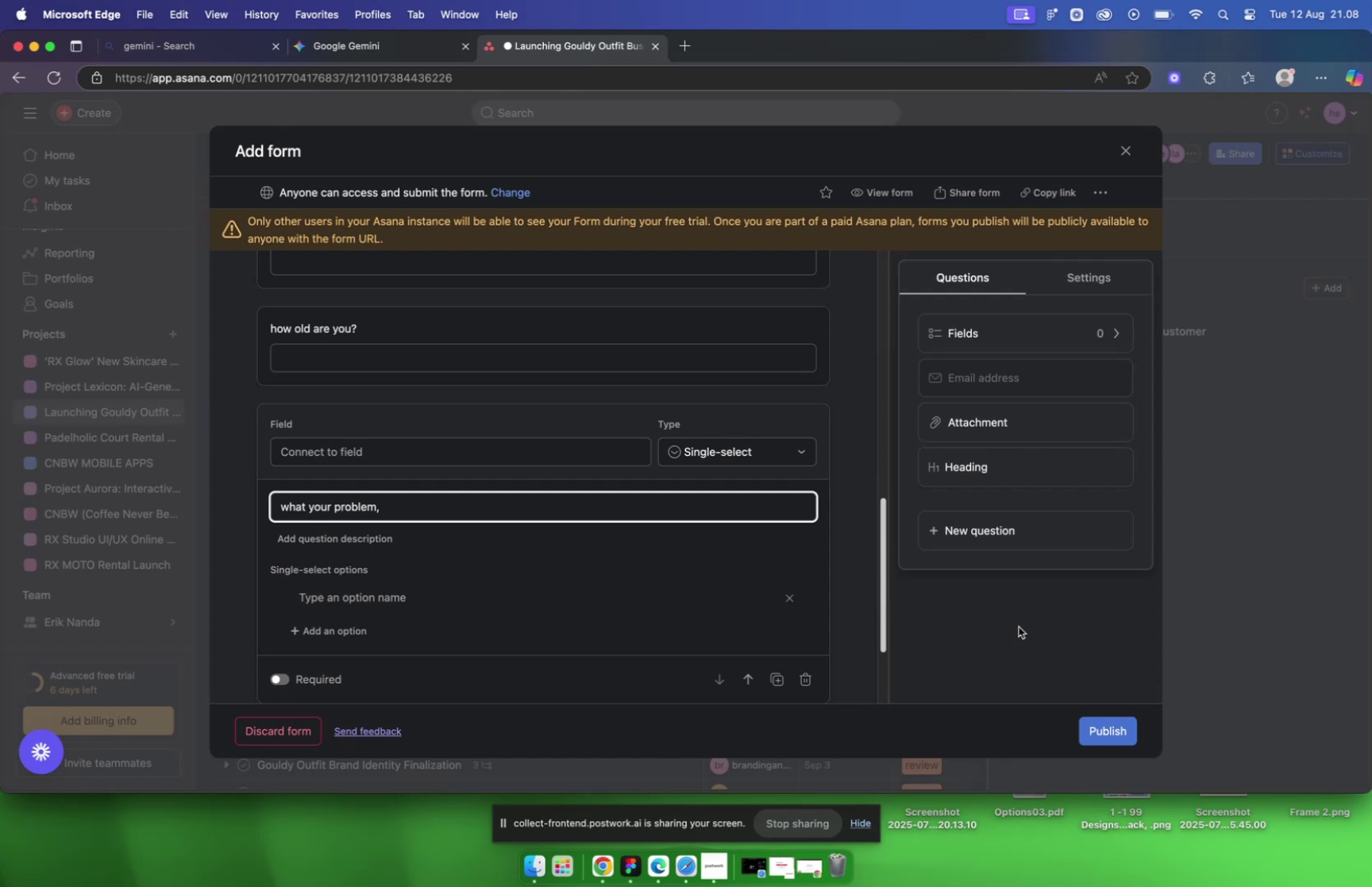 
wait(64.61)
 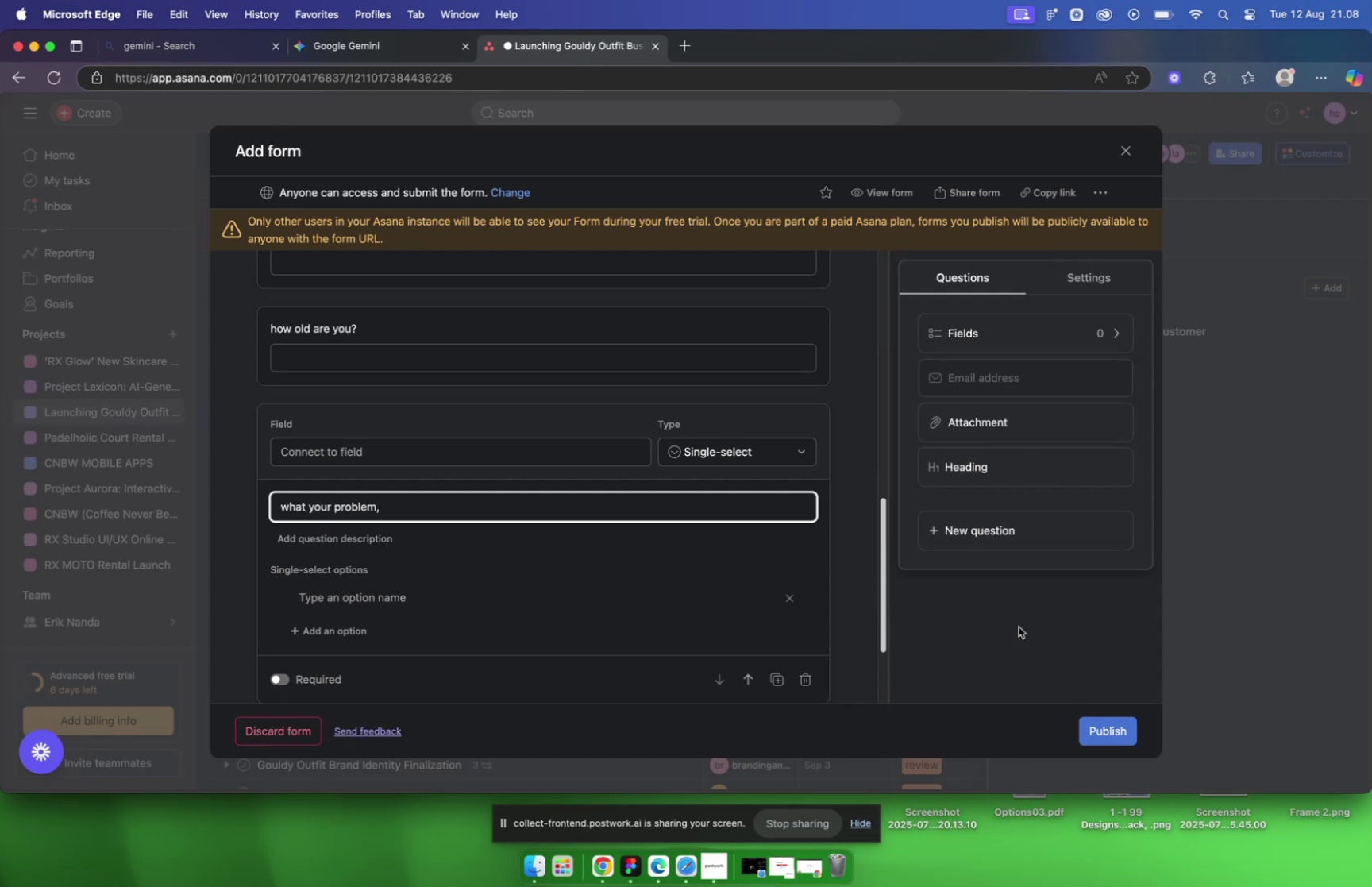 
key(Backspace)
key(Backspace)
type( when  h)
key(Backspace)
type(uyi)
key(Backspace)
key(Backspace)
key(Backspace)
key(Backspace)
key(Backspace)
type( buying )
 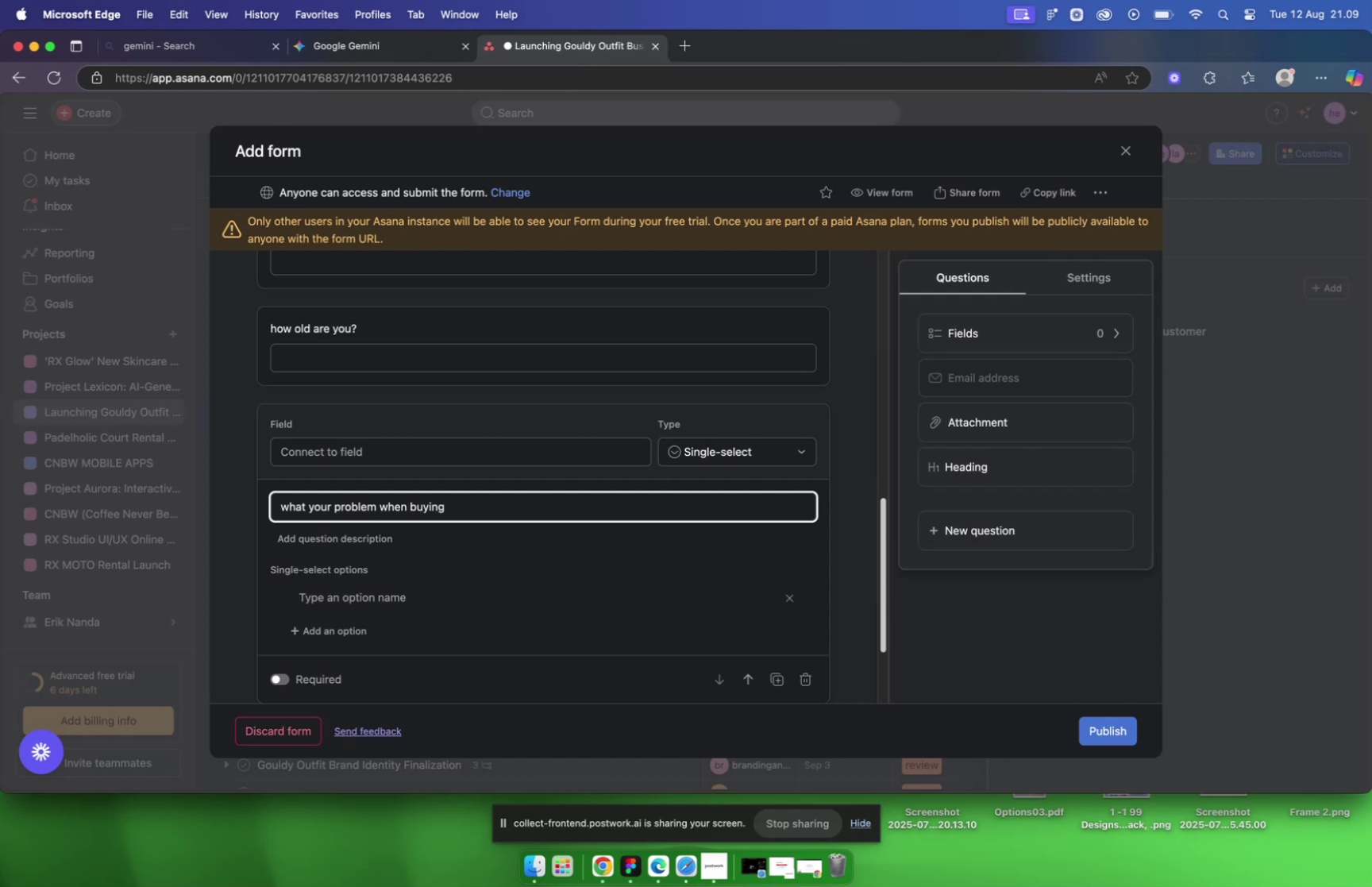 
wait(7.91)
 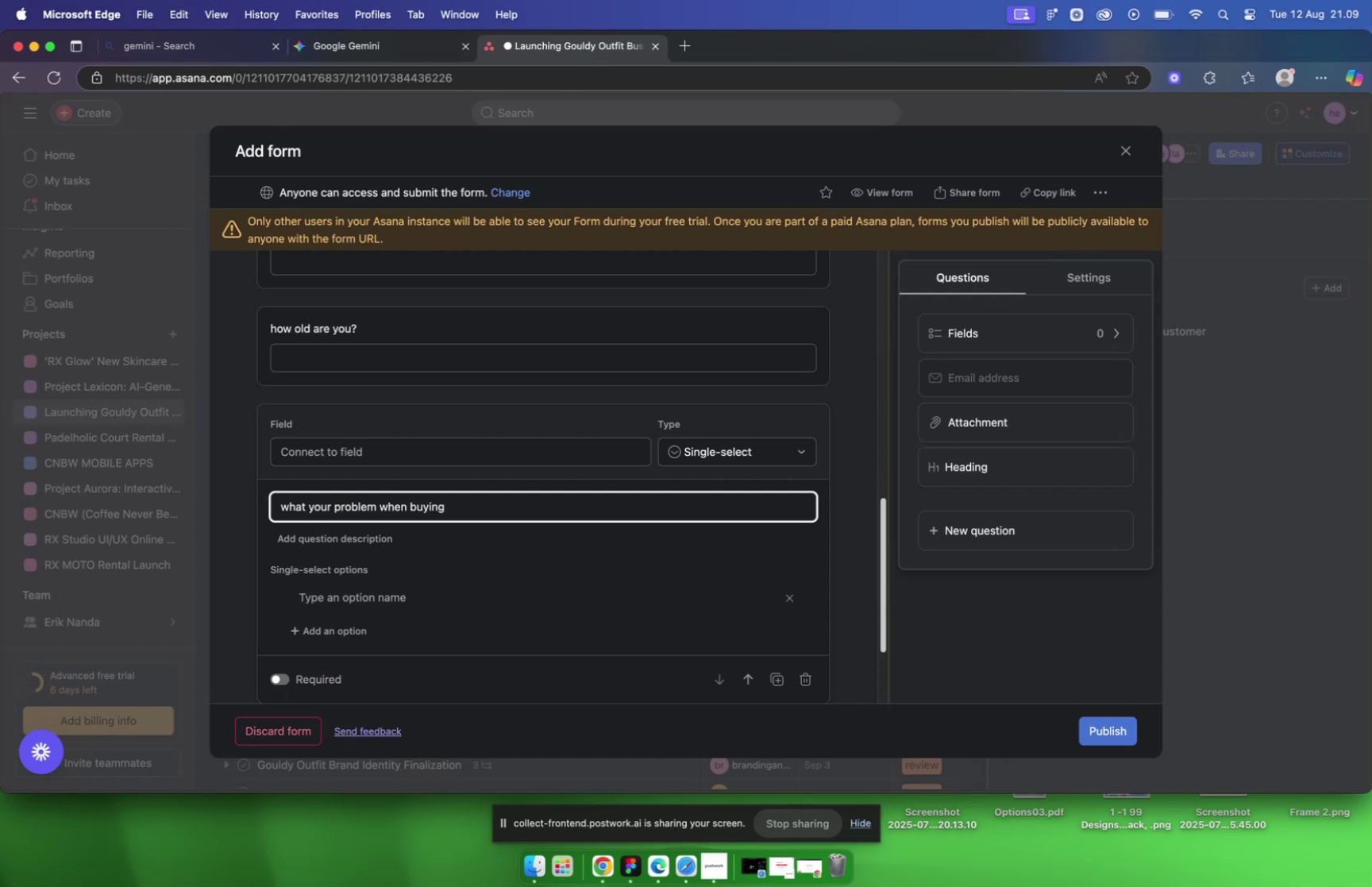 
type(suite?)
 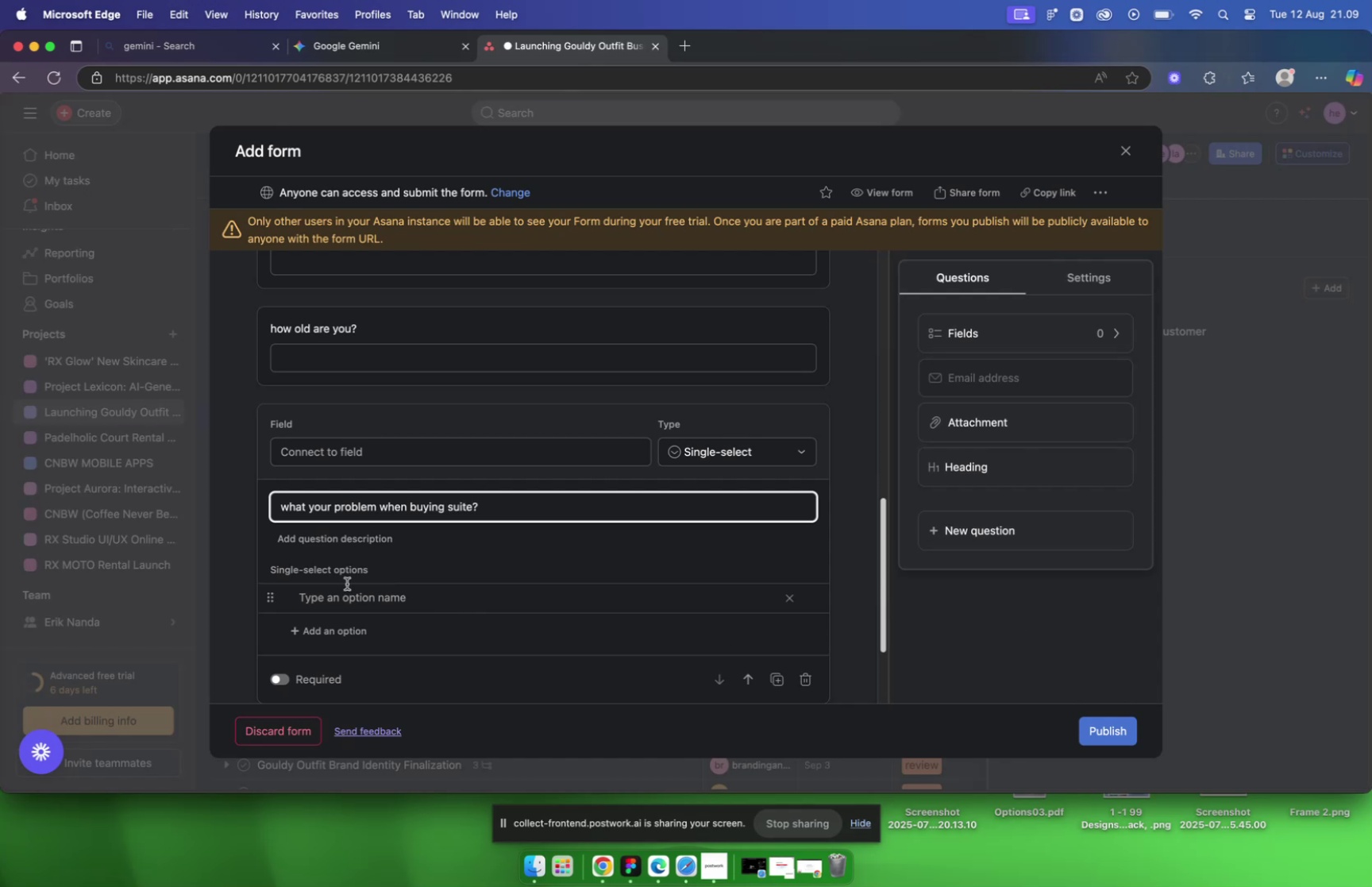 
left_click([241, 535])
 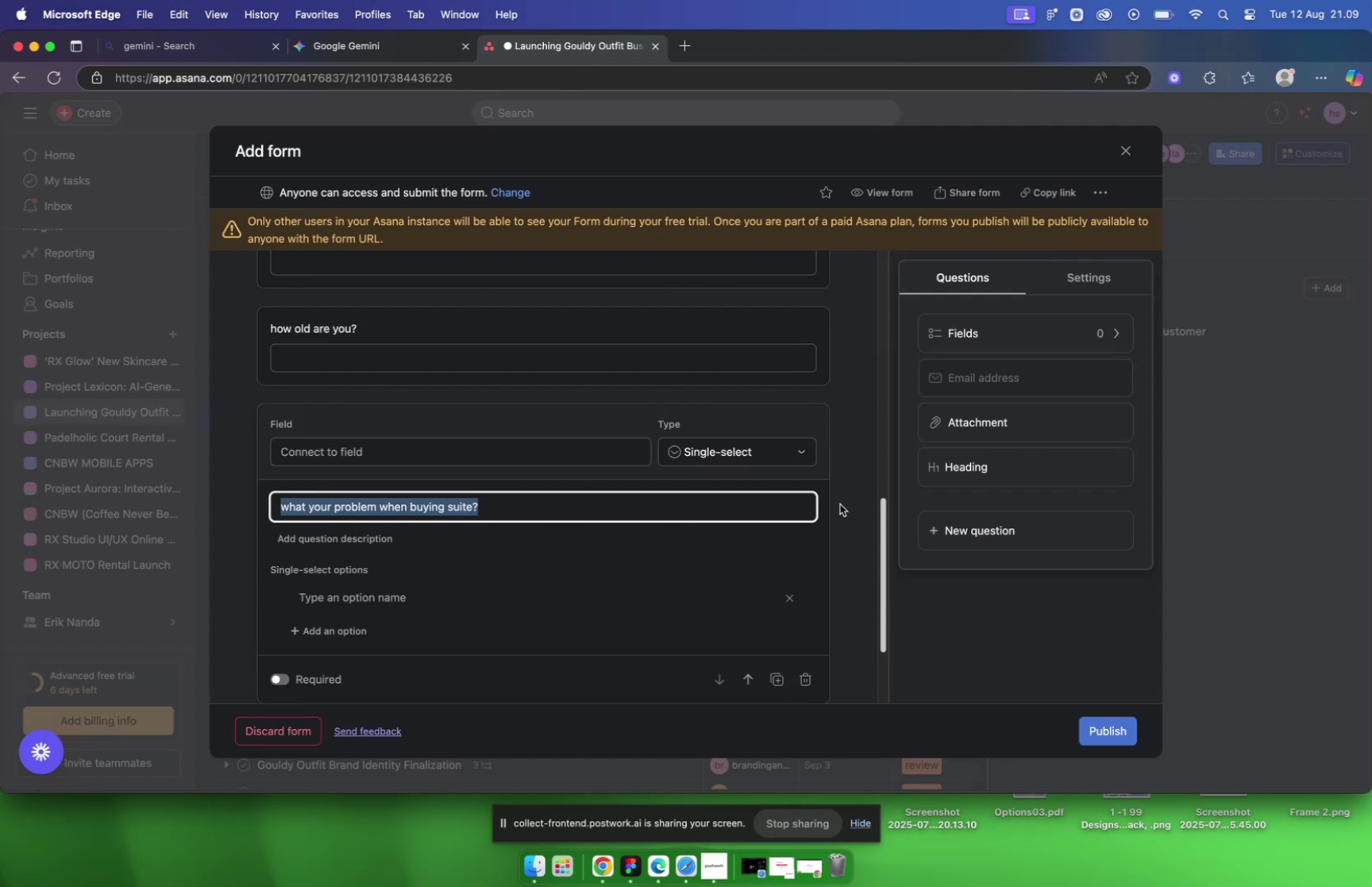 
left_click([780, 494])
 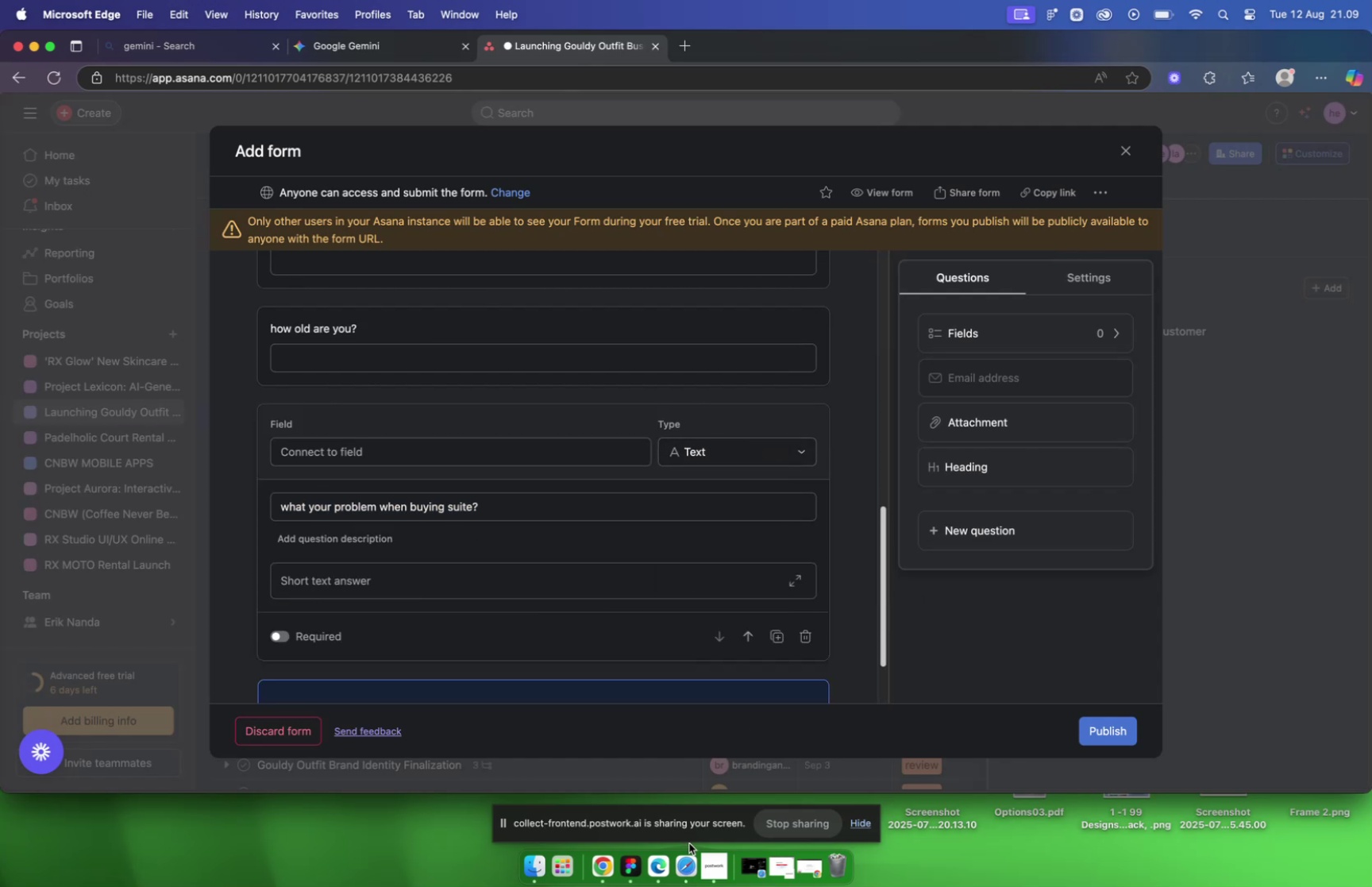 
left_click([691, 866])
 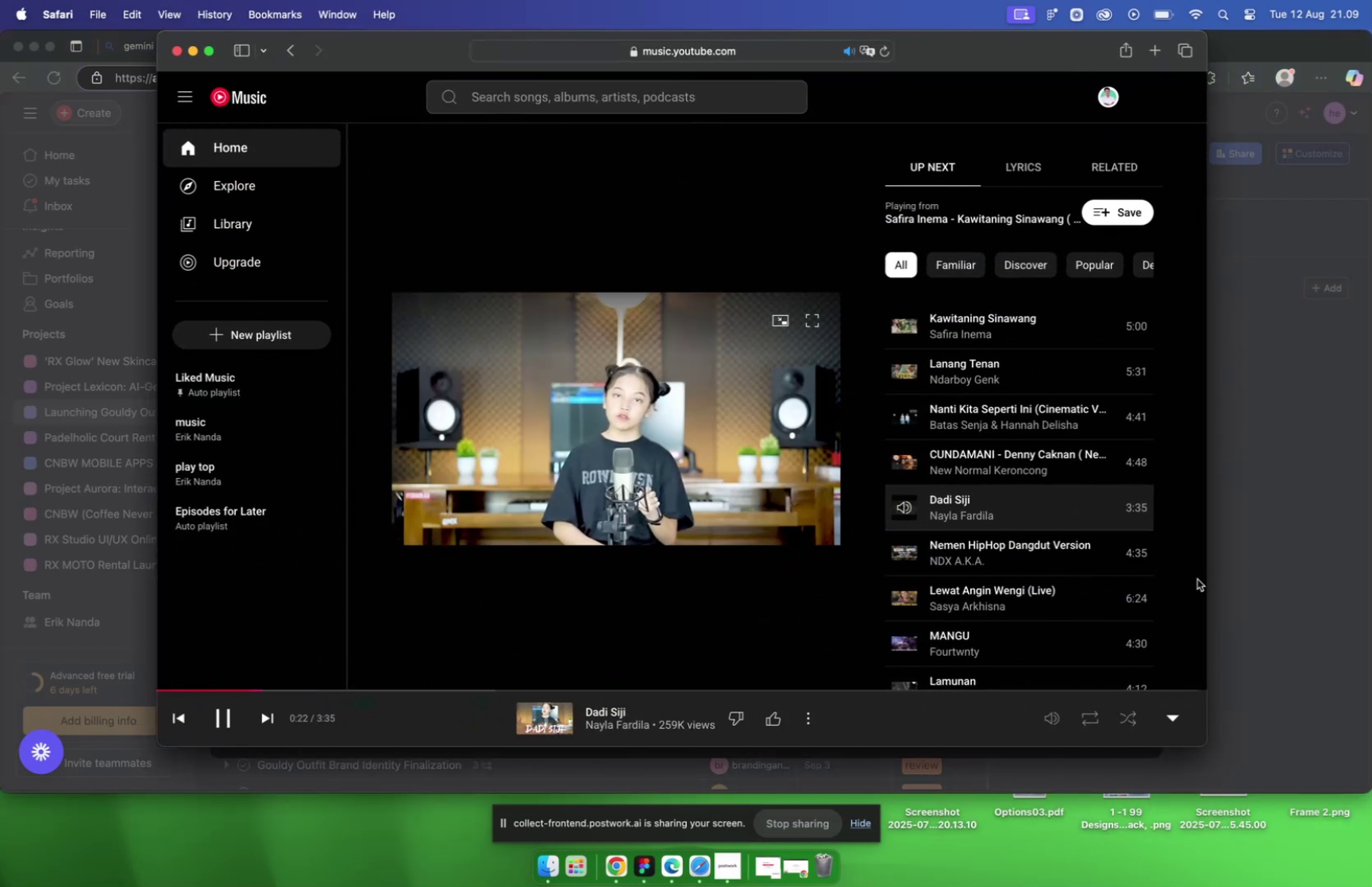 
wait(6.75)
 